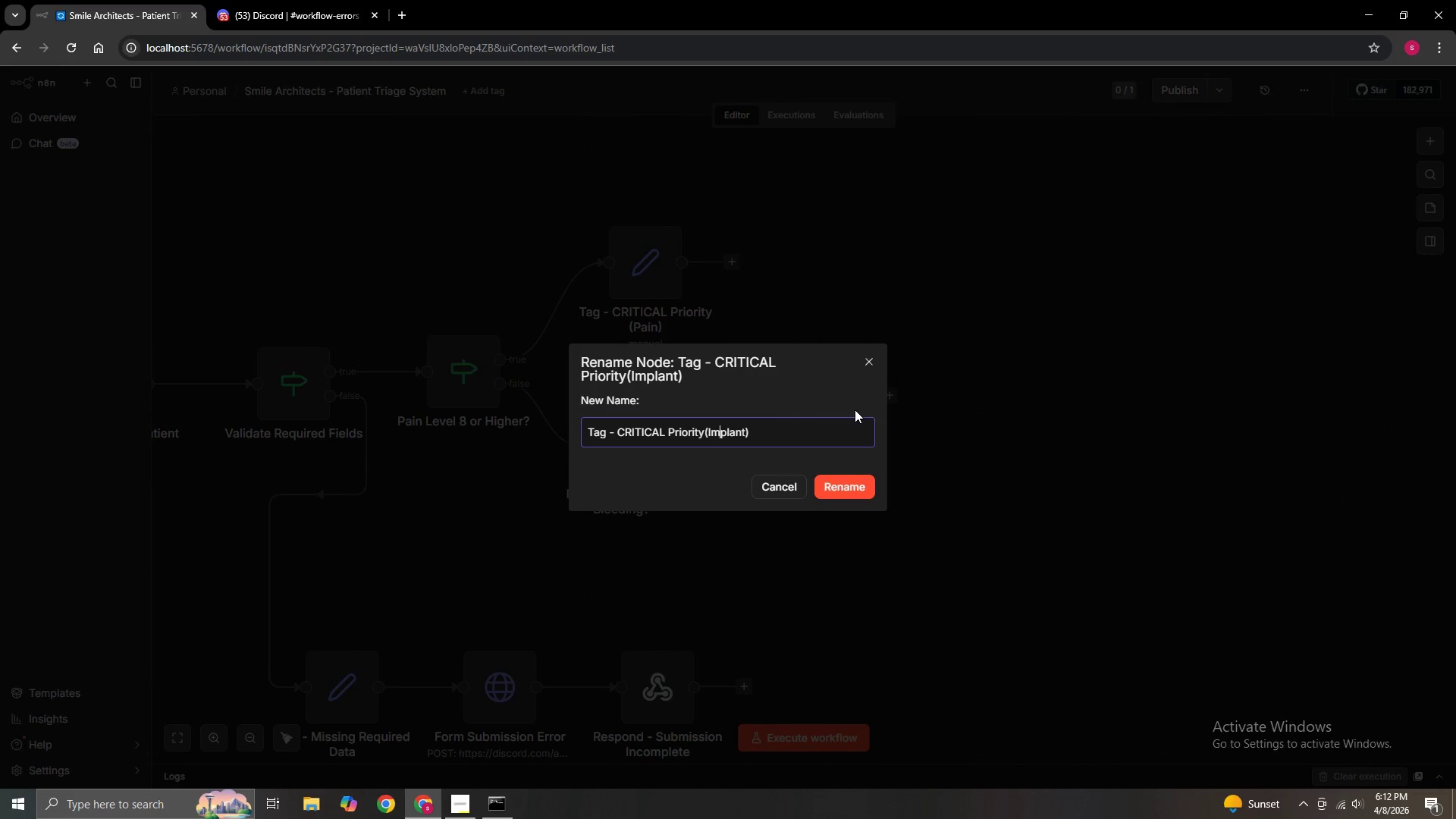 
key(ArrowLeft)
 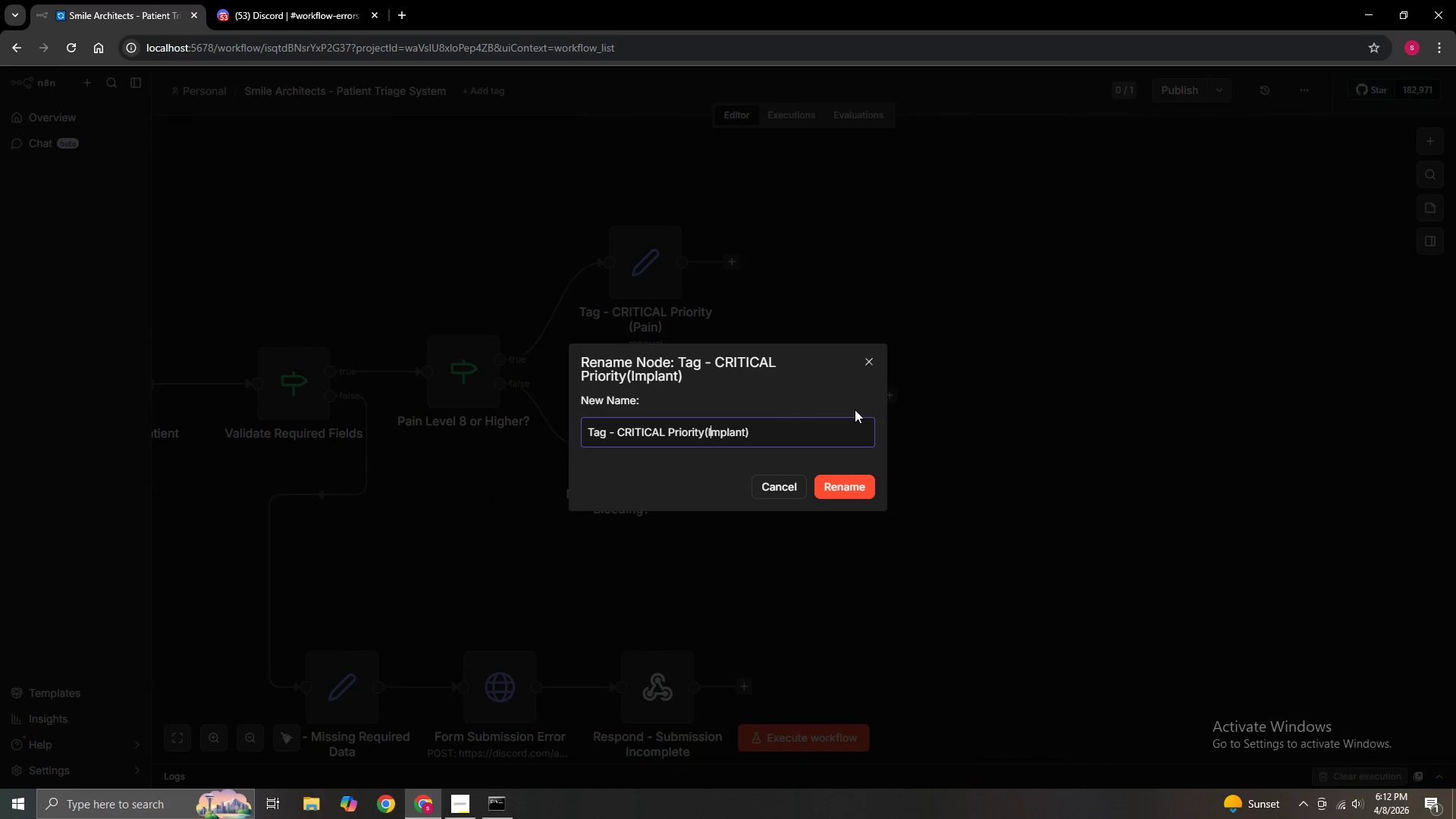 
key(ArrowLeft)
 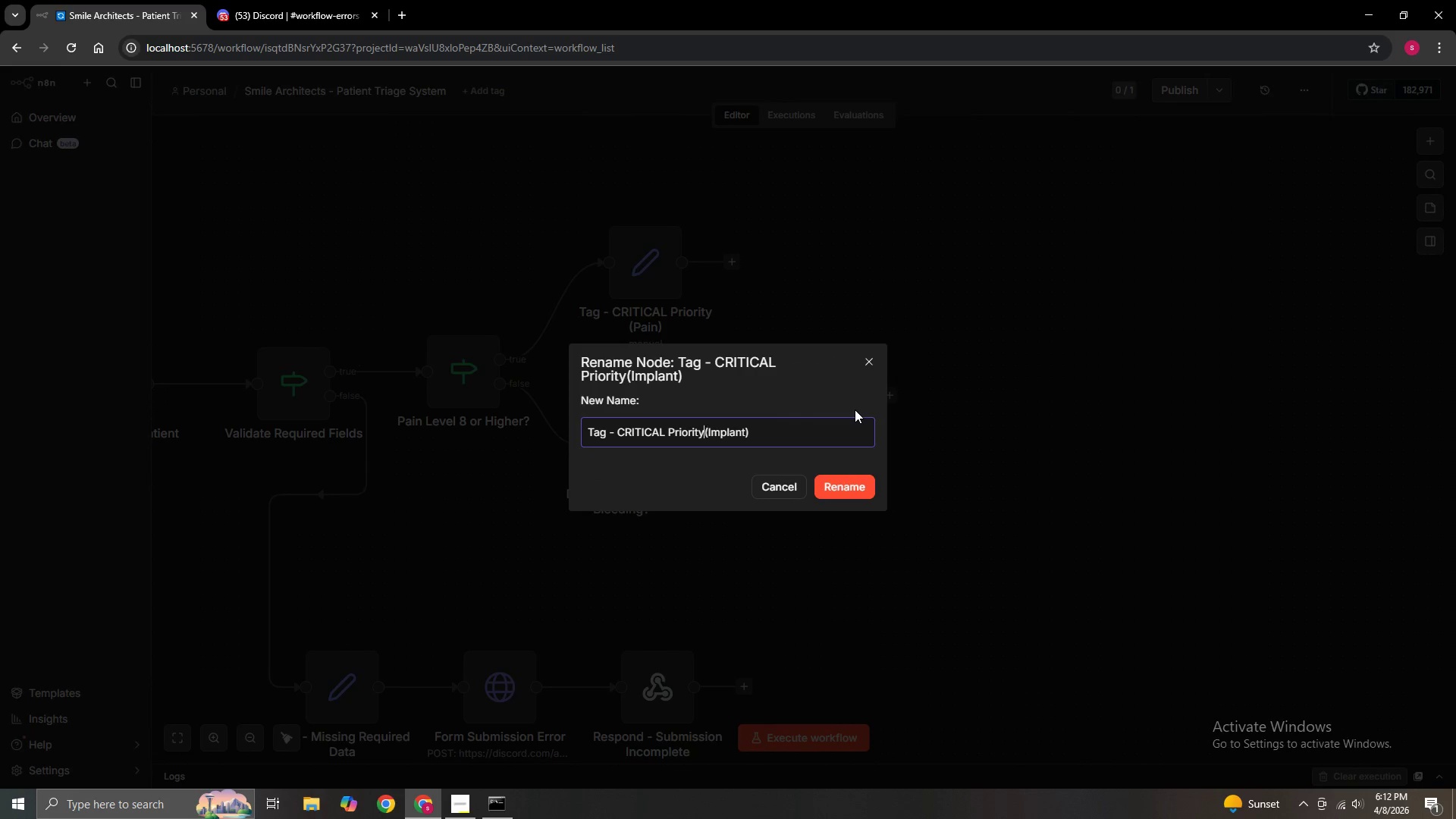 
key(ArrowLeft)
 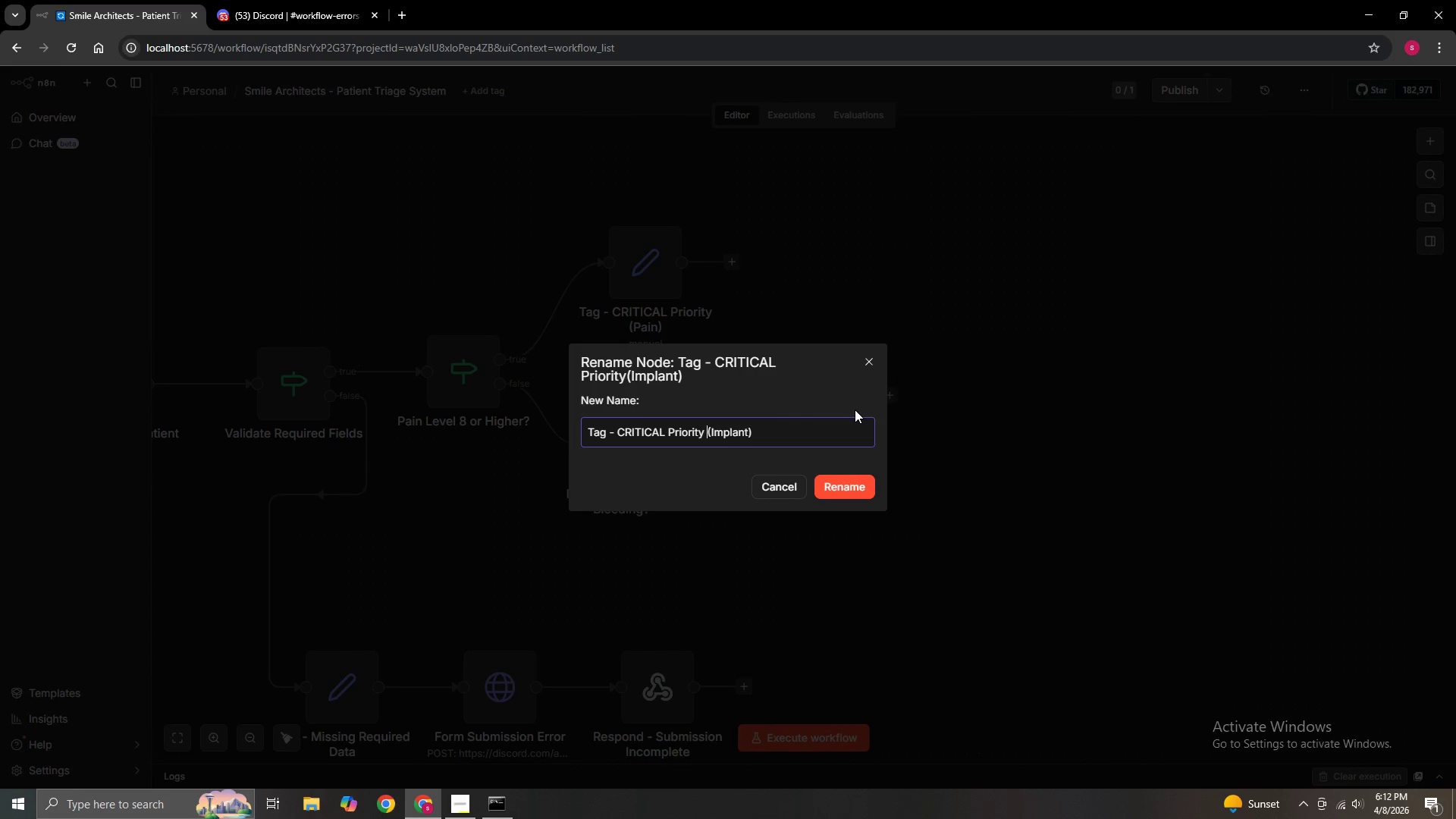 
key(Space)
 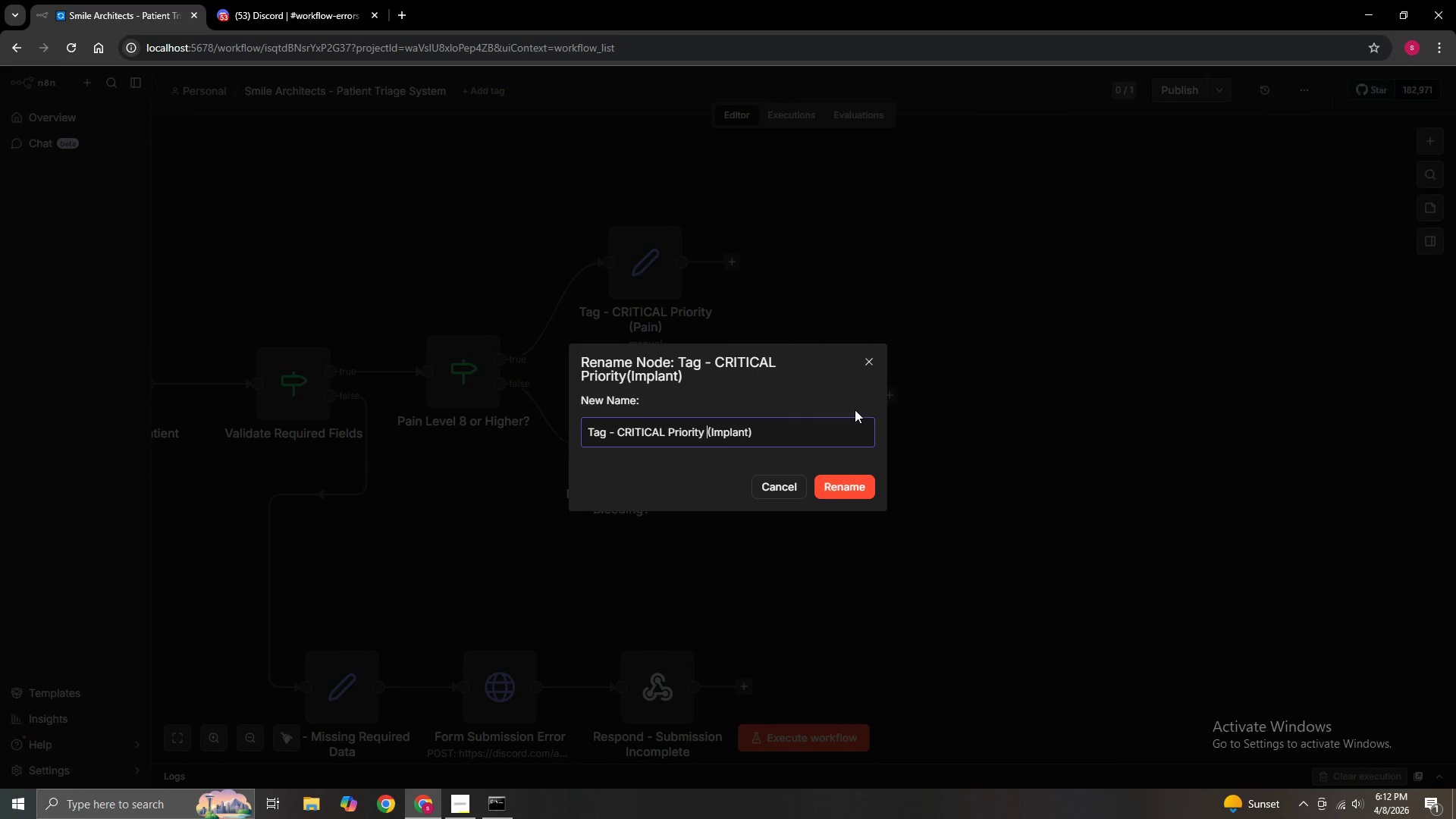 
key(Enter)
 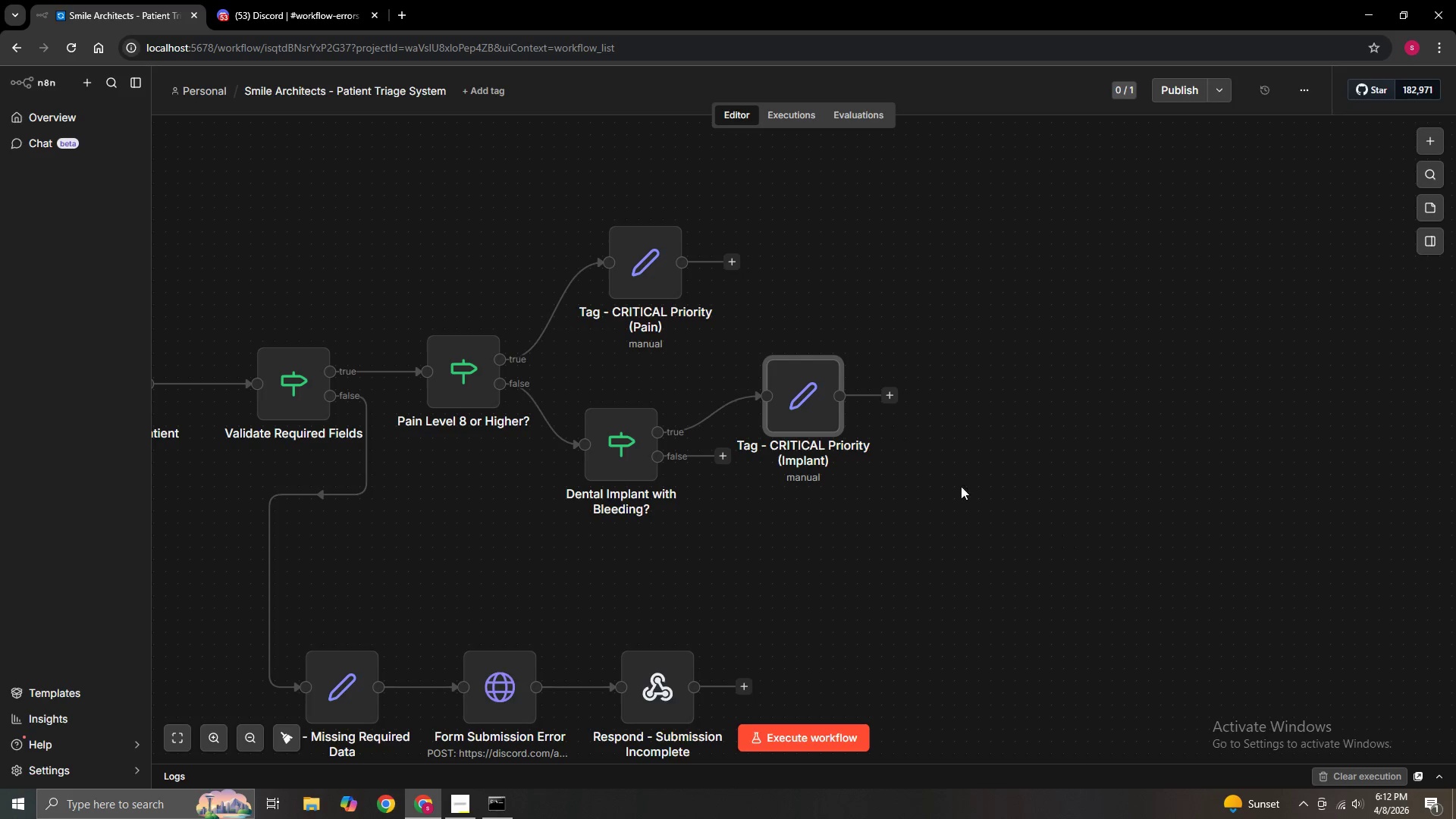 
hold_key(key=ControlLeft, duration=1.5)
left_click_drag(start_coordinate=[1064, 548], to_coordinate=[984, 530])
 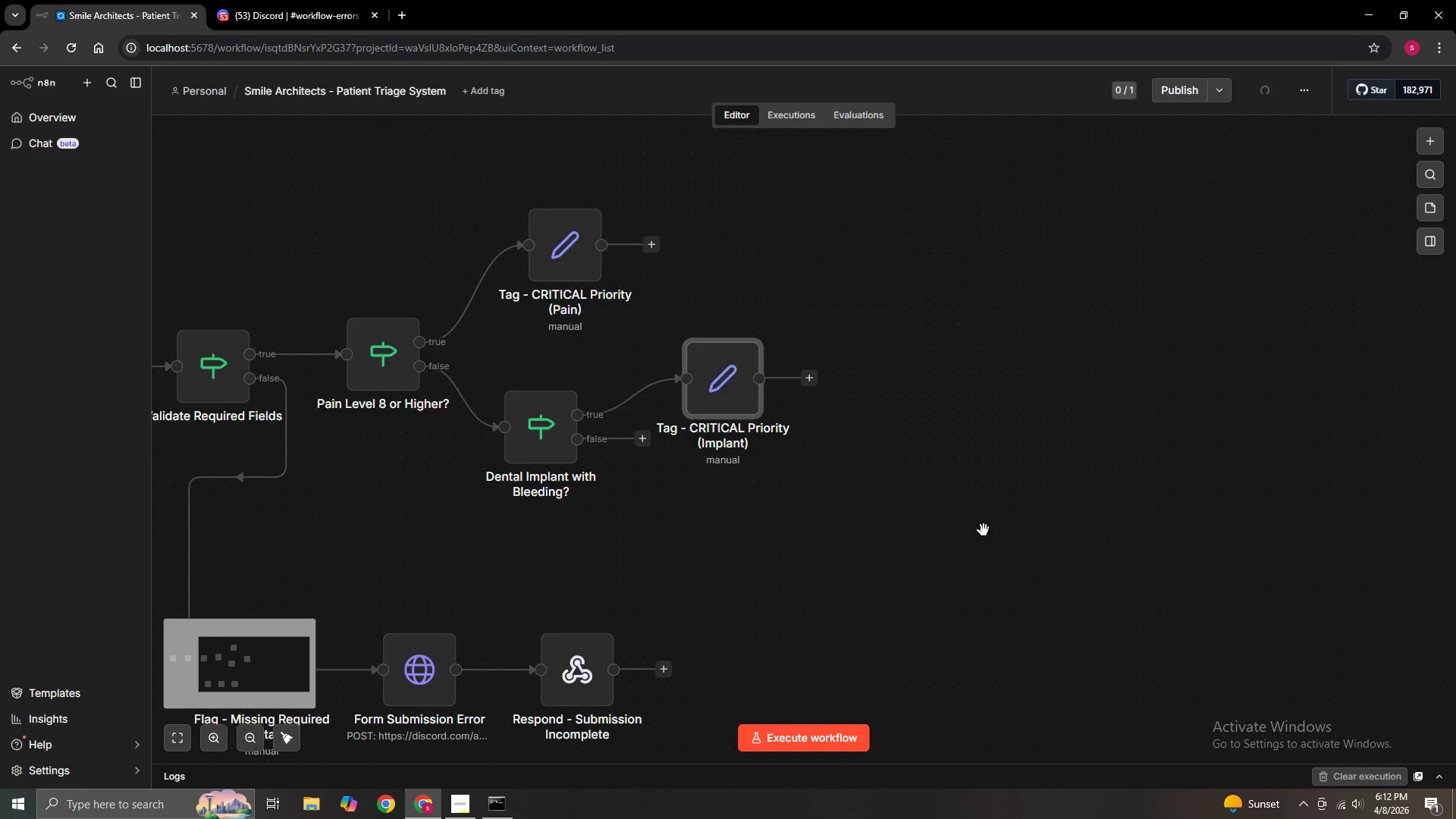 
left_click_drag(start_coordinate=[963, 554], to_coordinate=[961, 519])
 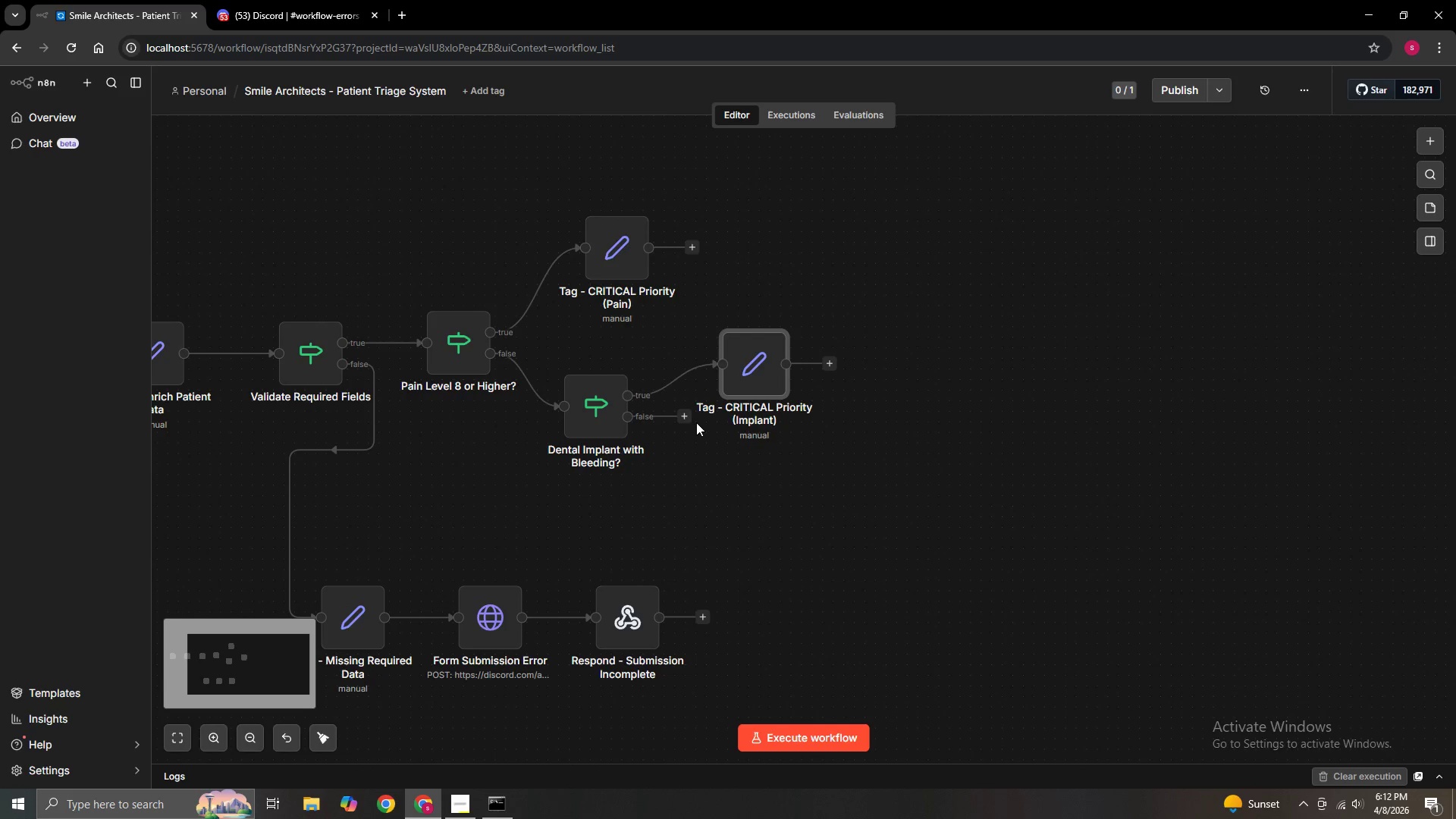 
scroll: coordinate [984, 530], scroll_direction: down, amount: 1.0
 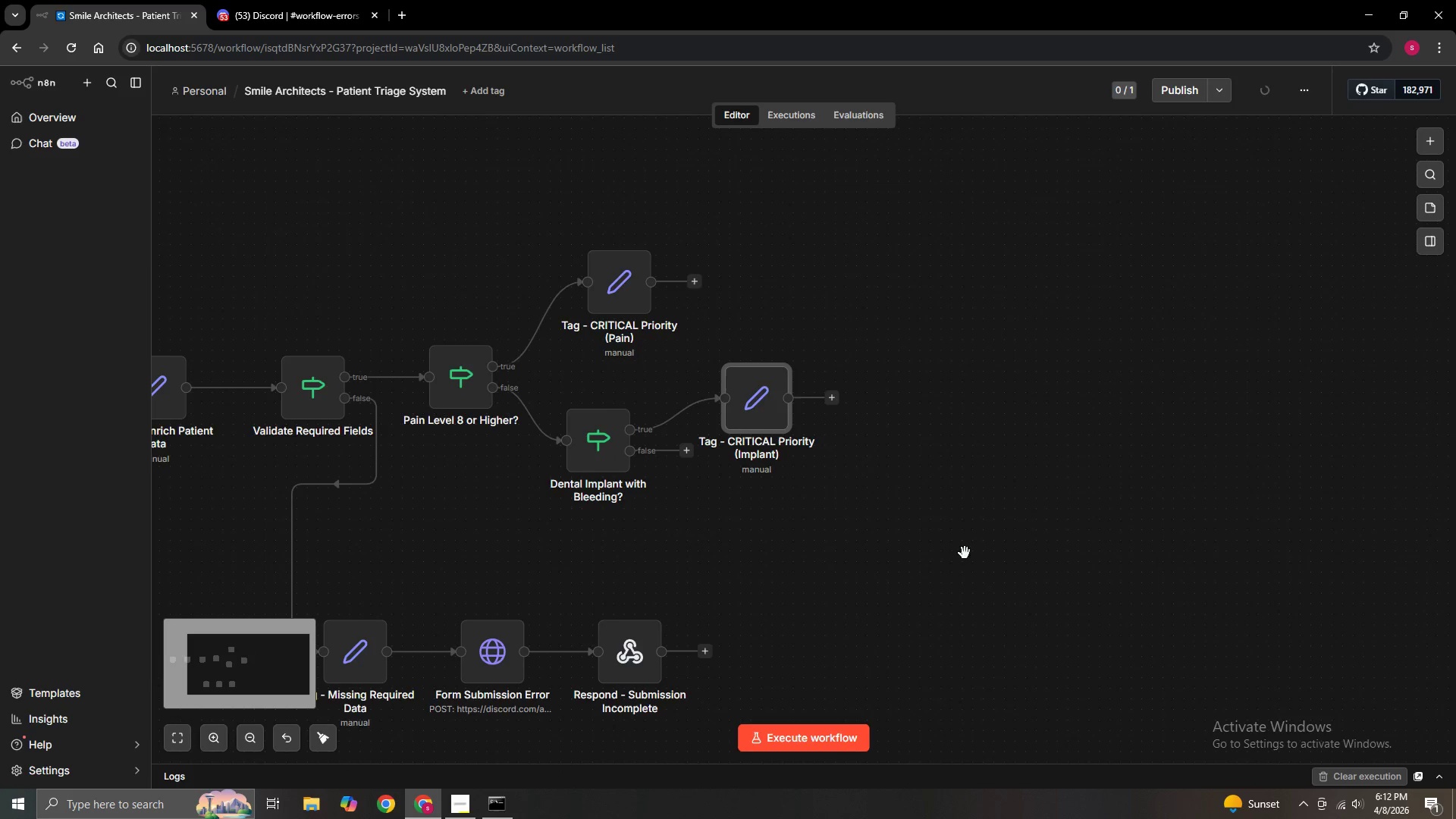 
key(Control+ControlLeft)
 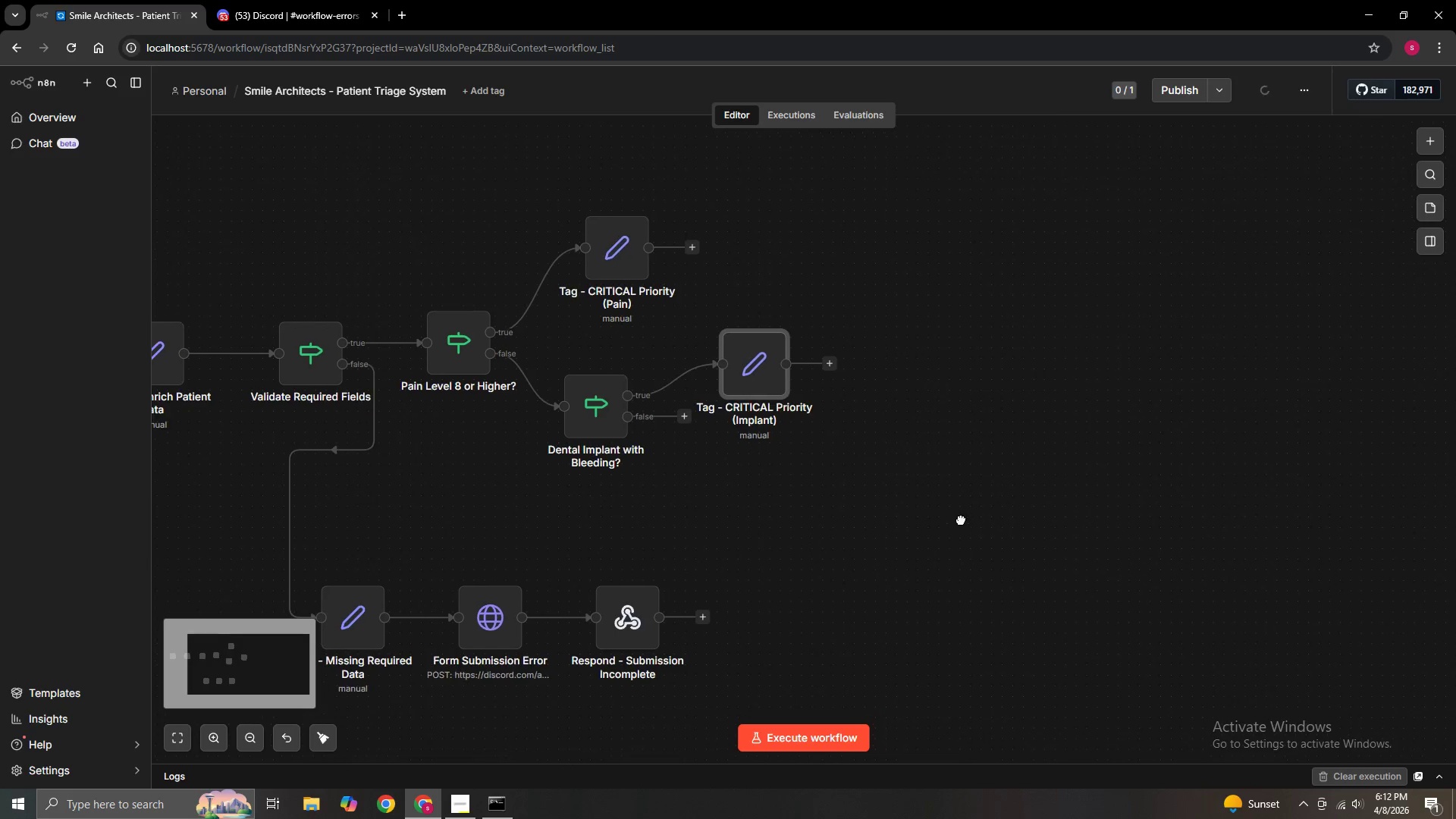 
key(Control+ControlLeft)
 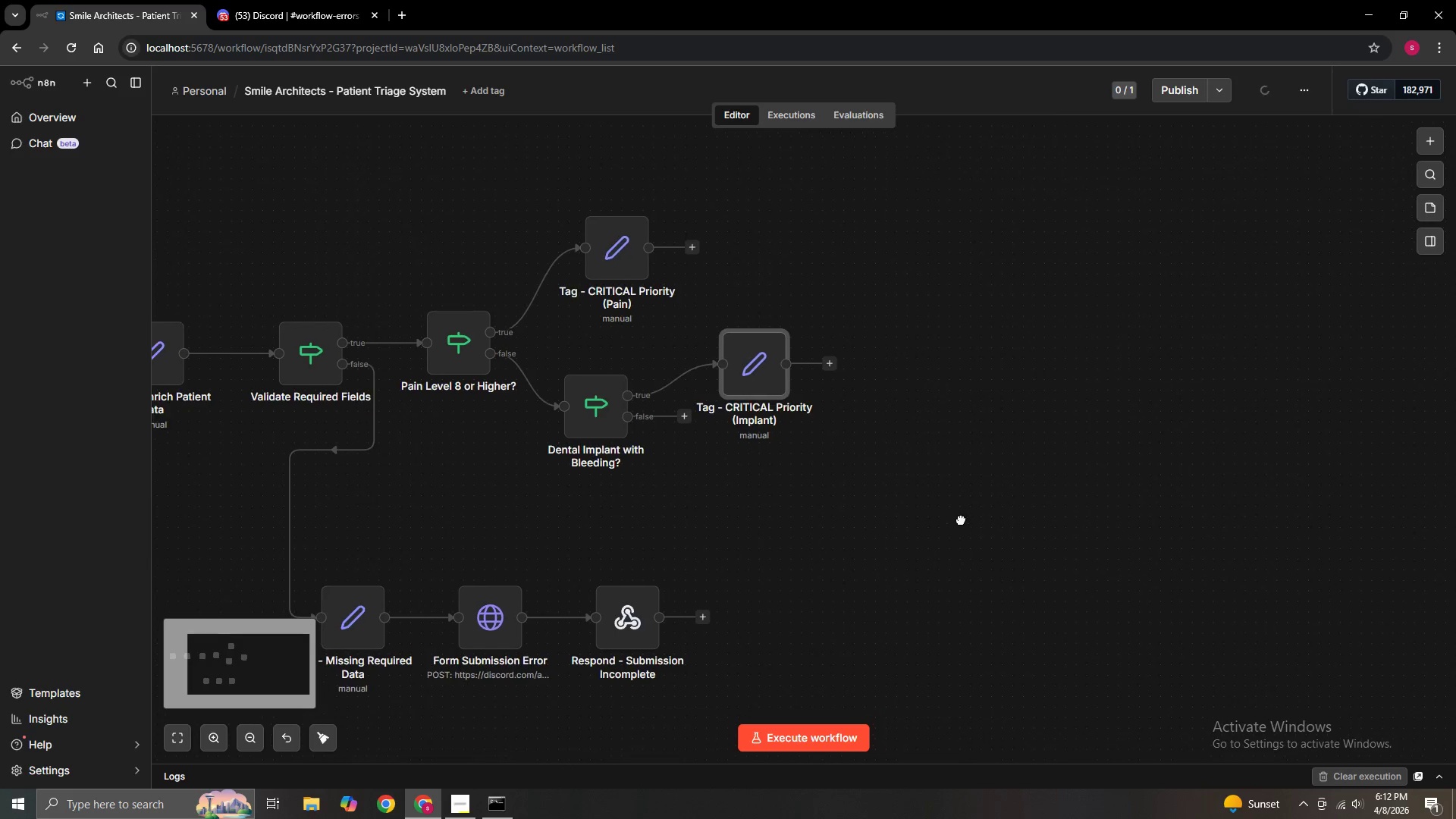 
key(Control+ControlLeft)
 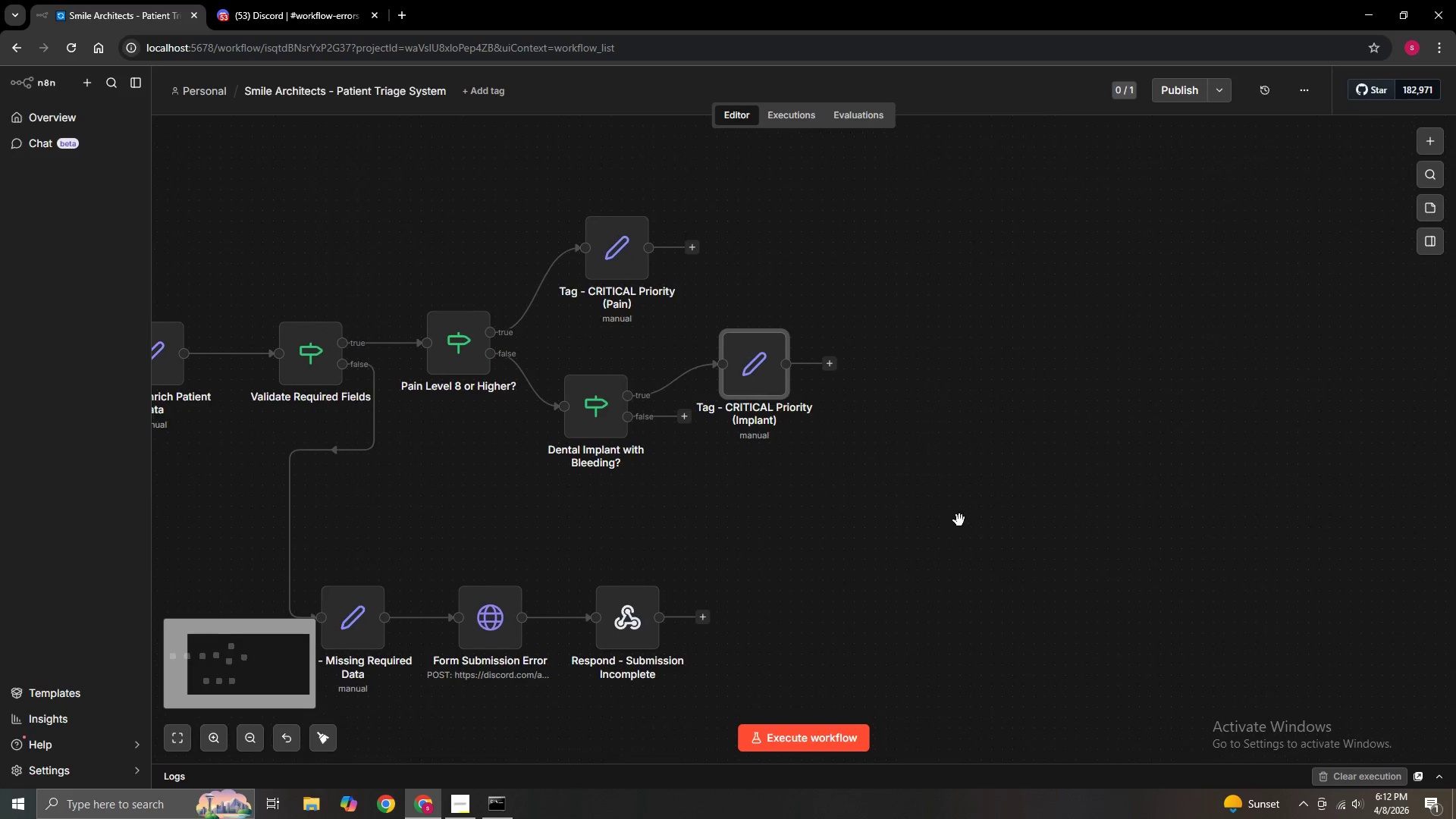 
key(Control+ControlLeft)
 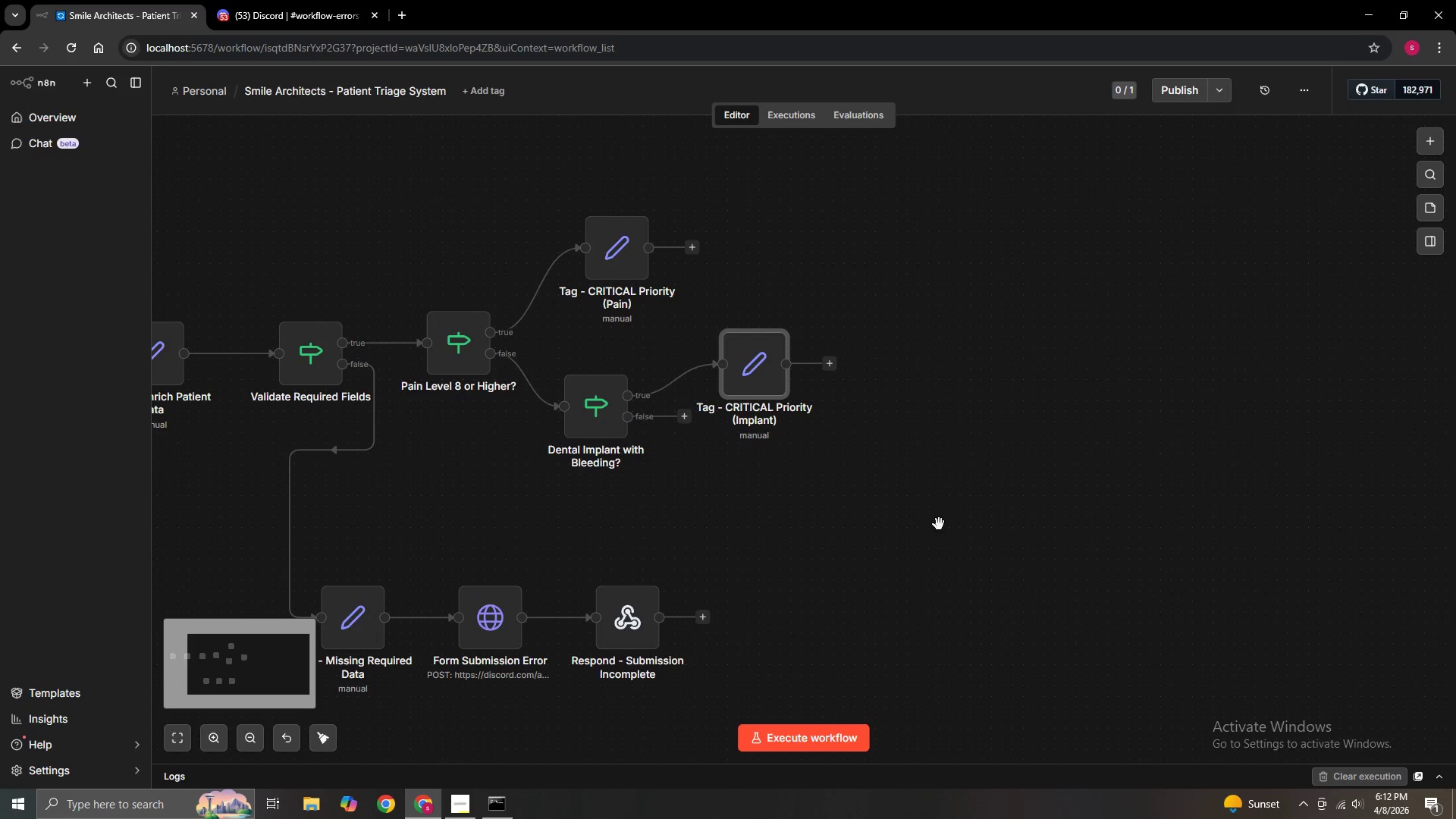 
key(Control+ControlLeft)
 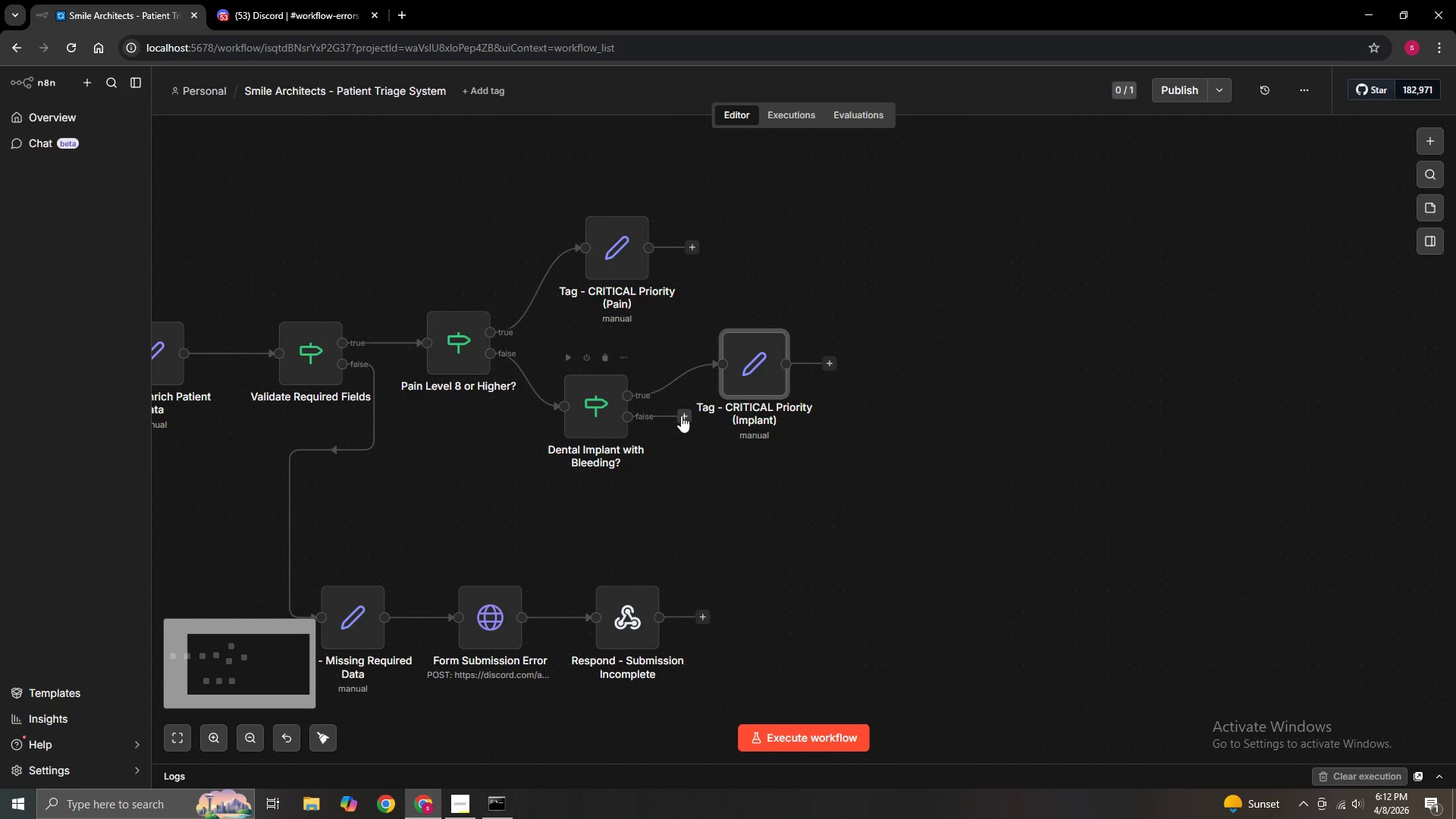 
left_click_drag(start_coordinate=[681, 416], to_coordinate=[700, 504])
 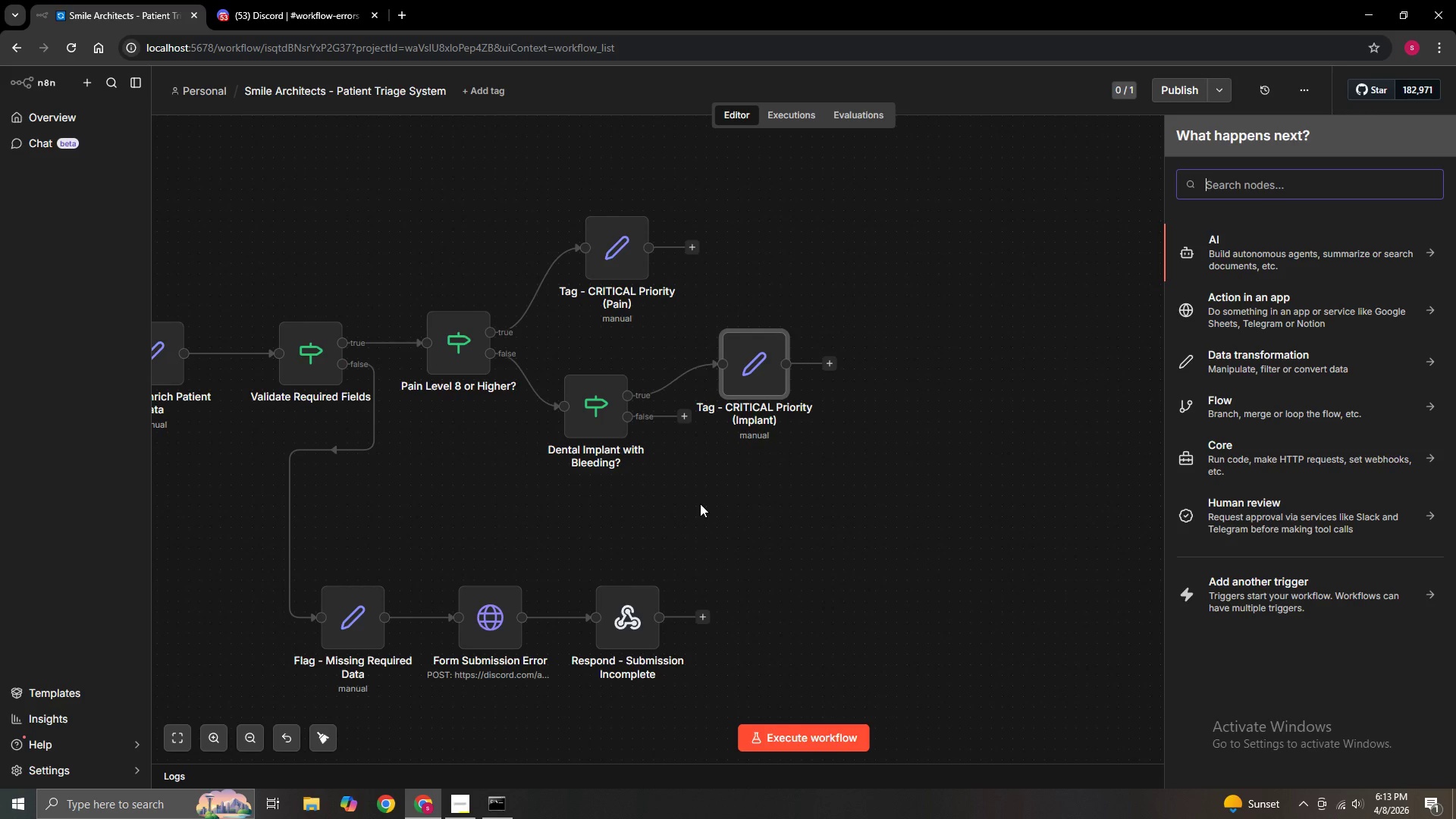 
wait(11.8)
 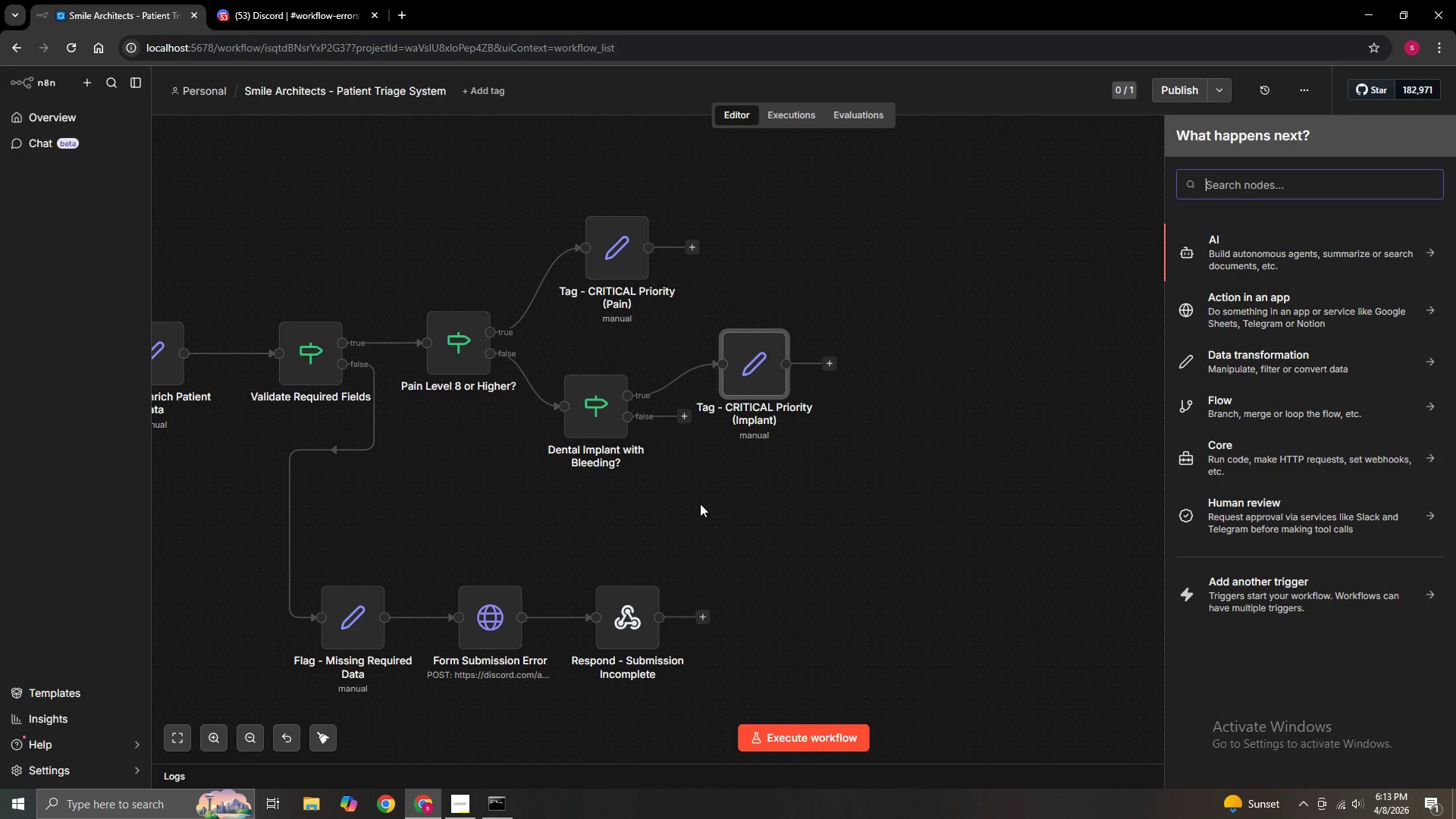 
type(if)
 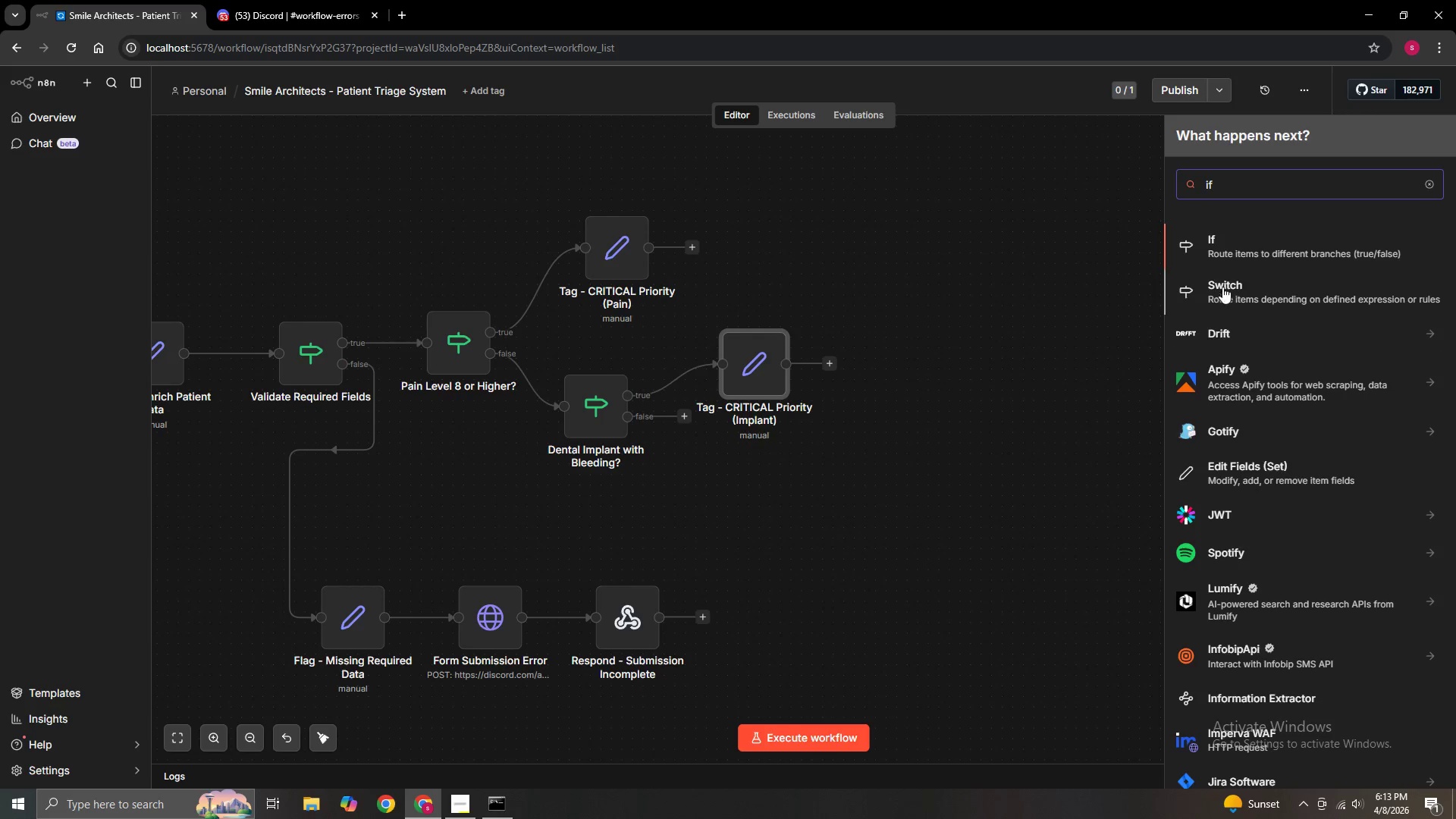 
left_click([1238, 258])
 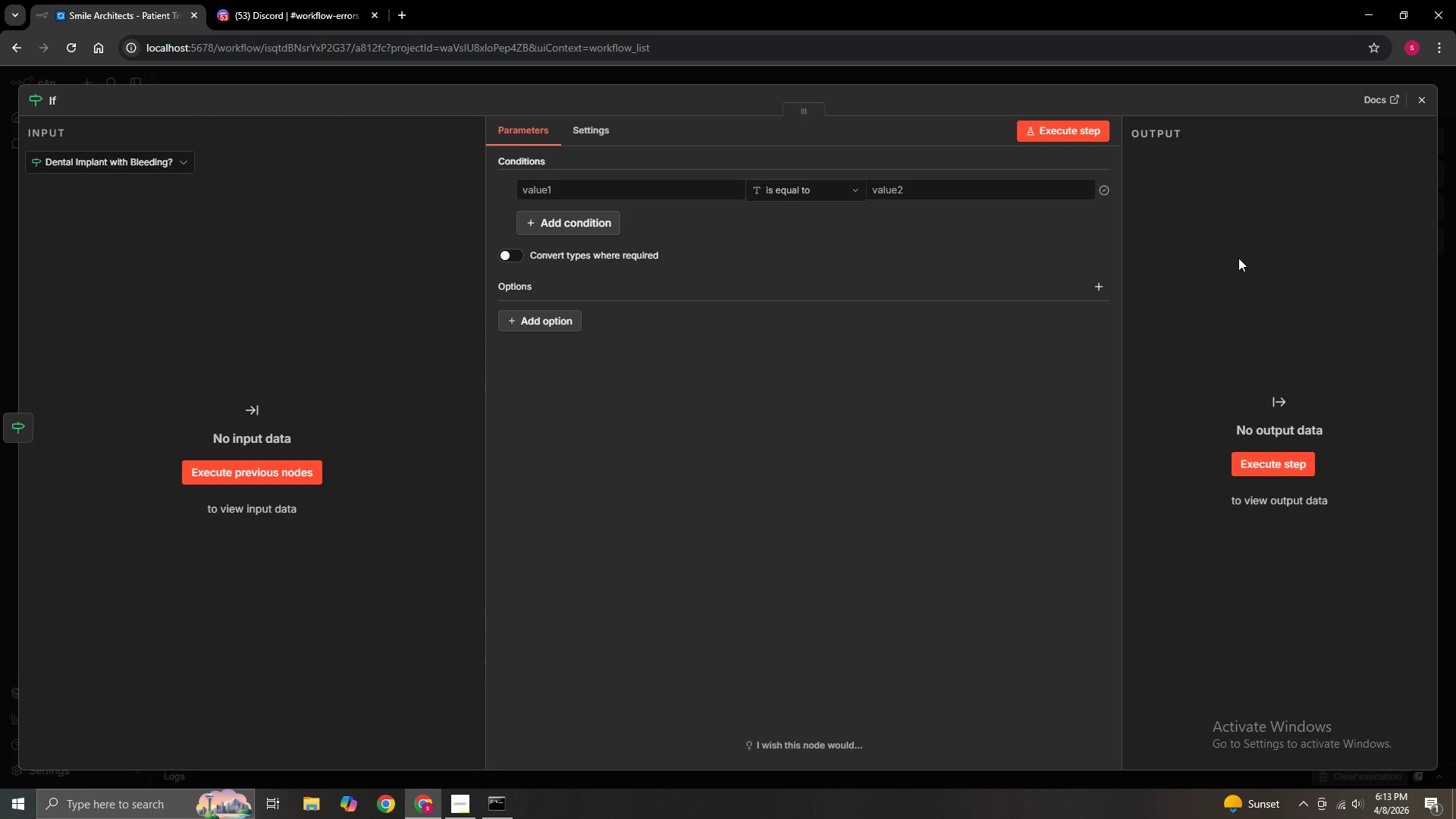 
wait(7.01)
 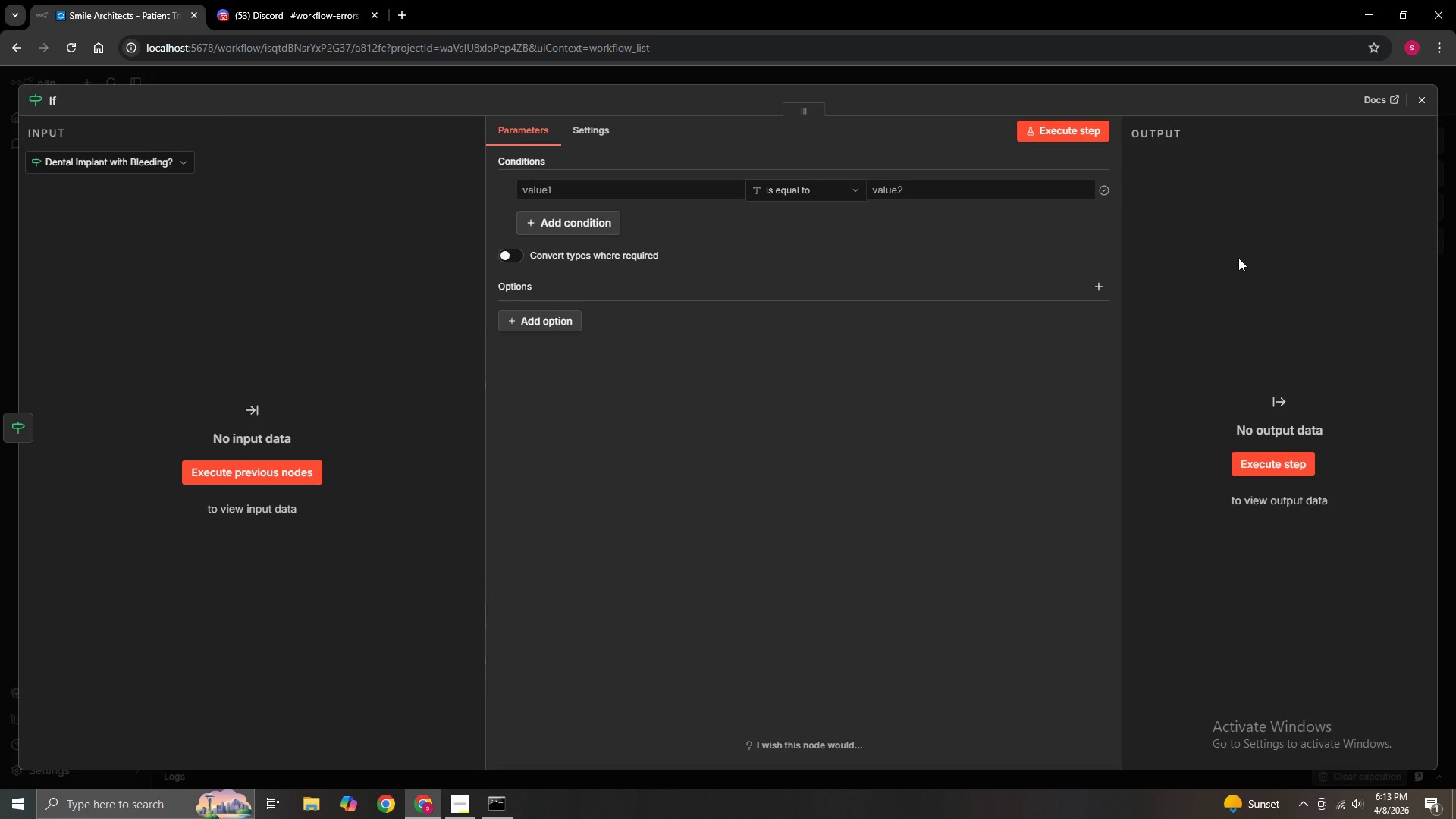 
mouse_move([723, 187])
 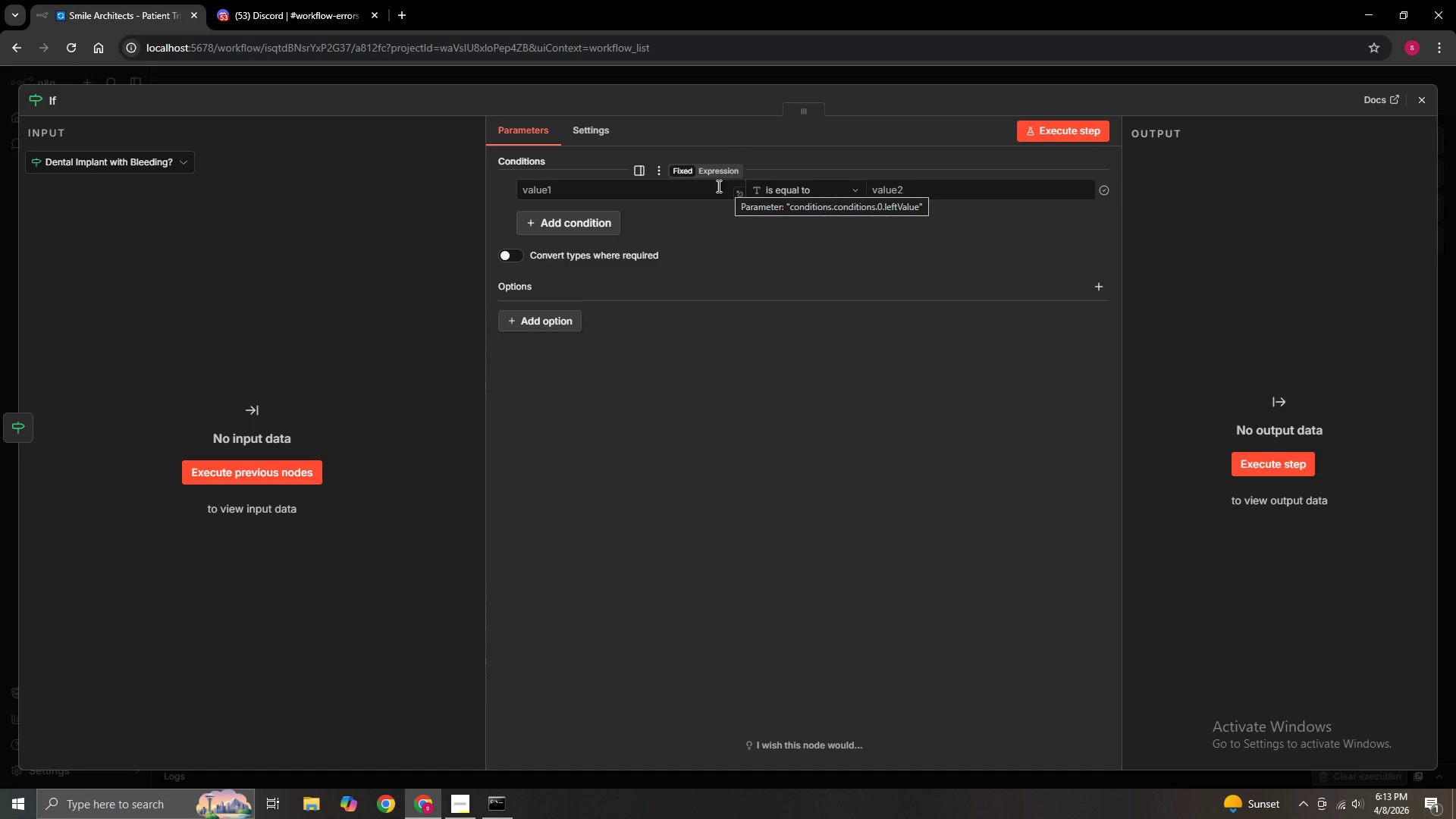 
left_click([604, 187])
 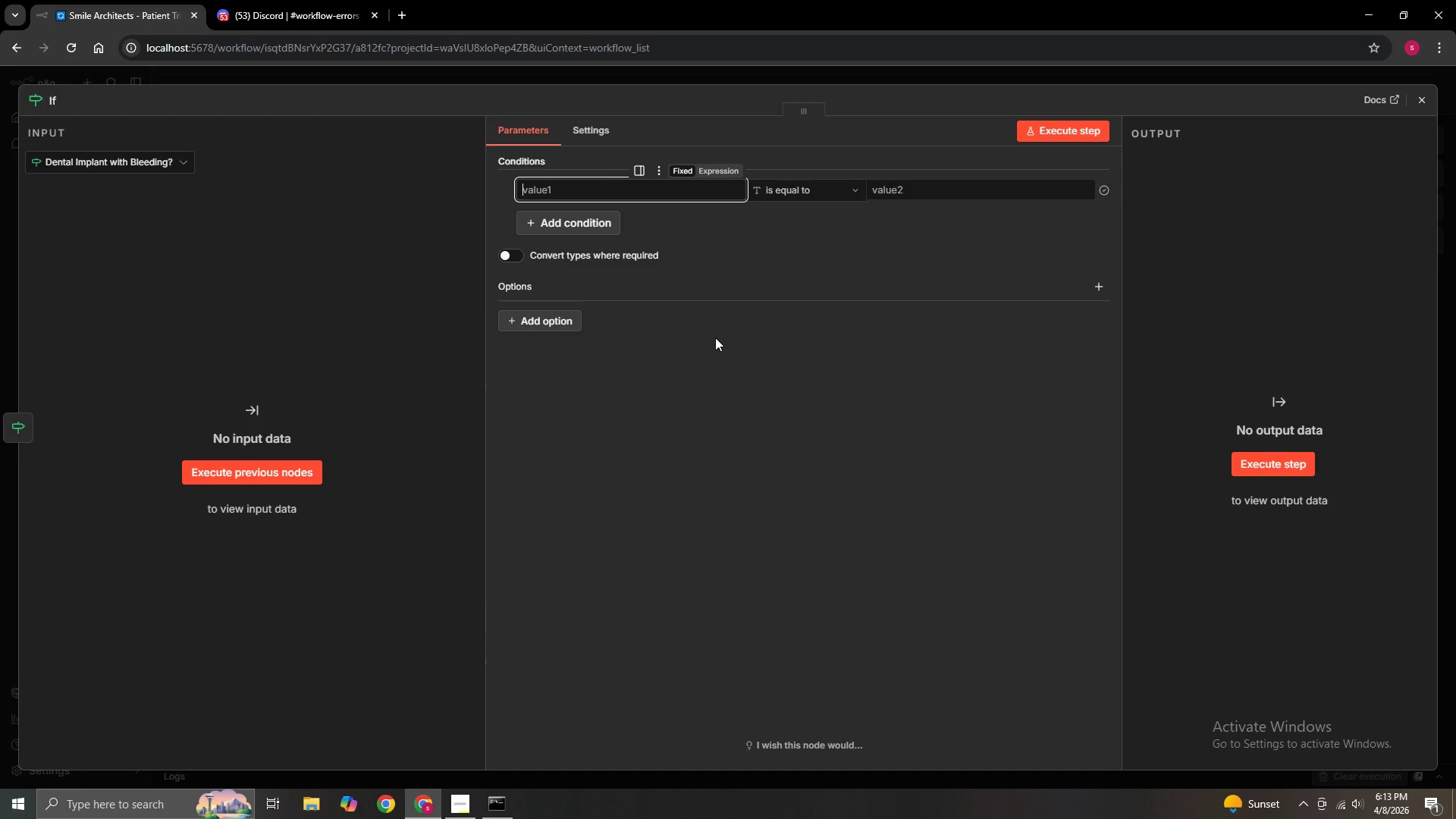 
key(Shift+BracketLeft)
 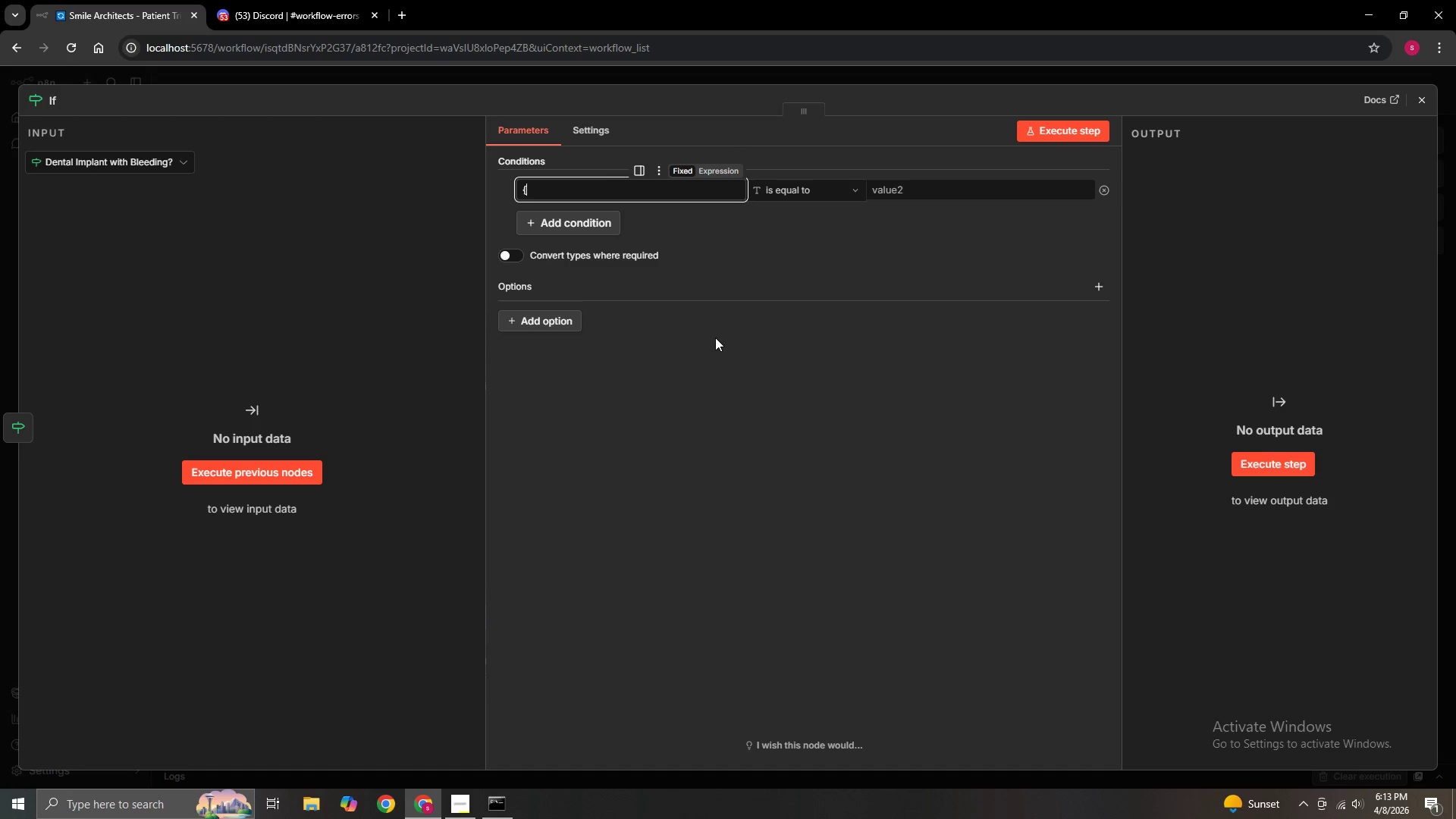 
key(Shift+BracketLeft)
 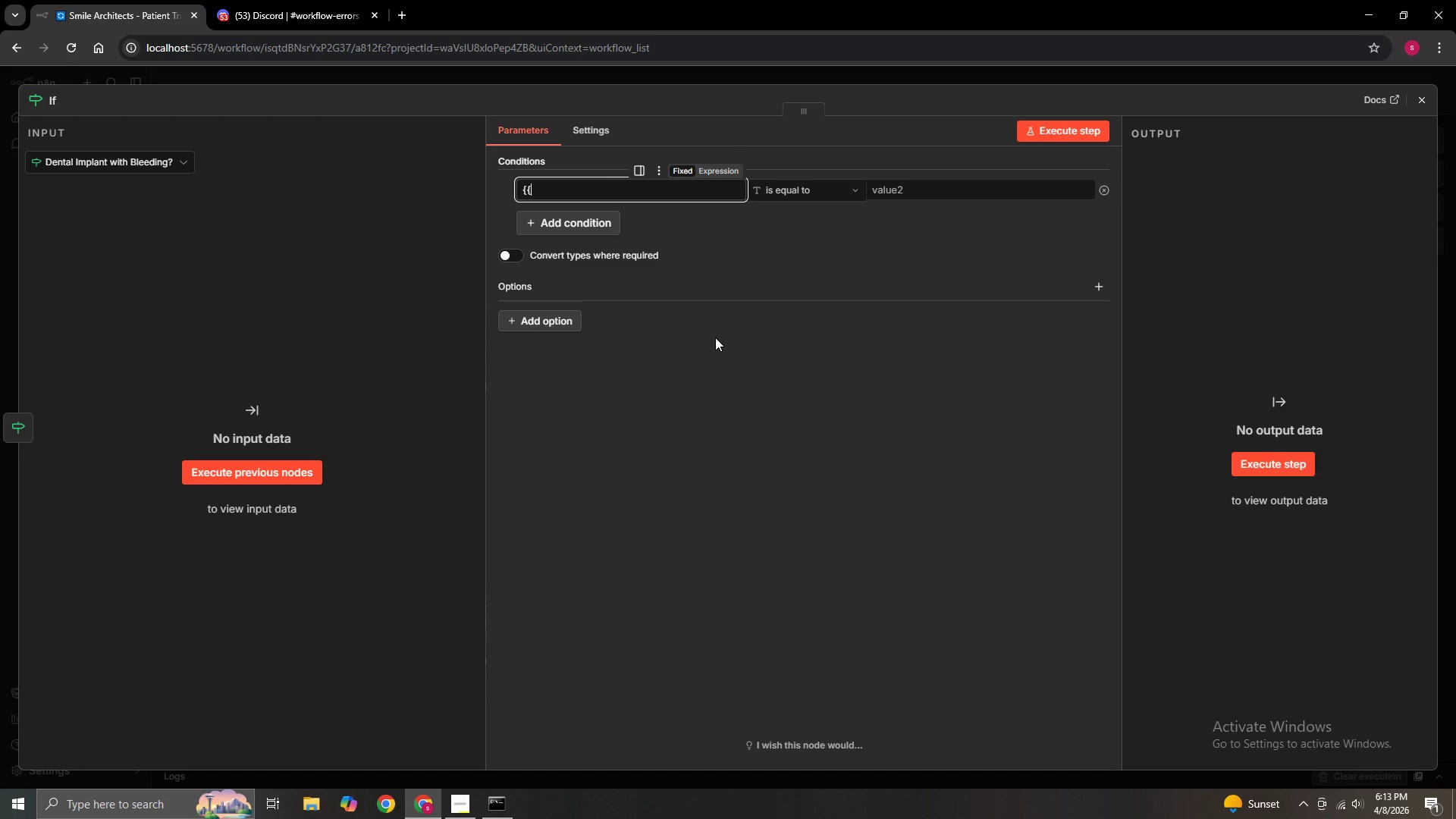 
key(Backspace)
 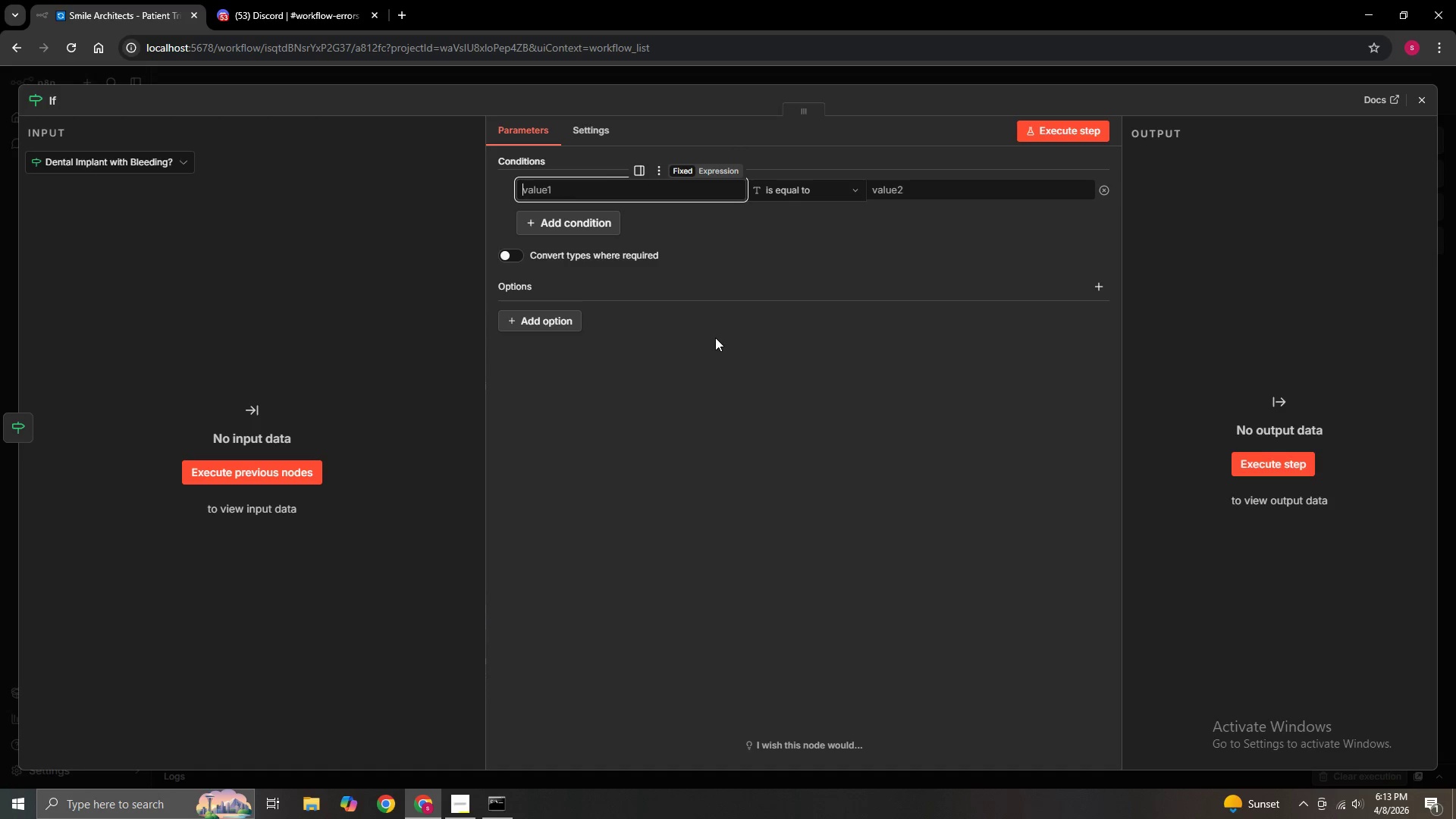 
key(Backspace)
 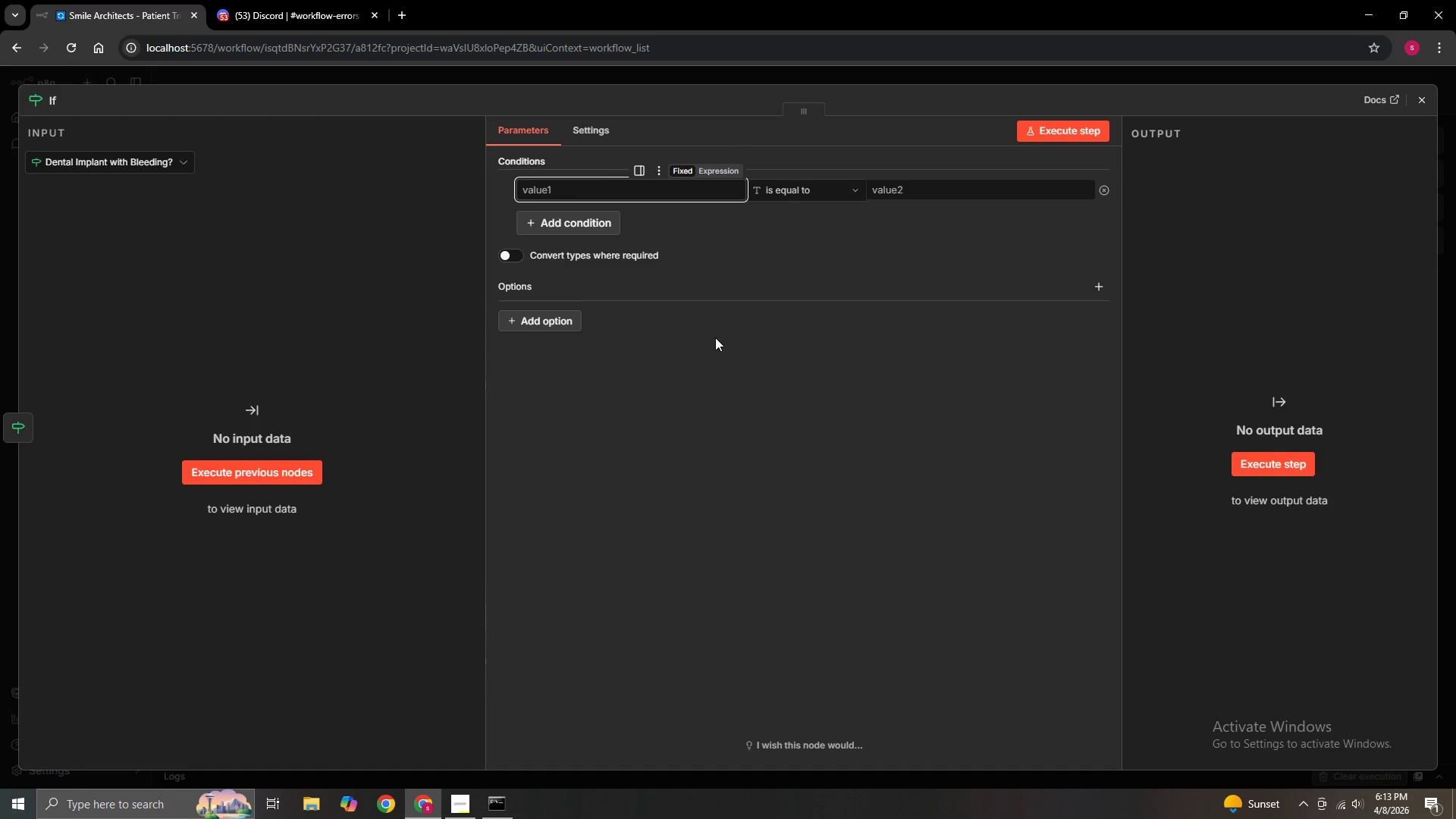 
key(Backspace)
 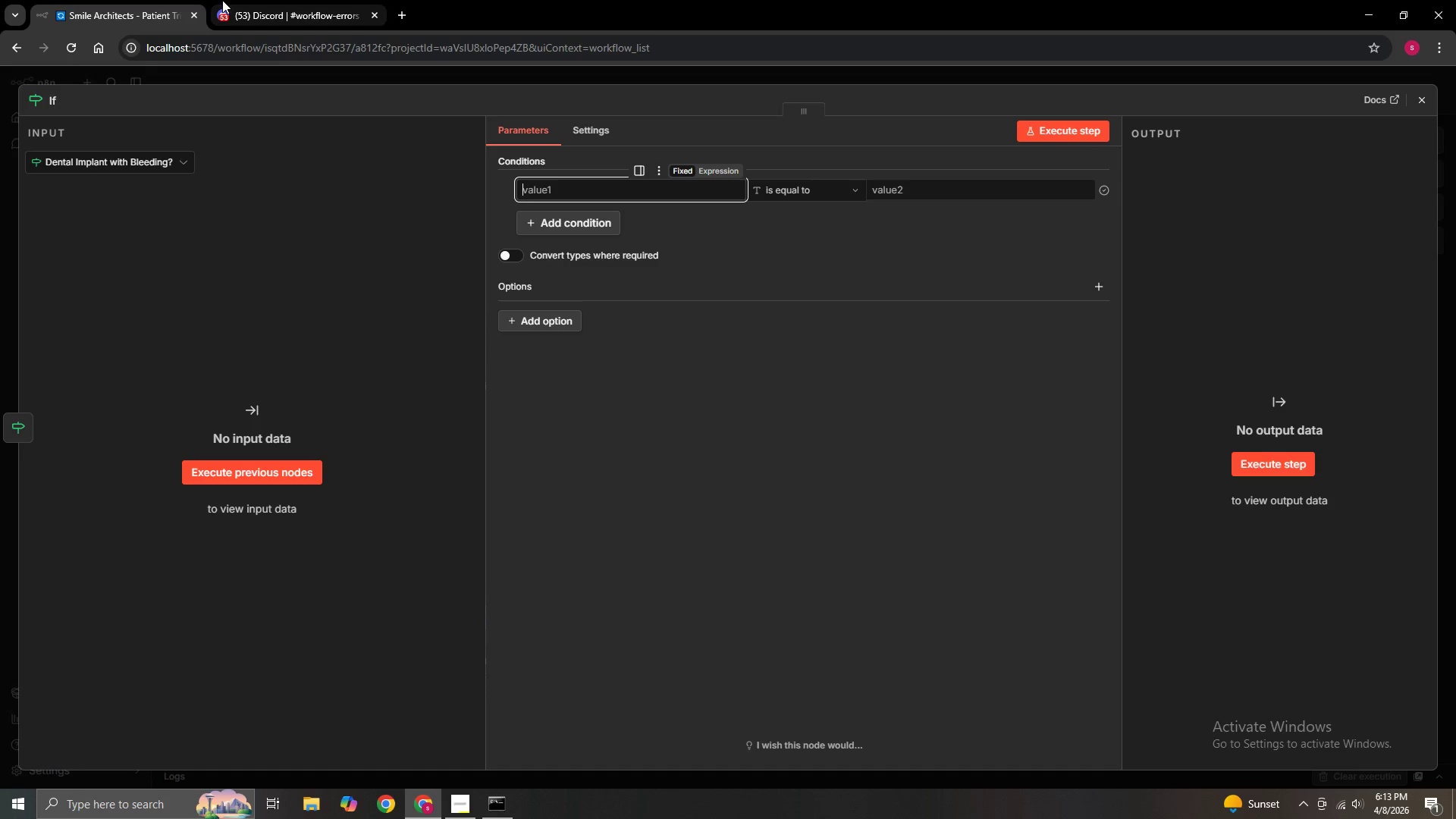 
wait(18.28)
 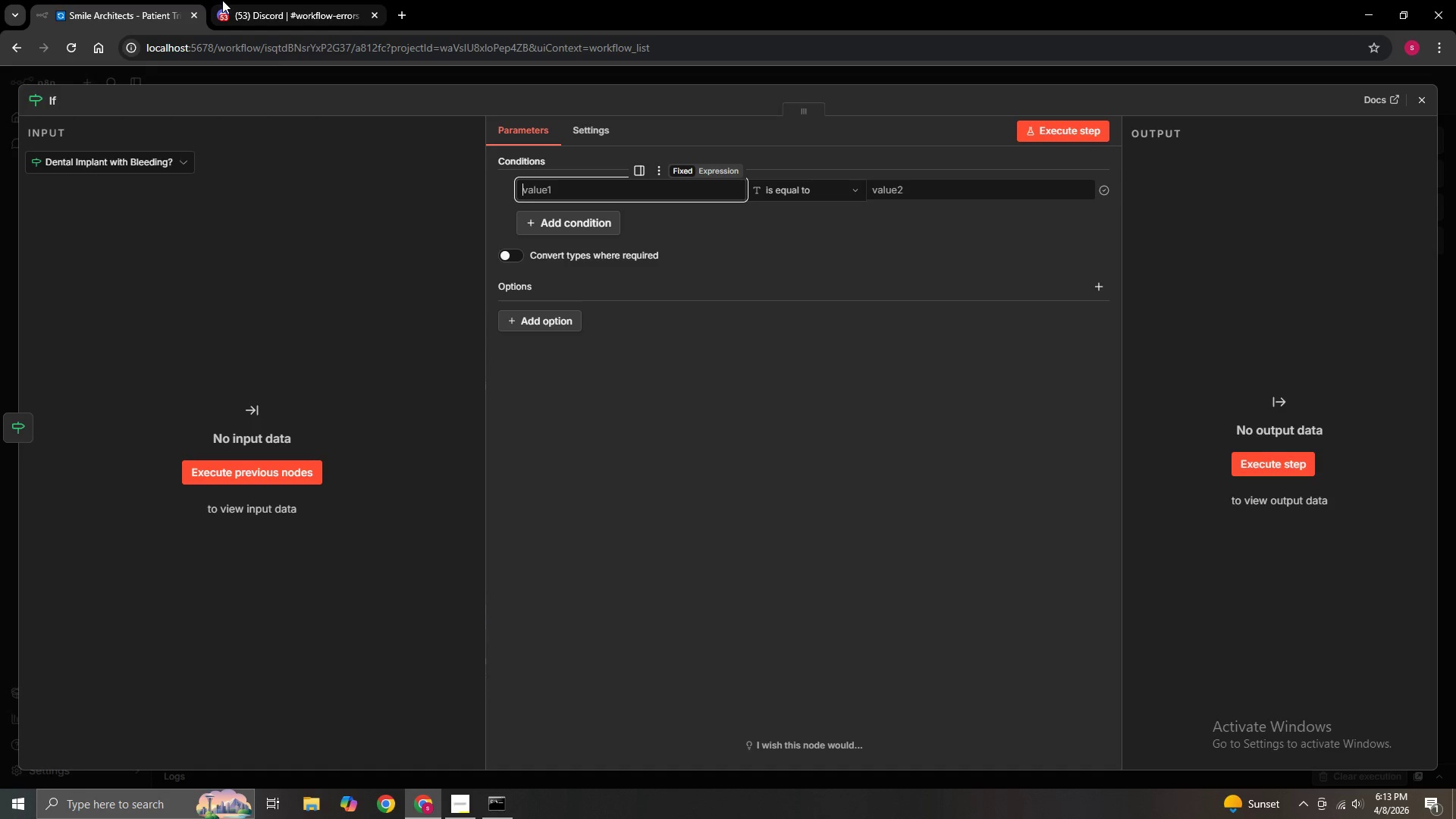 
left_click([626, 193])
 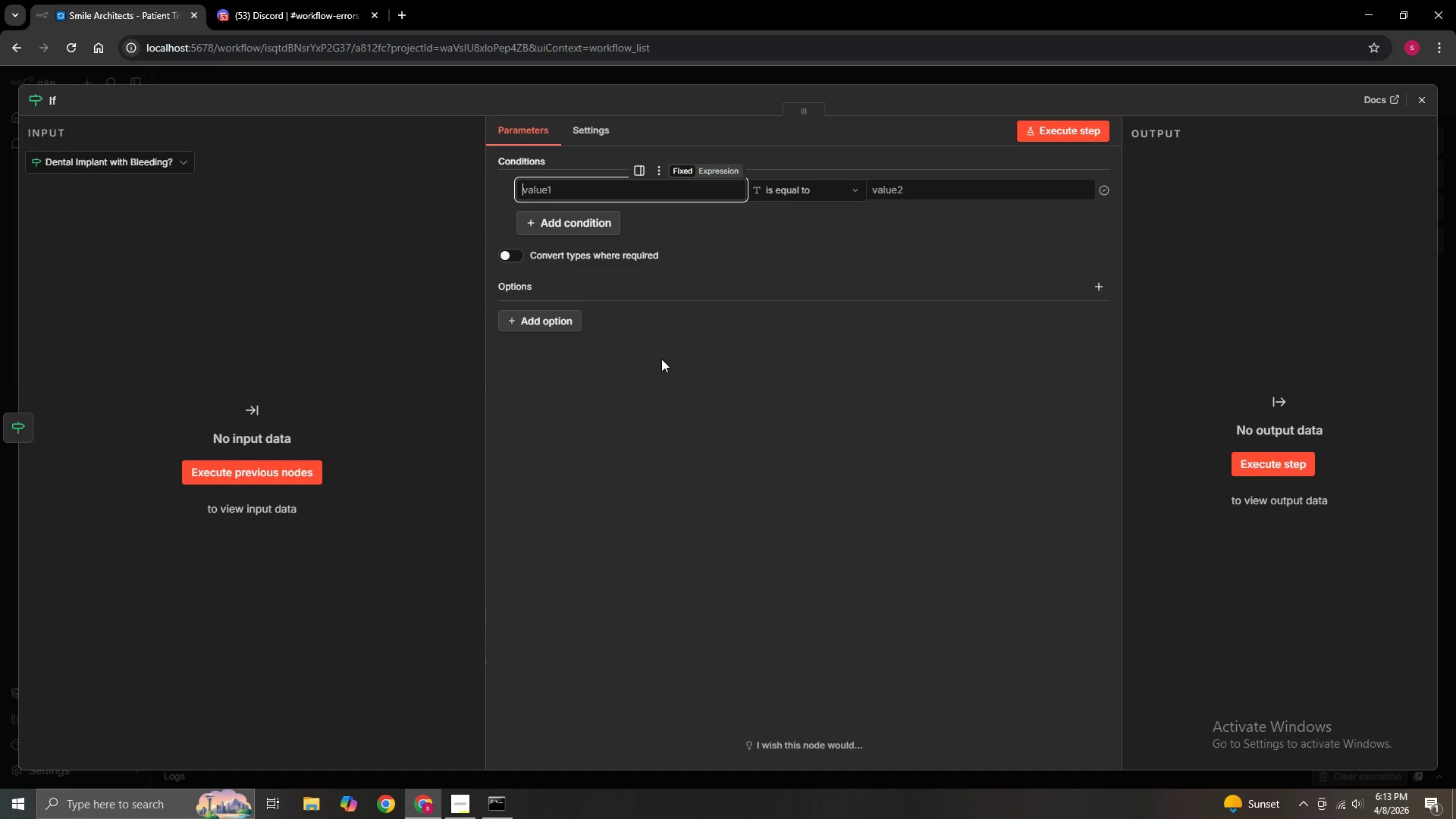 
type(={{$json)
 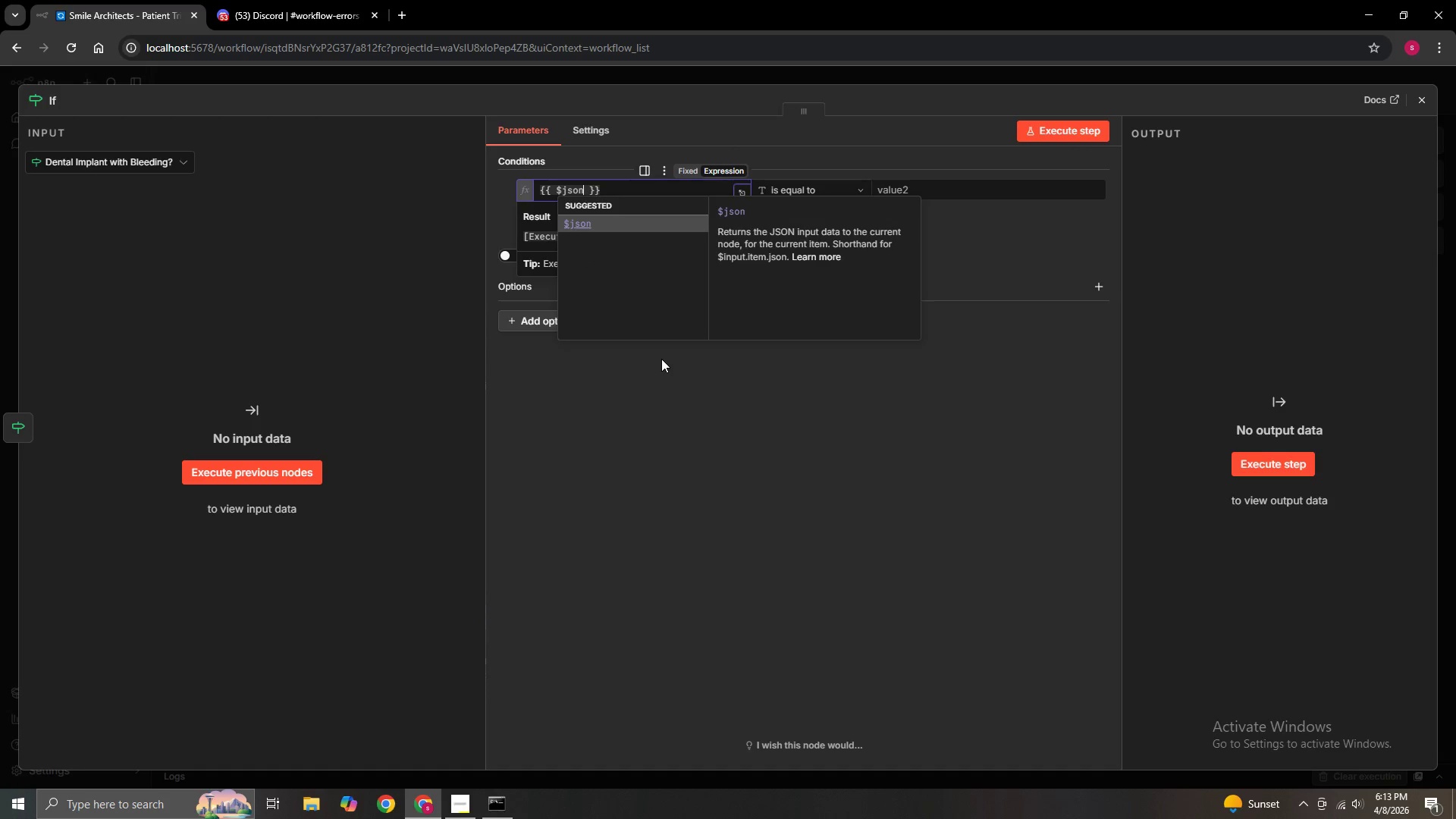 
wait(11.66)
 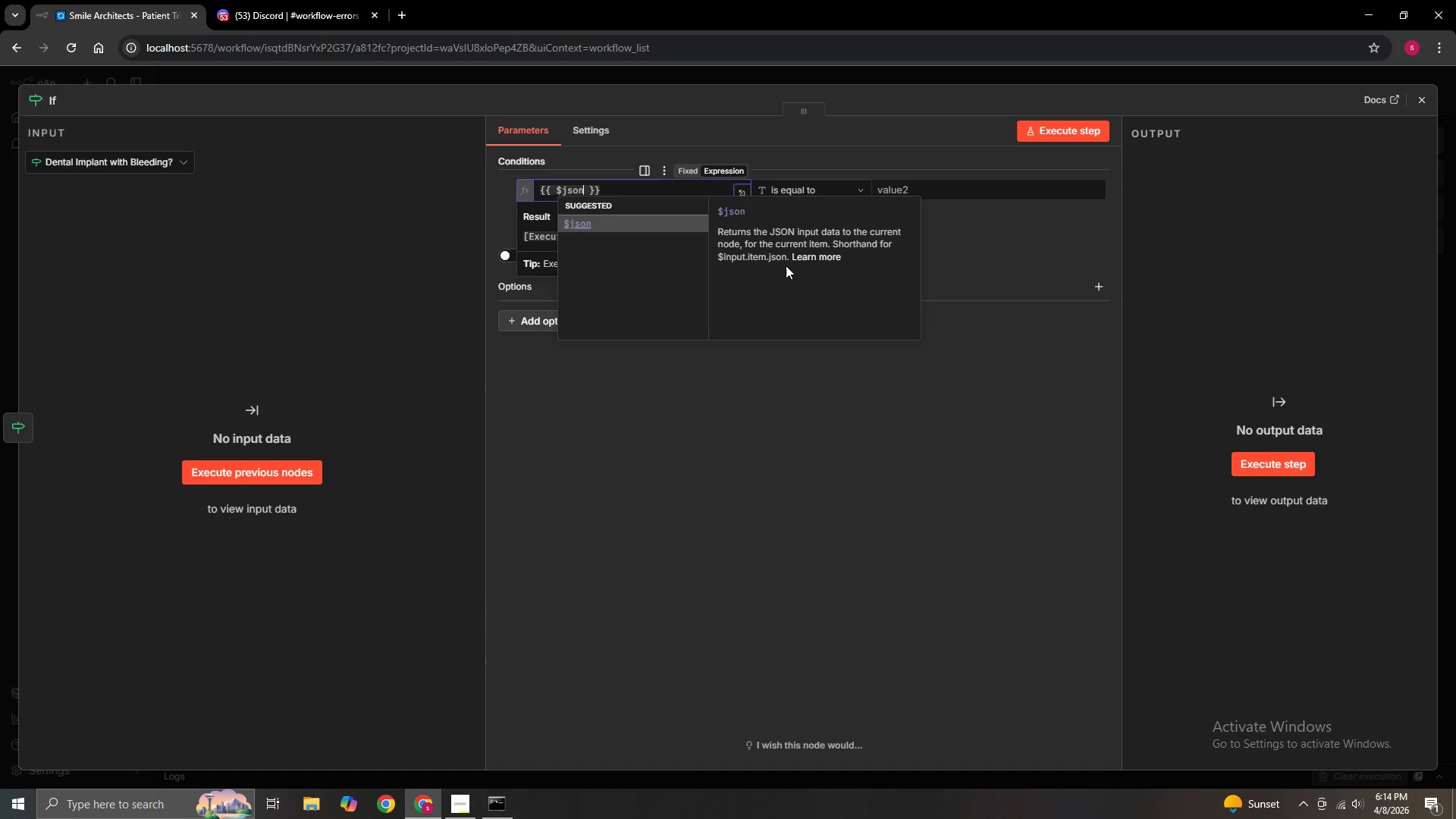 
type(.pain_level)
 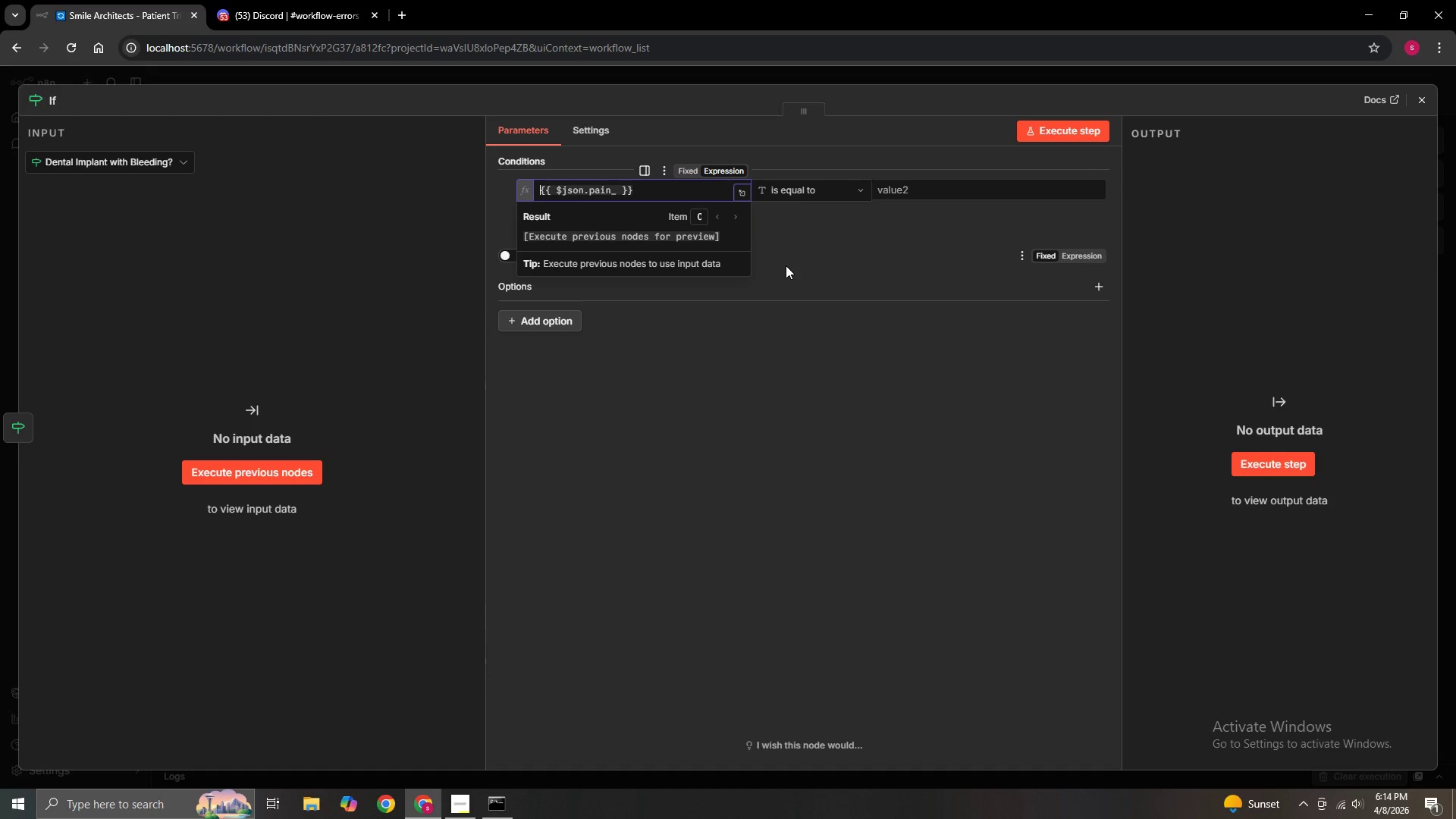 
left_click([811, 265])
 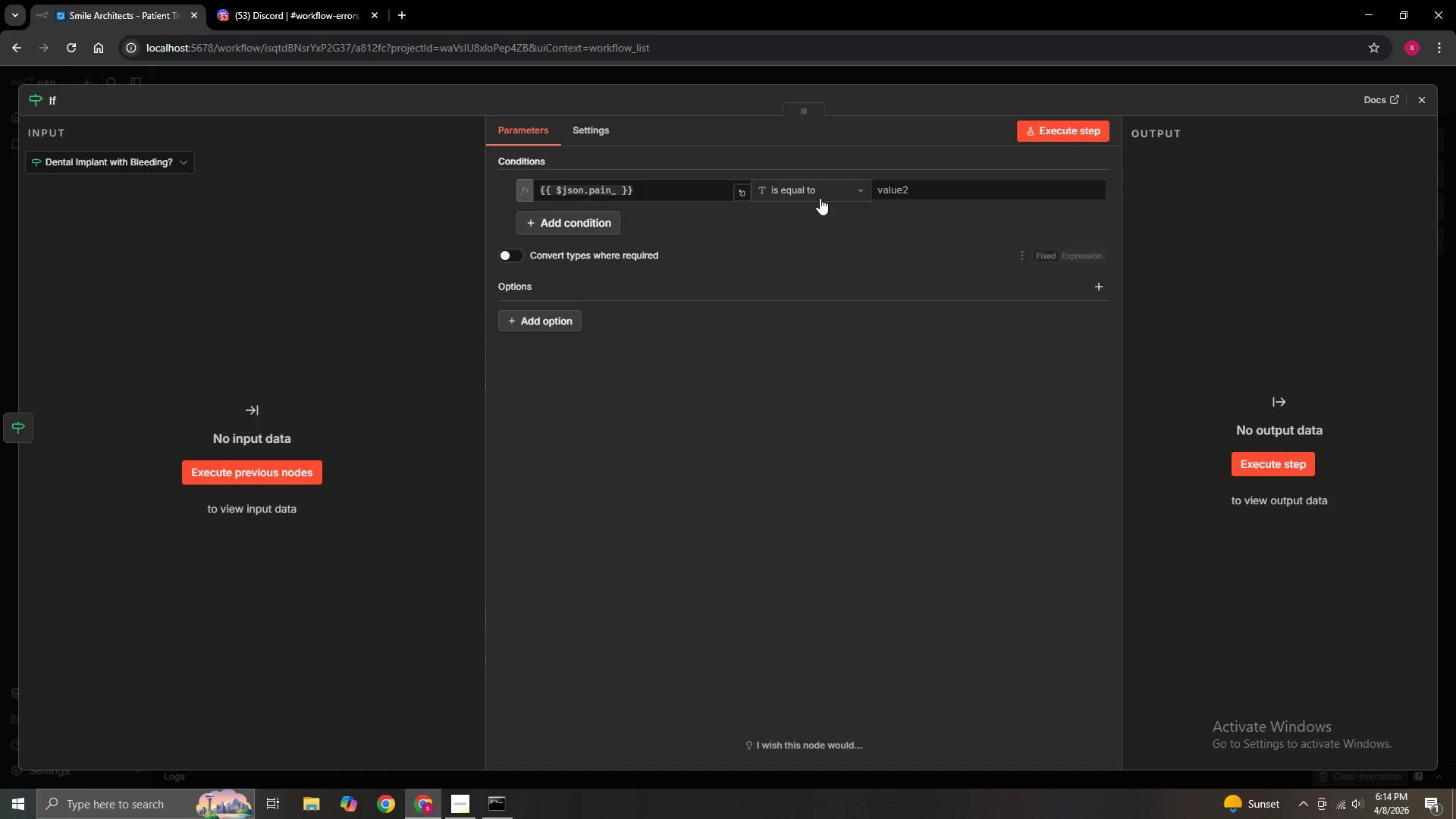 
left_click([820, 196])
 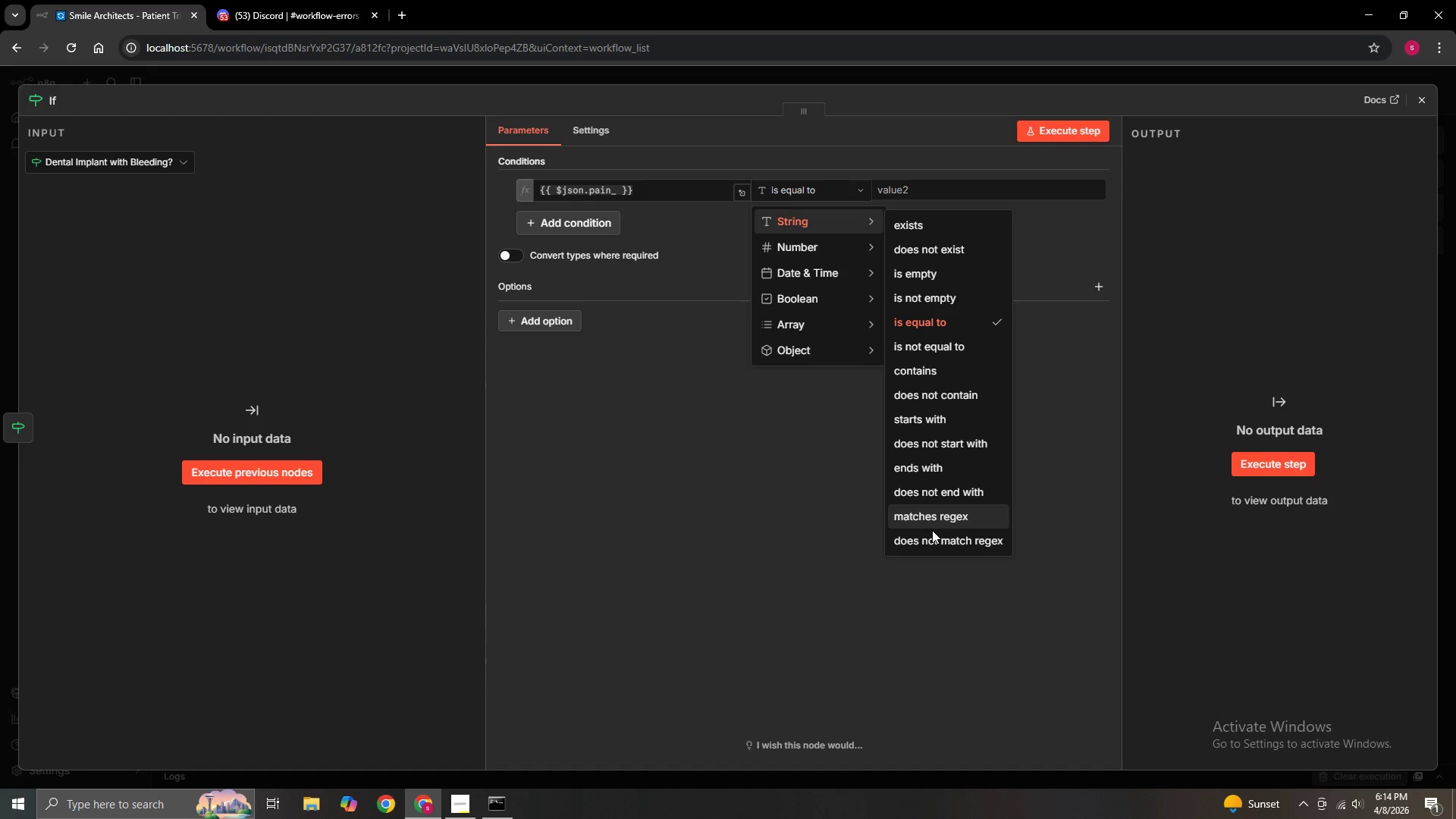 
wait(9.08)
 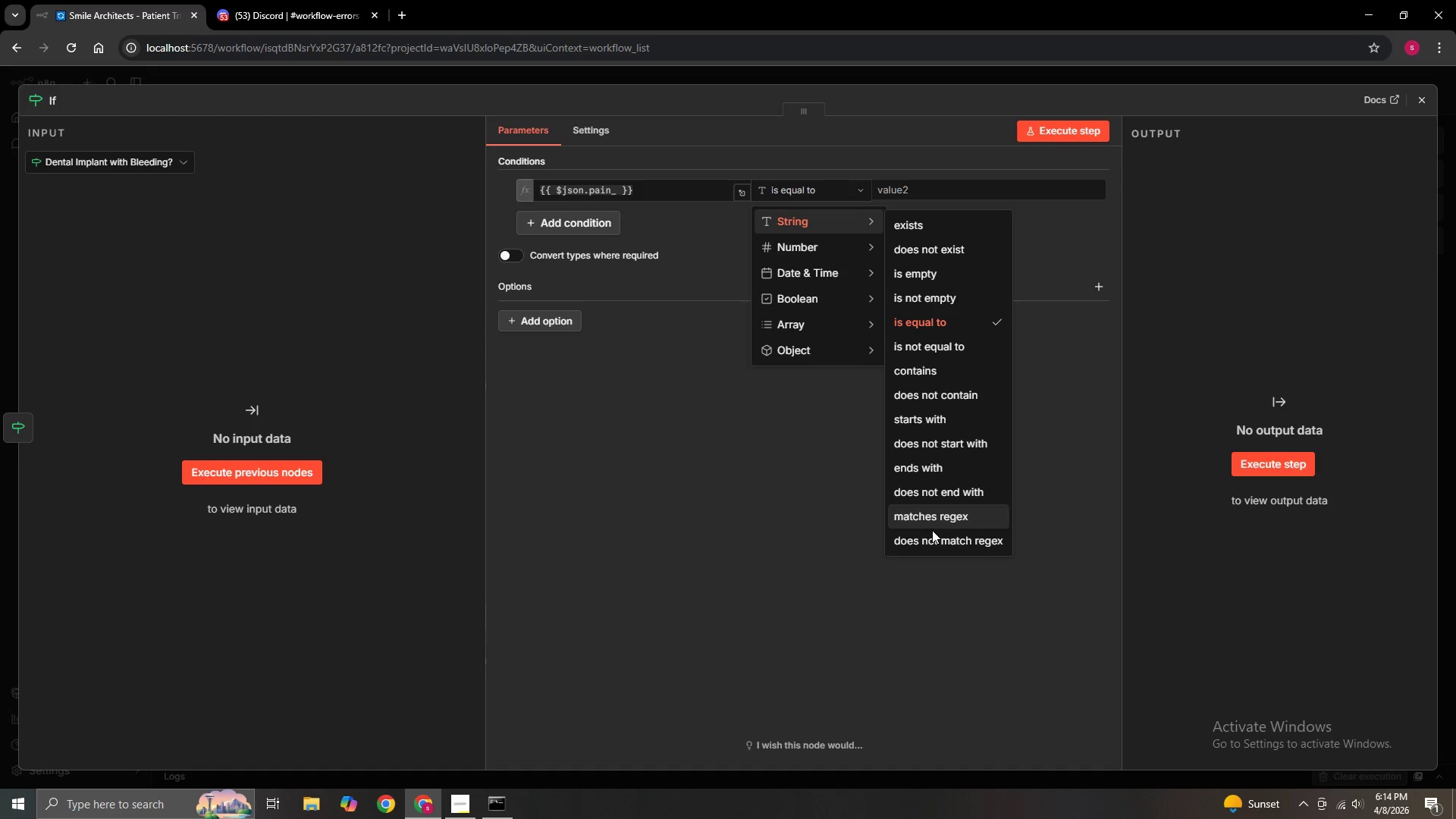 
left_click([939, 453])
 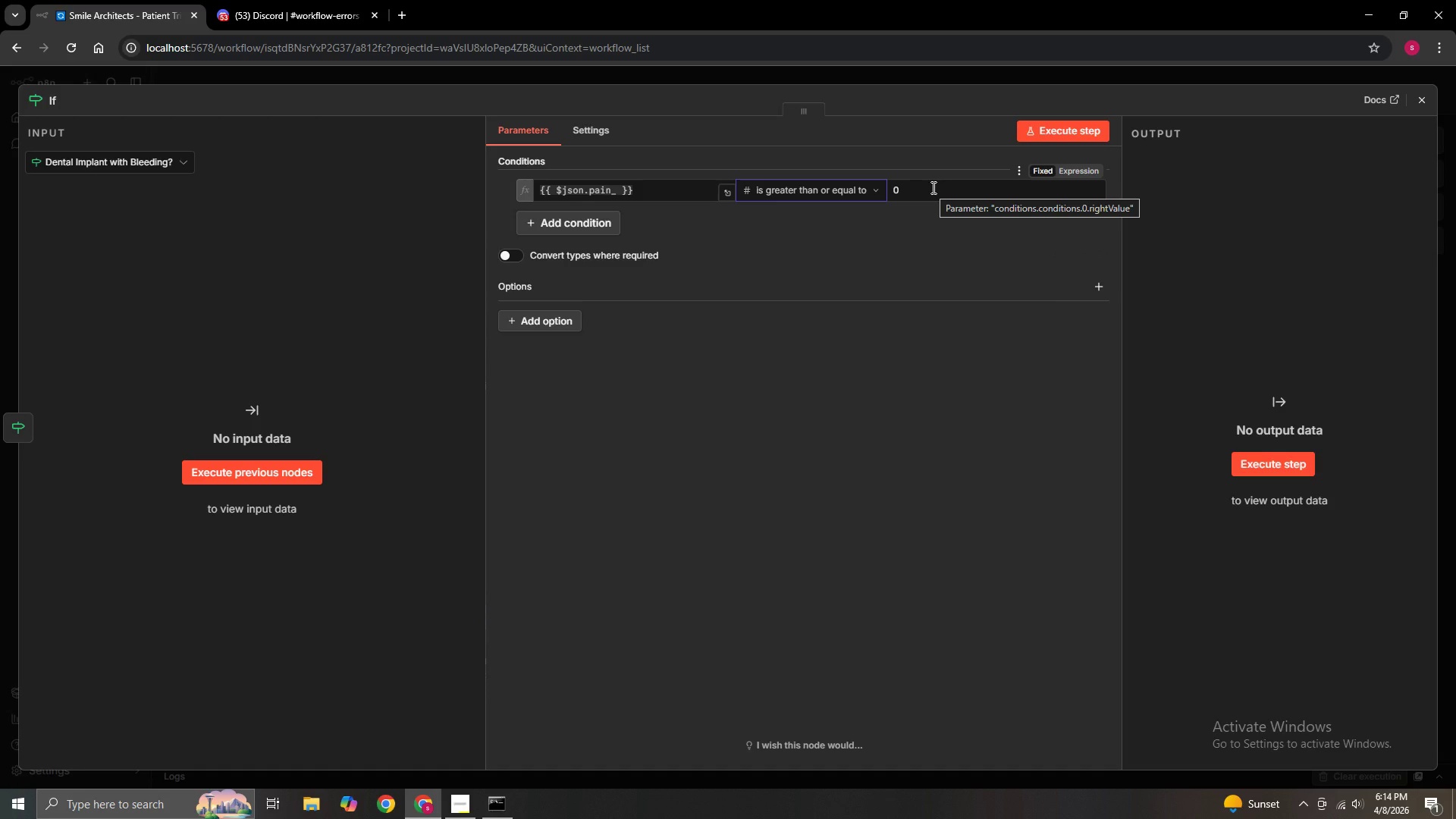 
wait(8.27)
 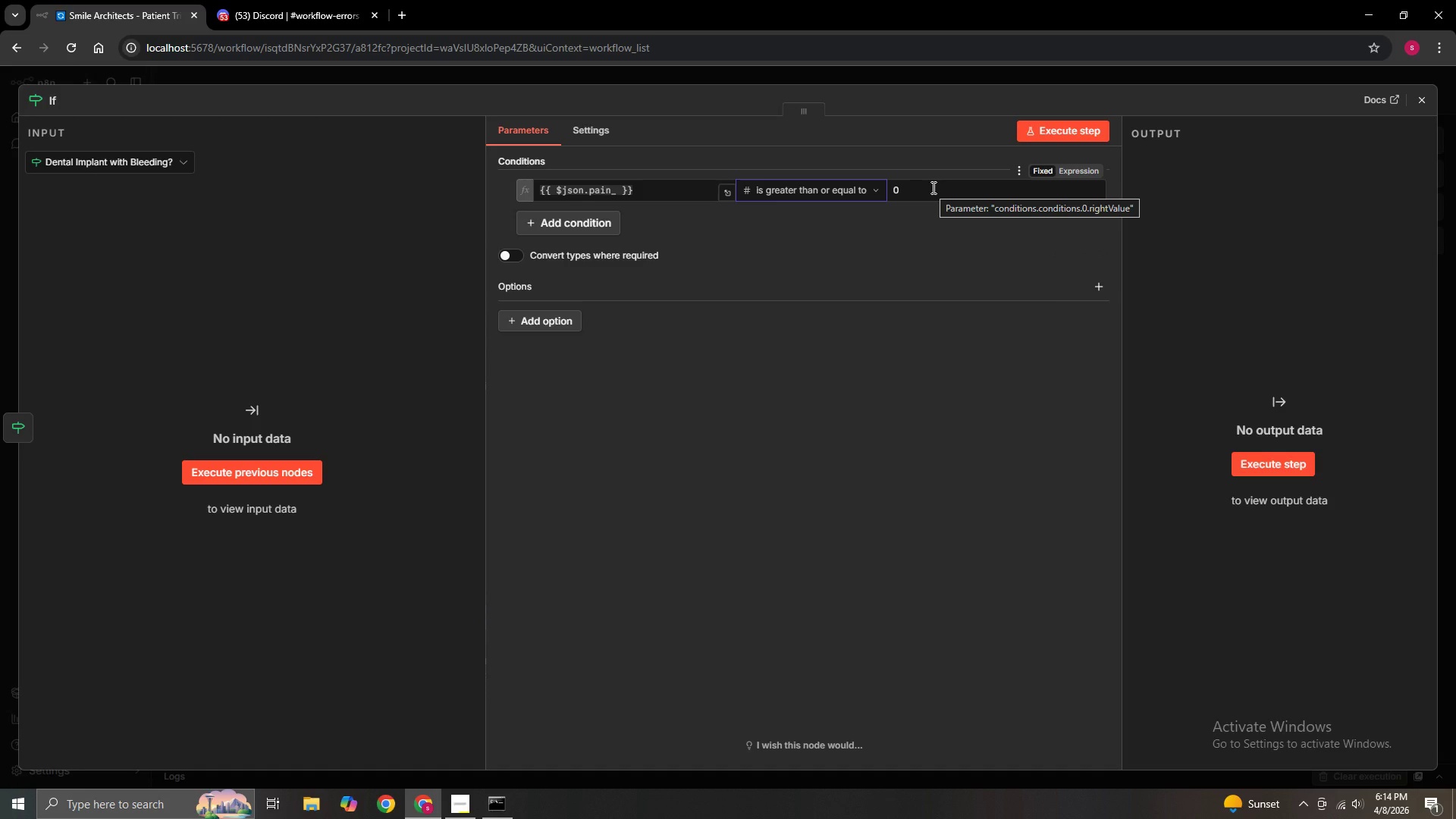 
left_click([932, 187])
 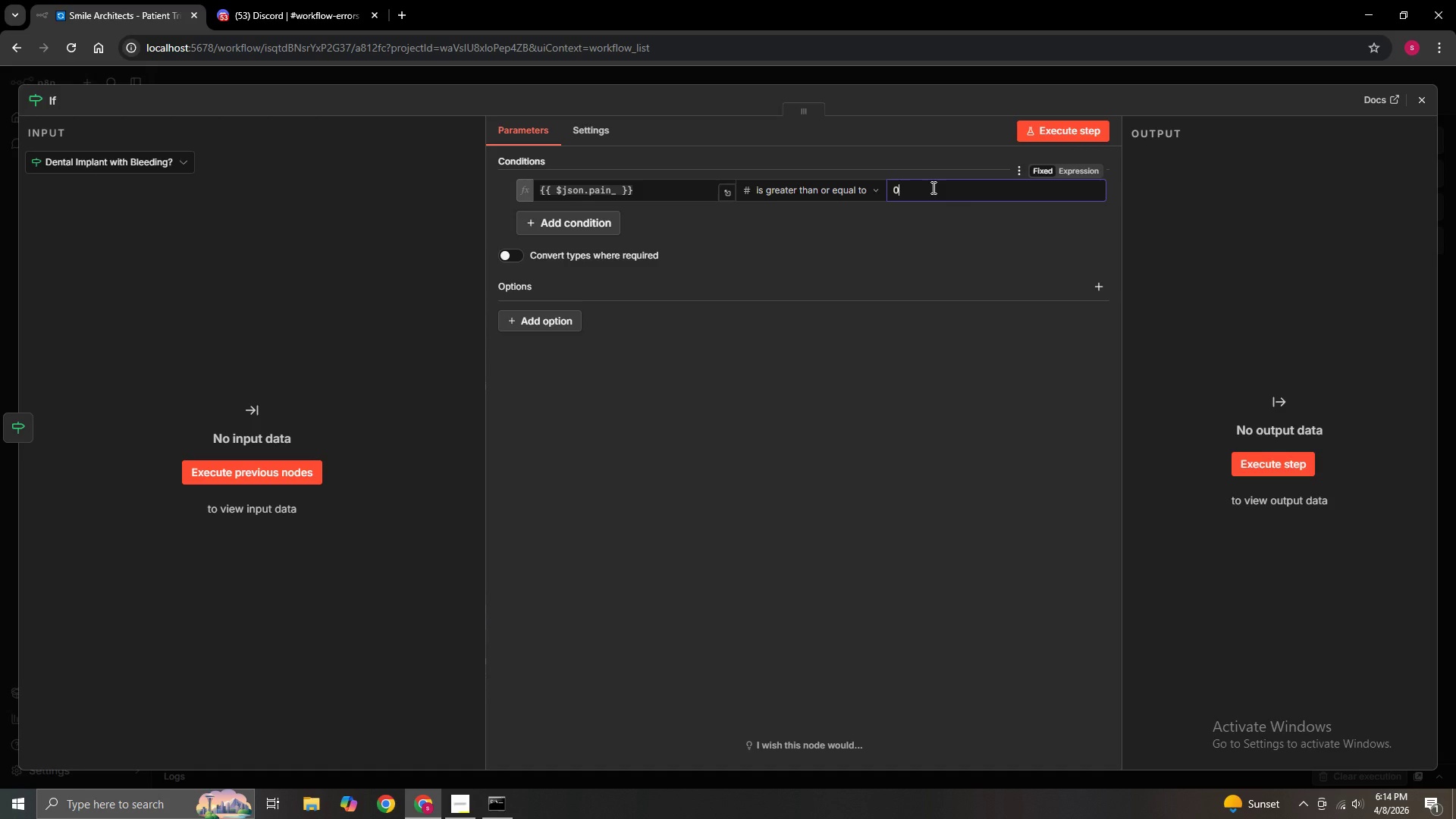 
key(Backspace)
 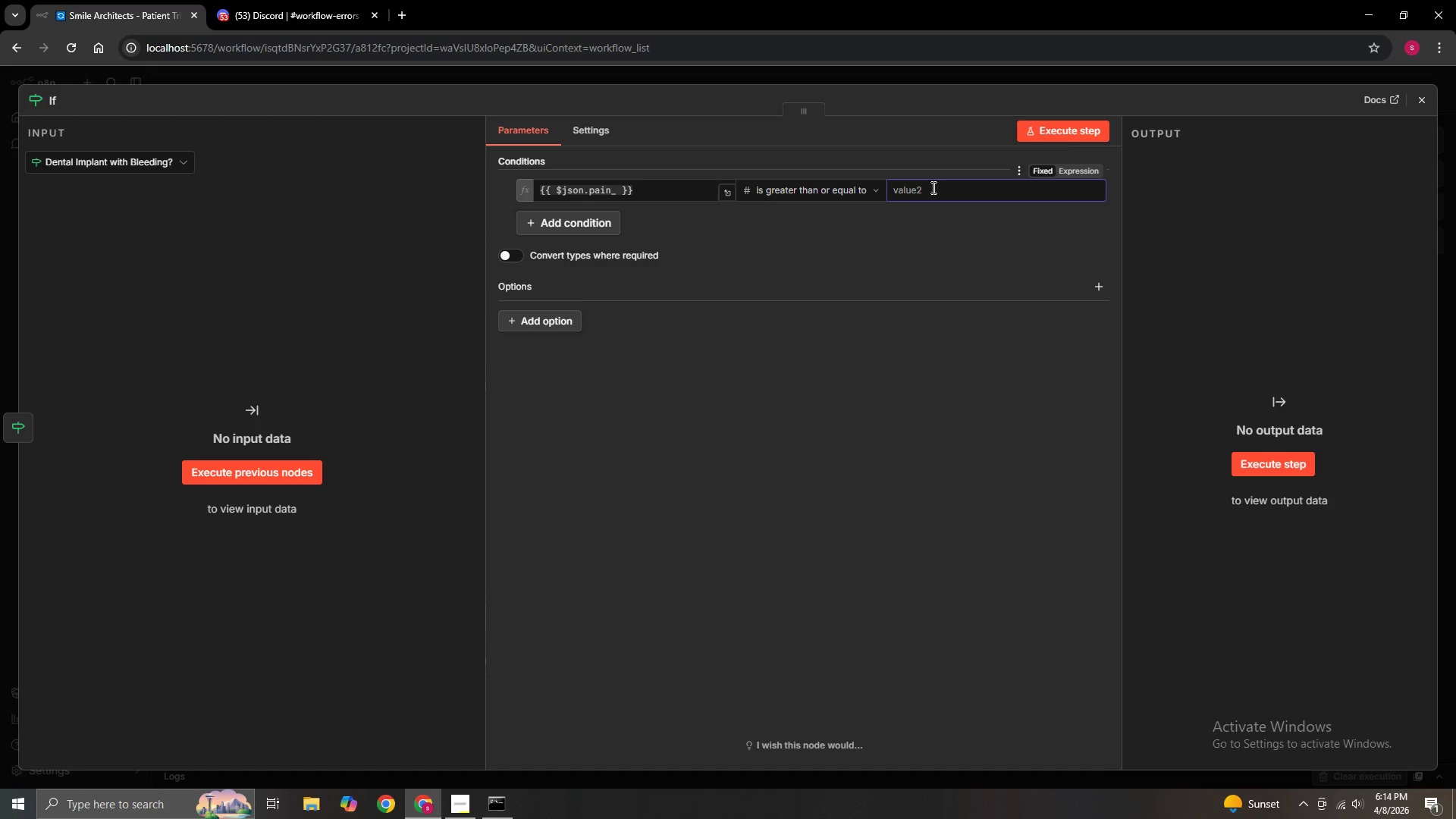 
key(5)
 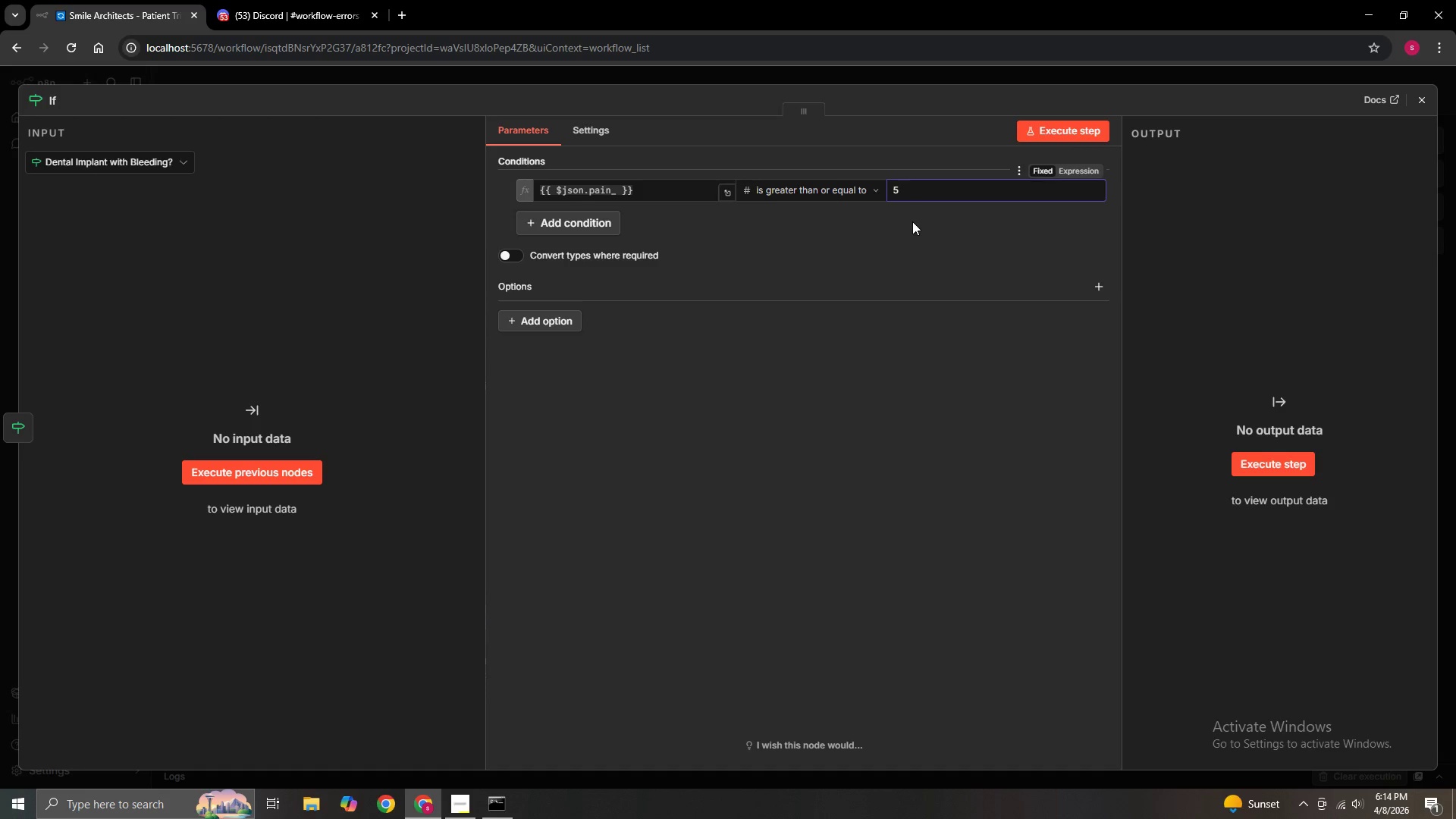 
left_click([912, 224])
 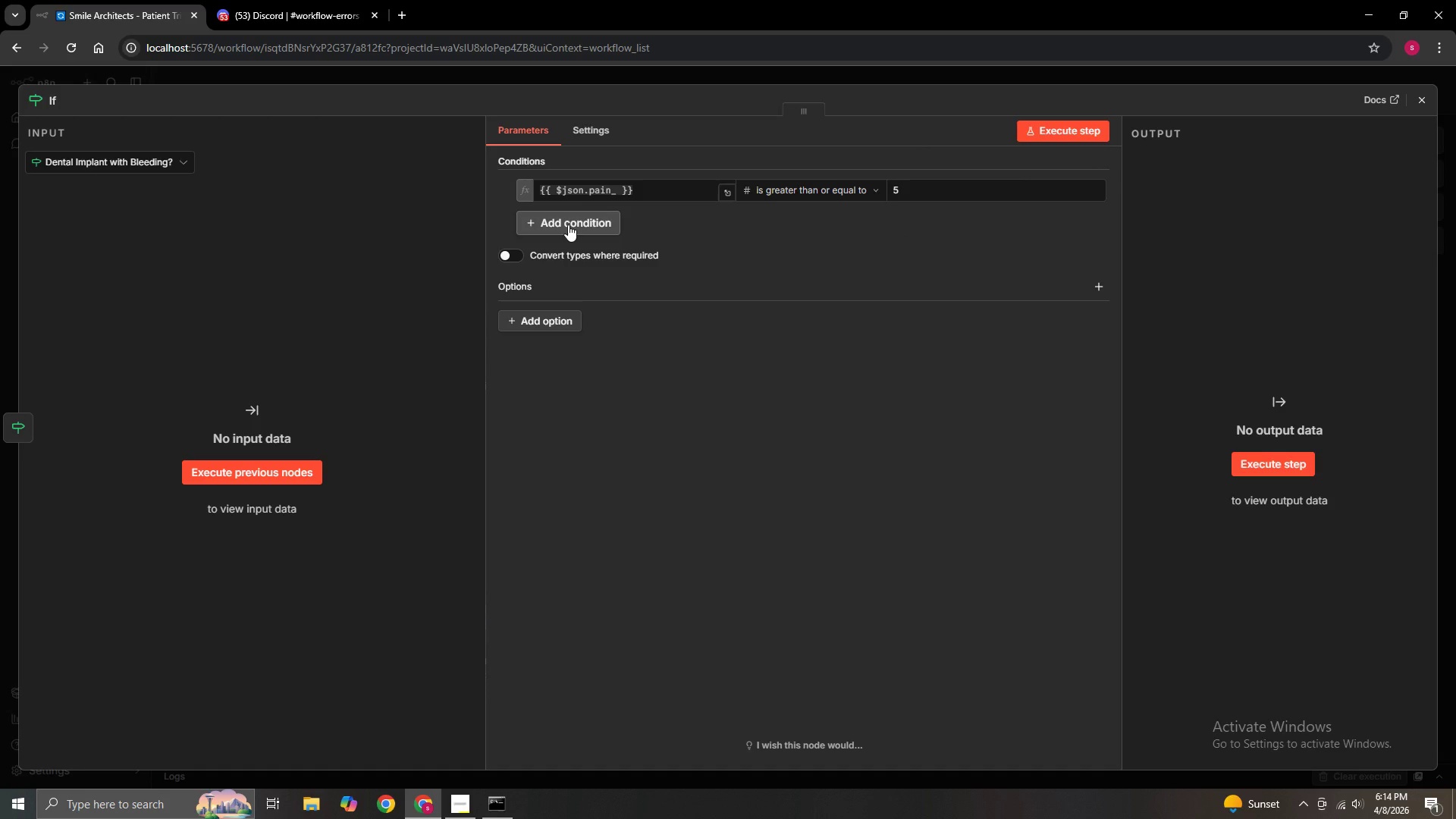 
left_click([568, 224])
 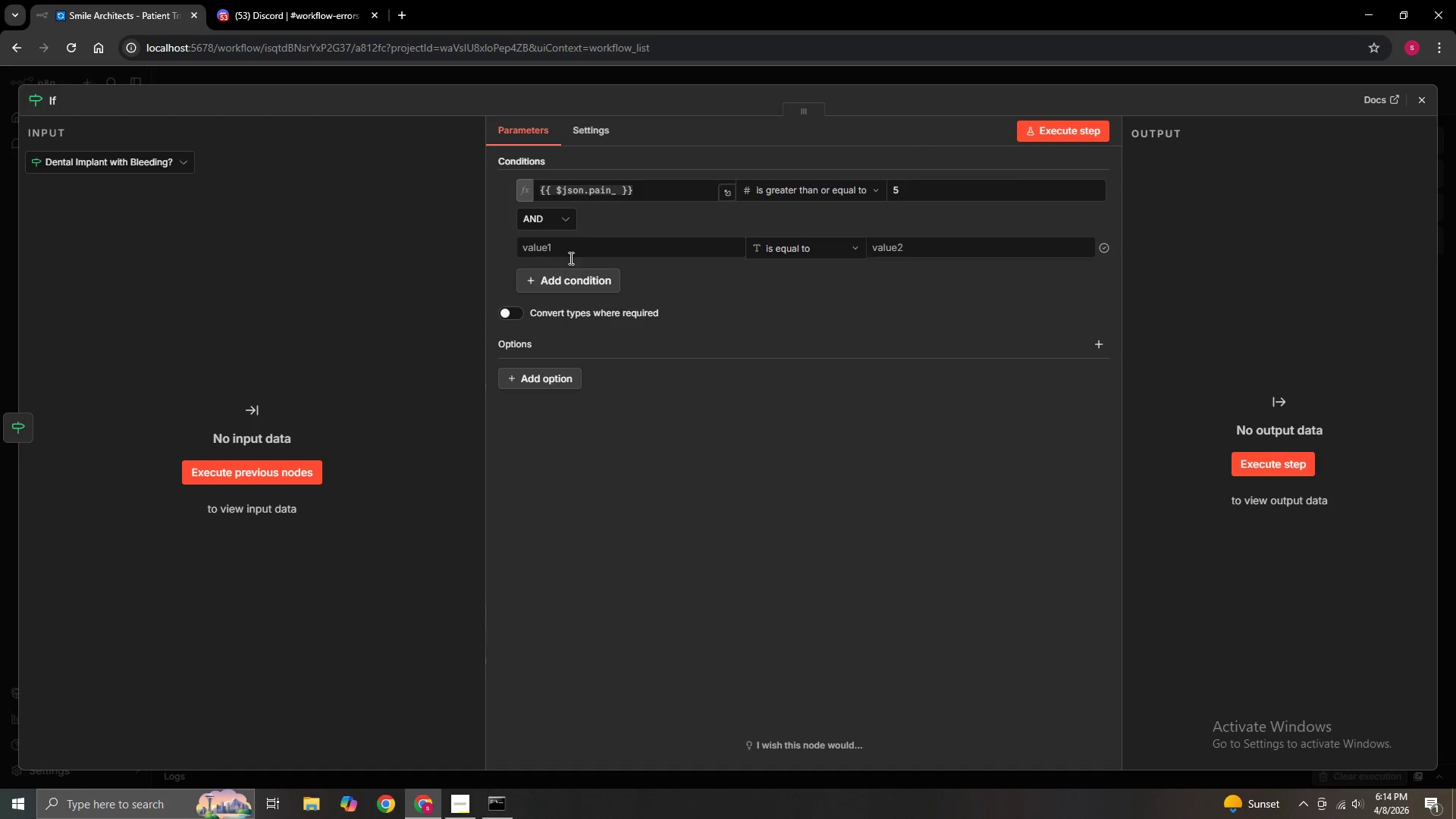 
left_click([576, 246])
 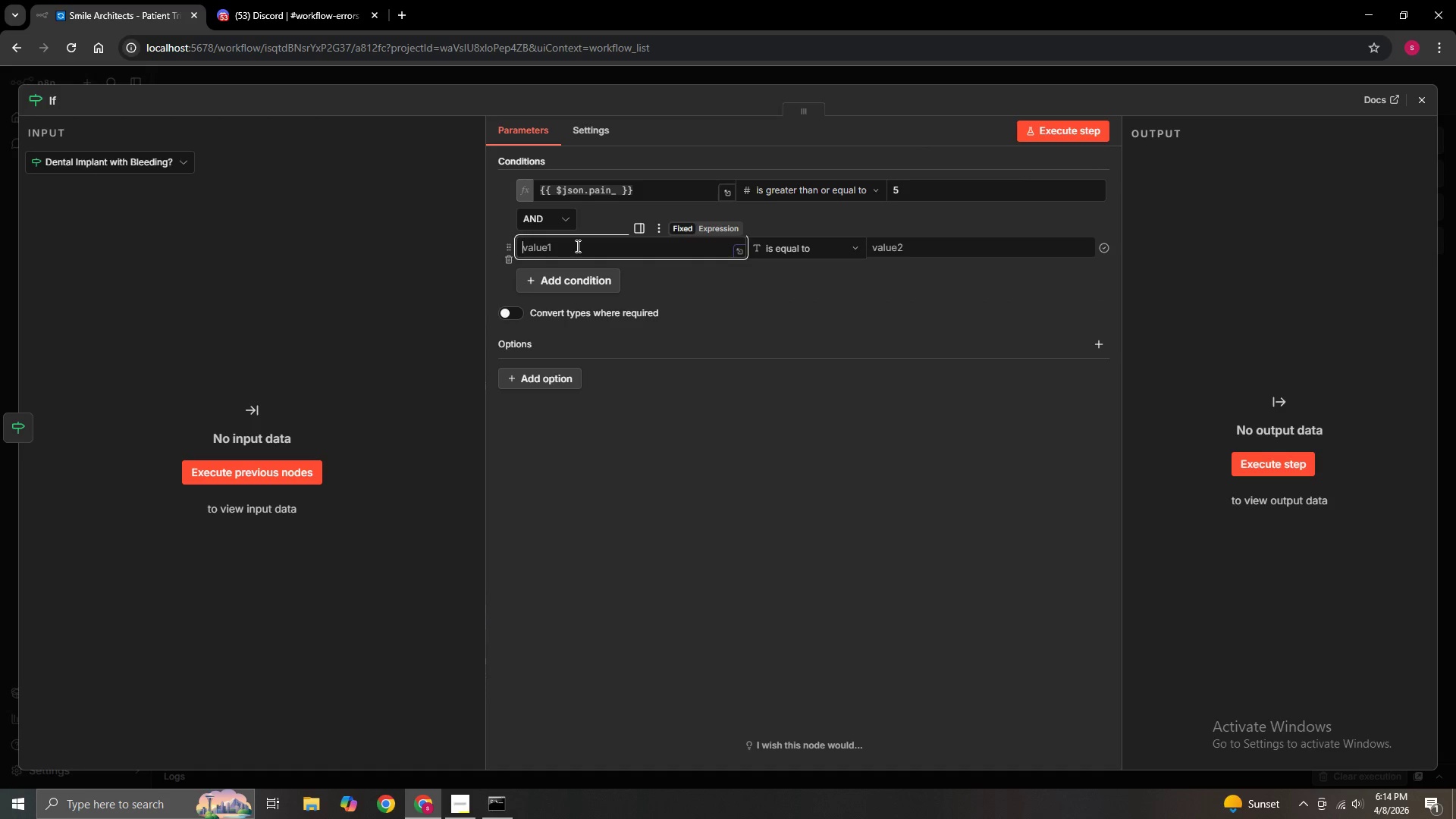 
type(={{$json.pain_level)
 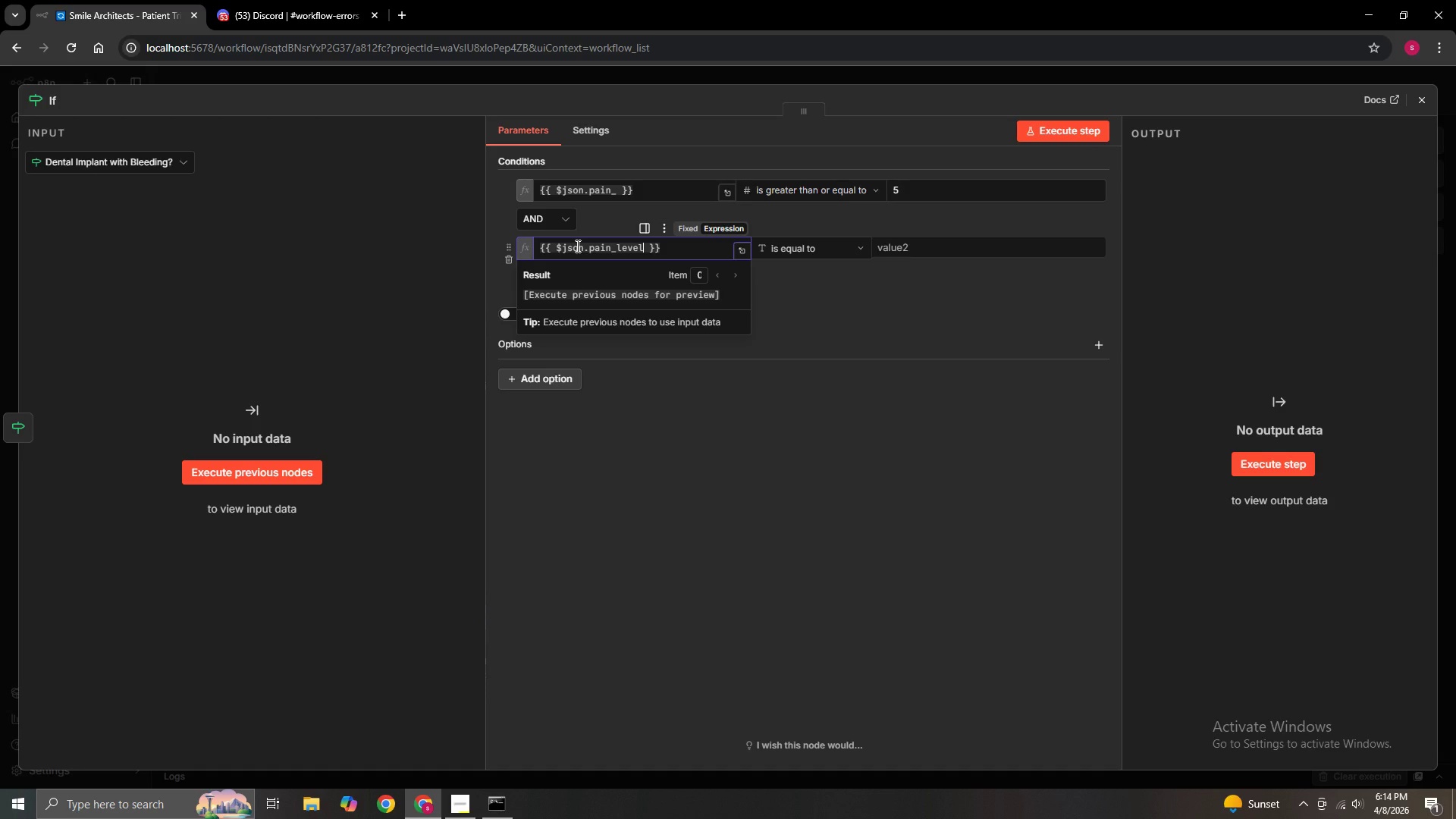 
left_click([858, 325])
 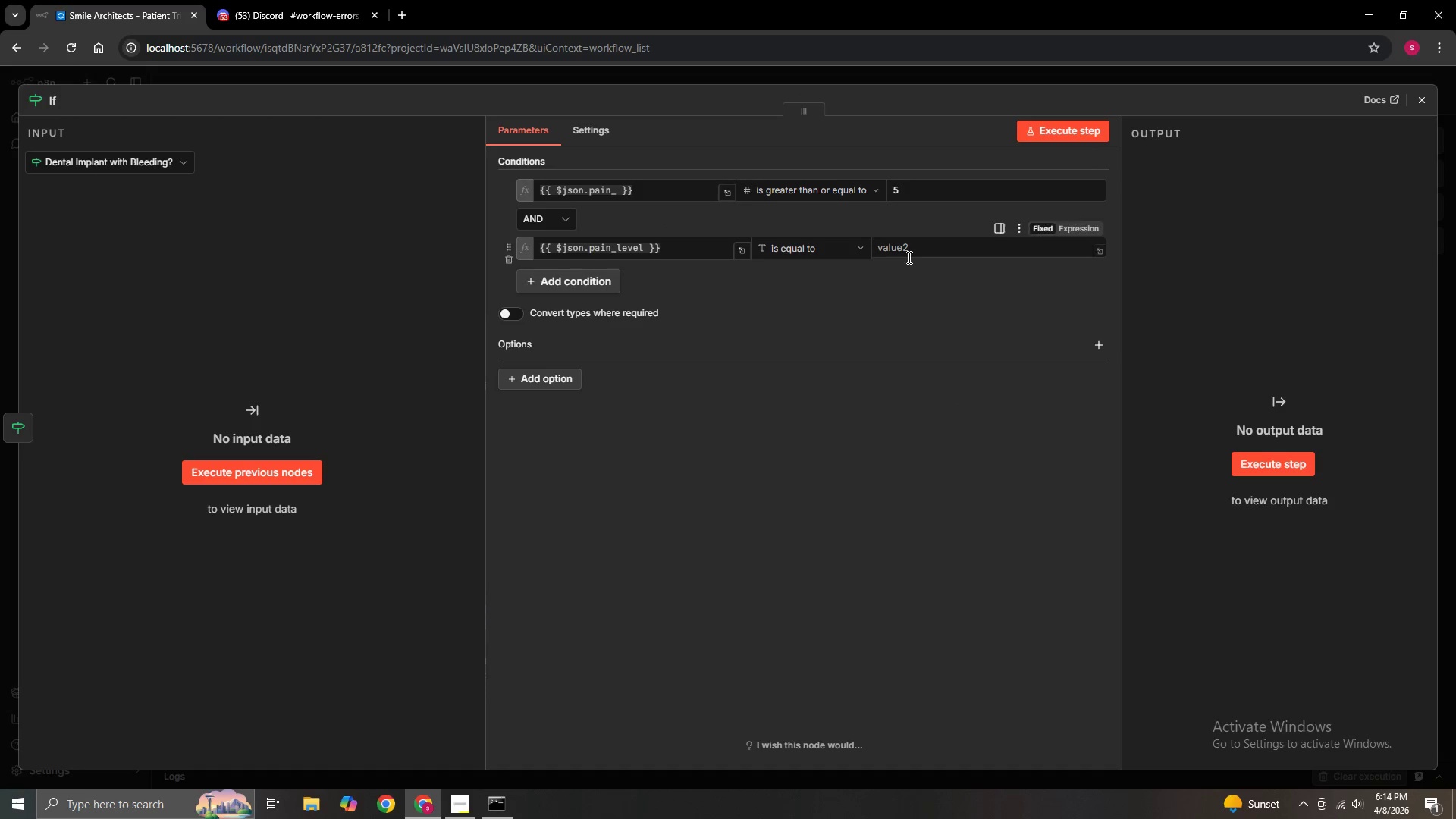 
left_click([908, 257])
 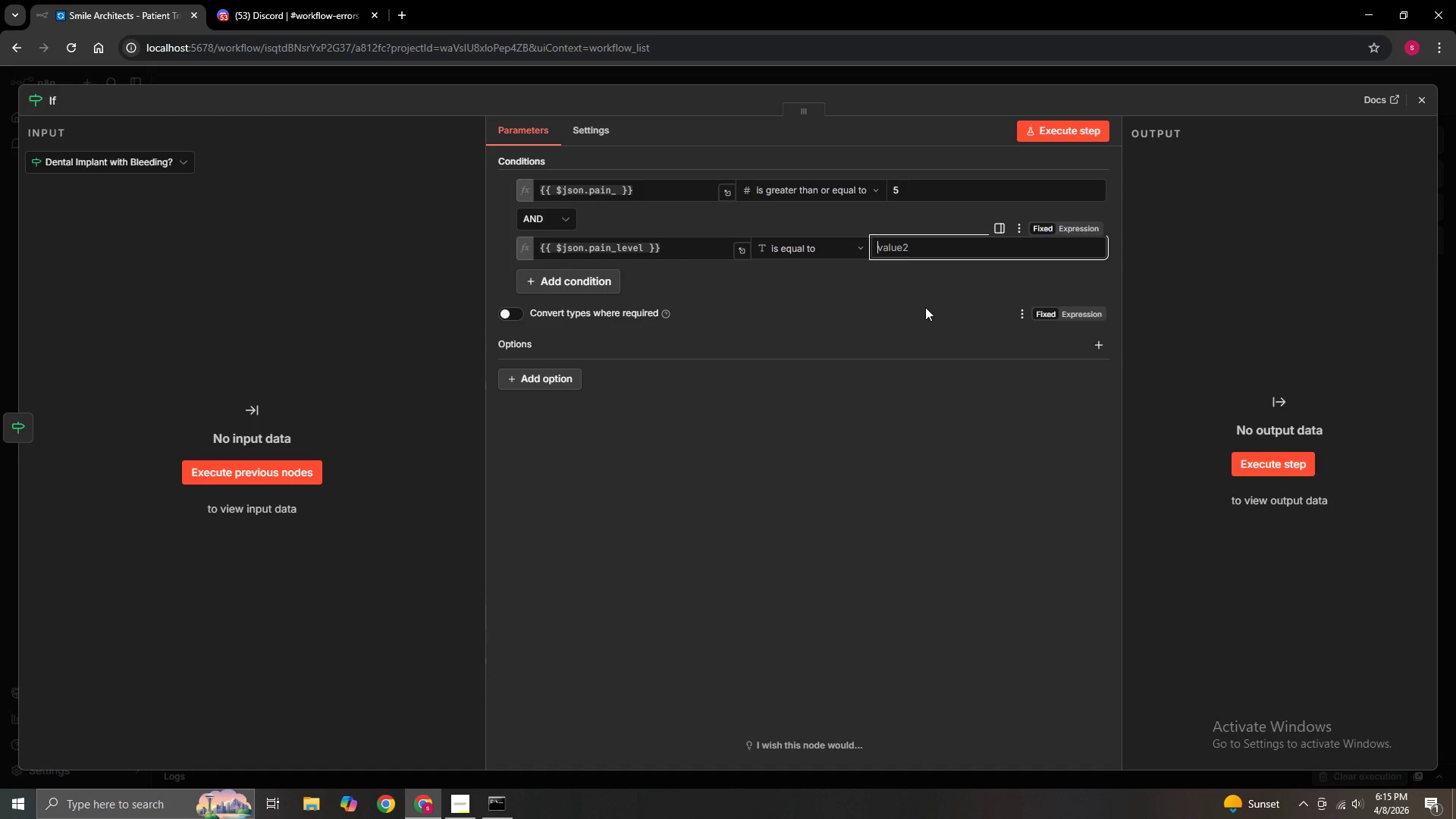 
key(7)
 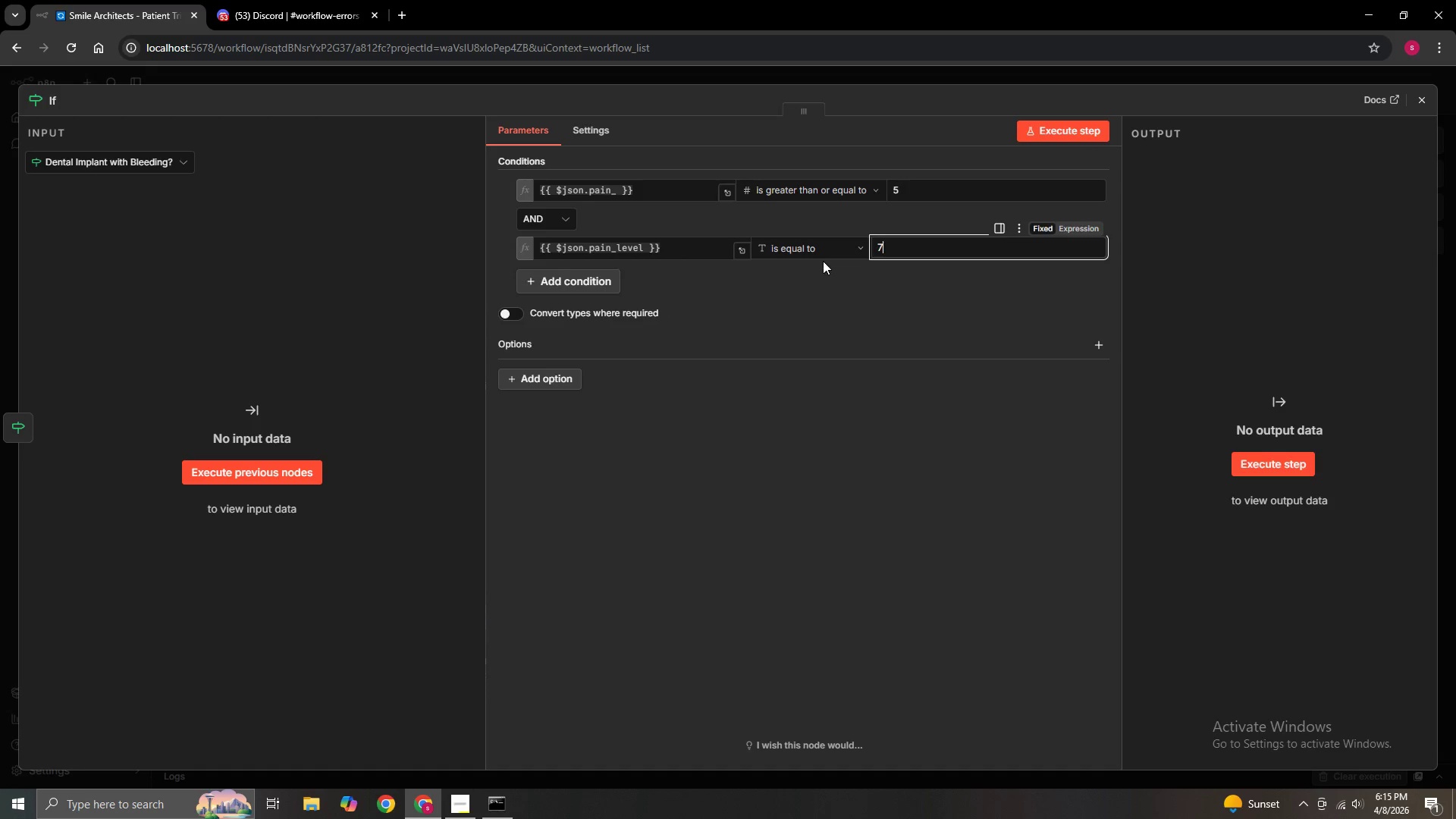 
double_click([825, 252])
 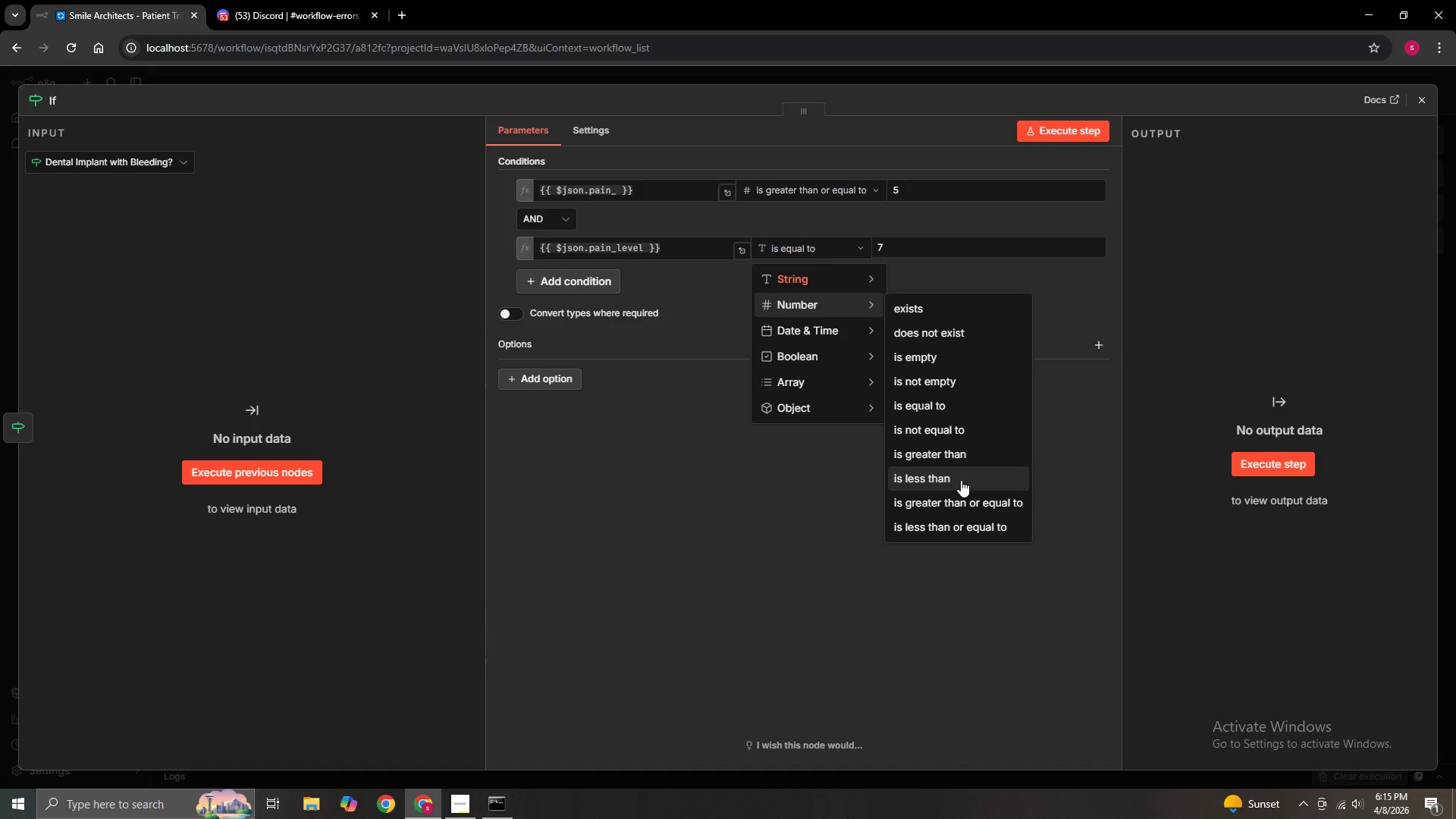 
left_click([978, 505])
 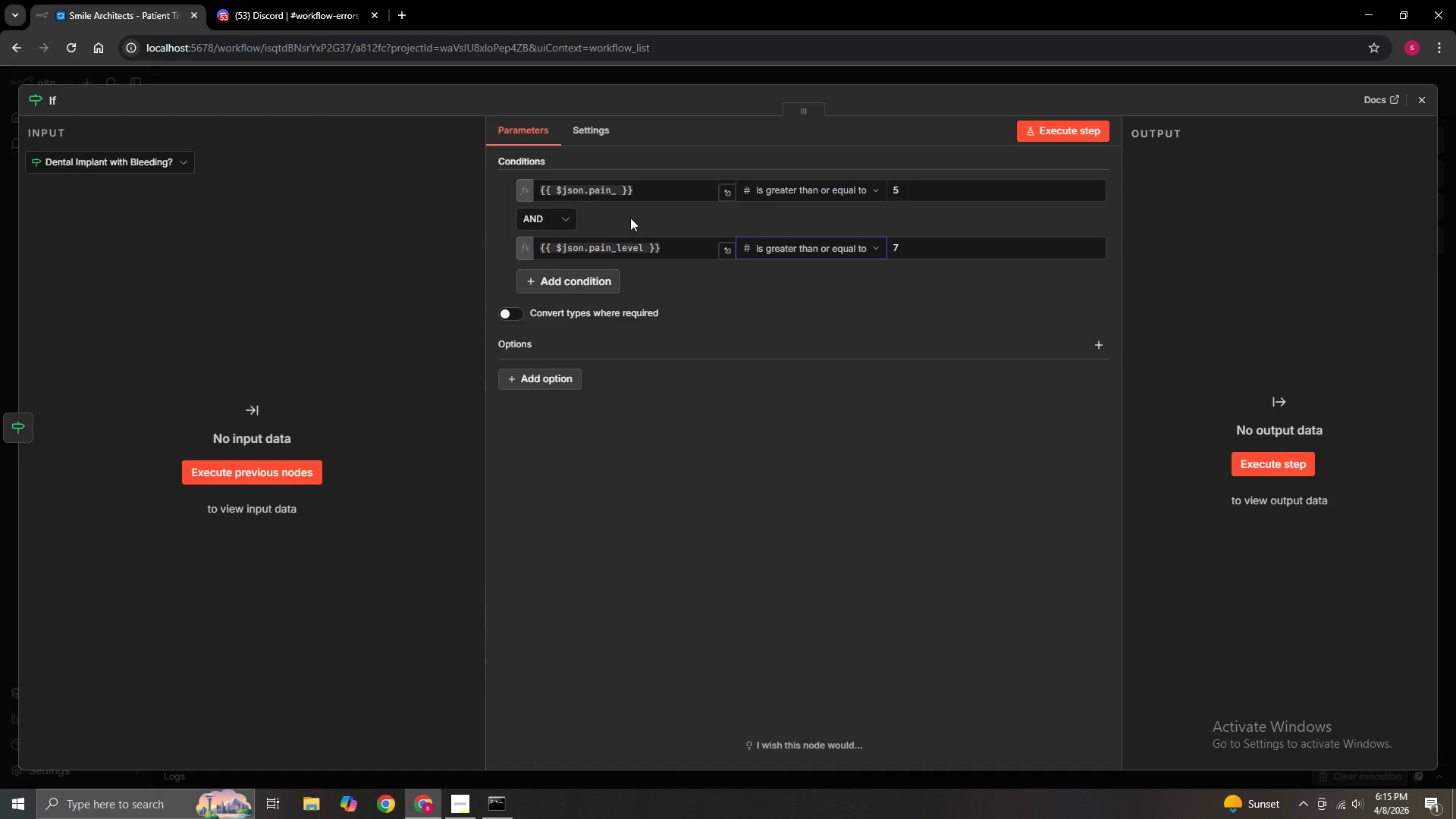 
left_click([616, 191])
 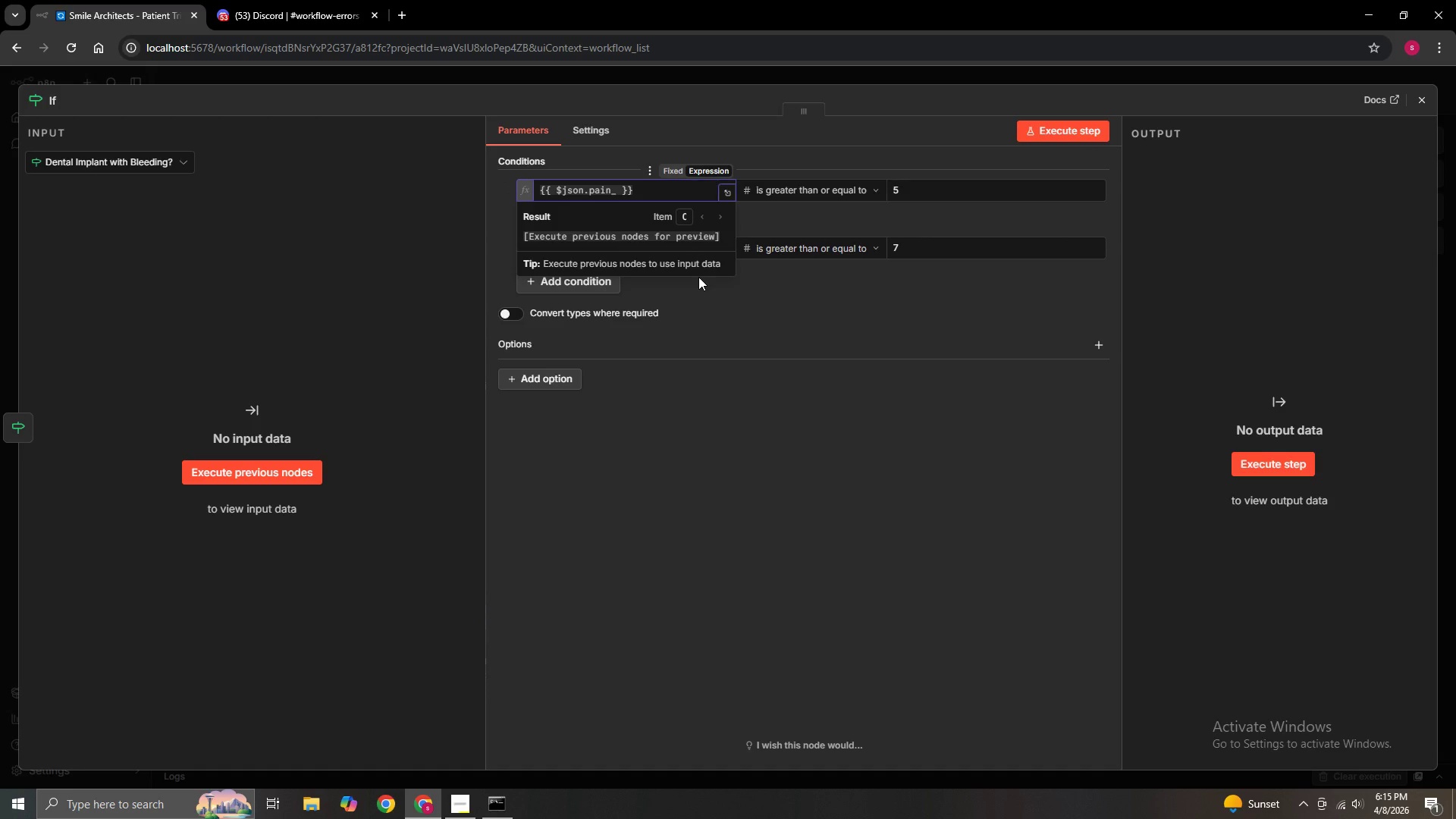 
type(level)
 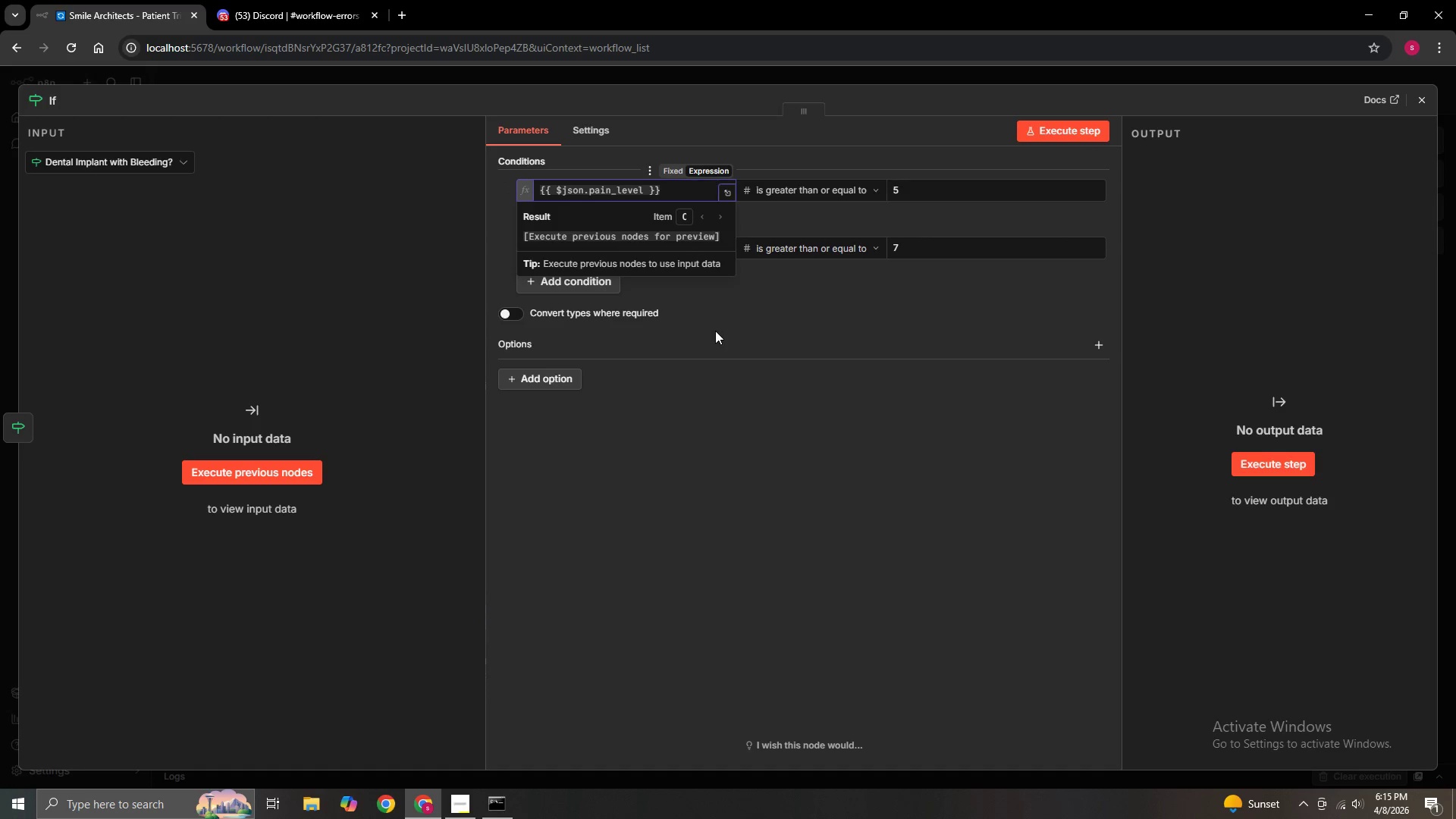 
left_click([733, 321])
 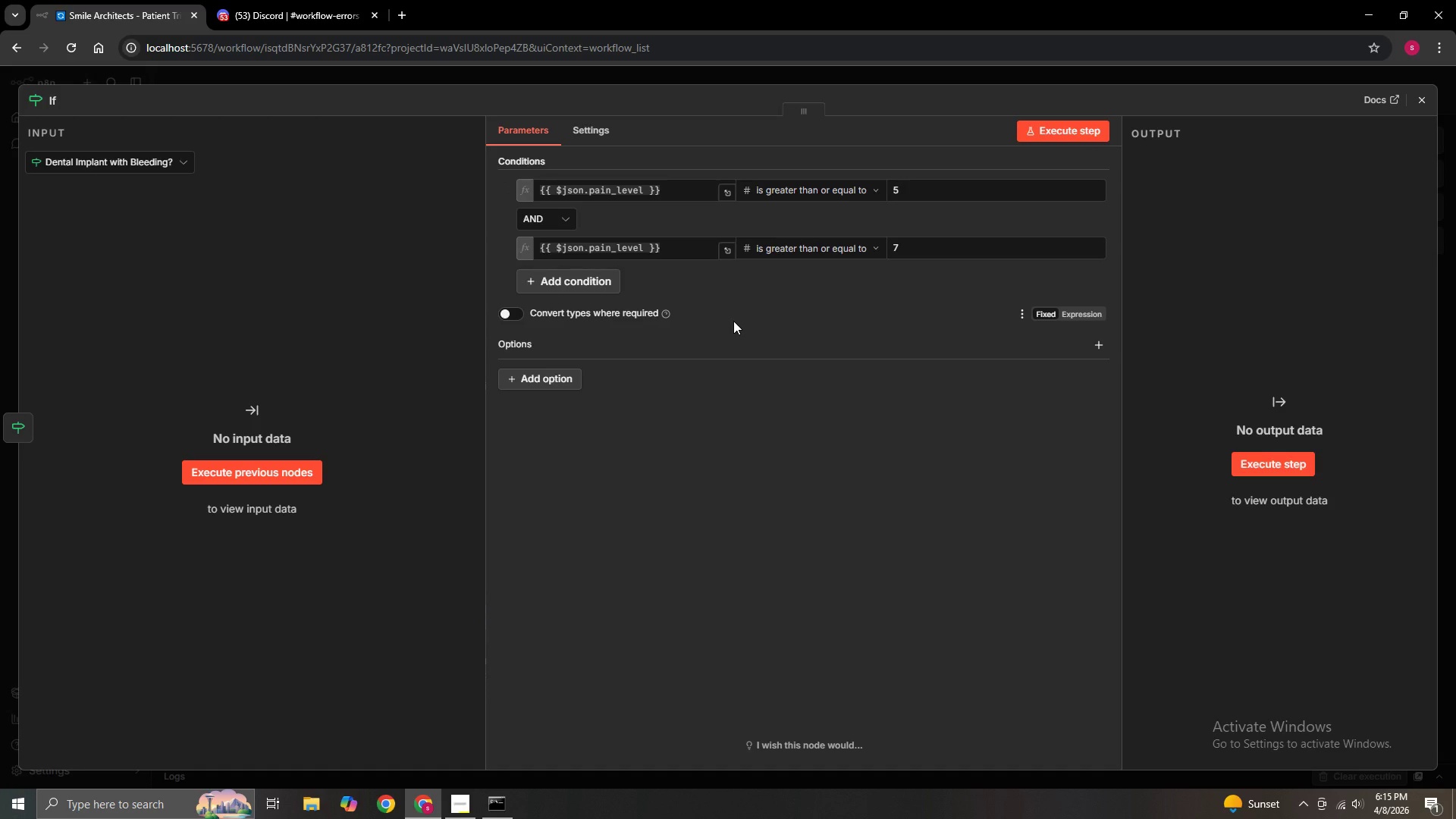 
wait(7.19)
 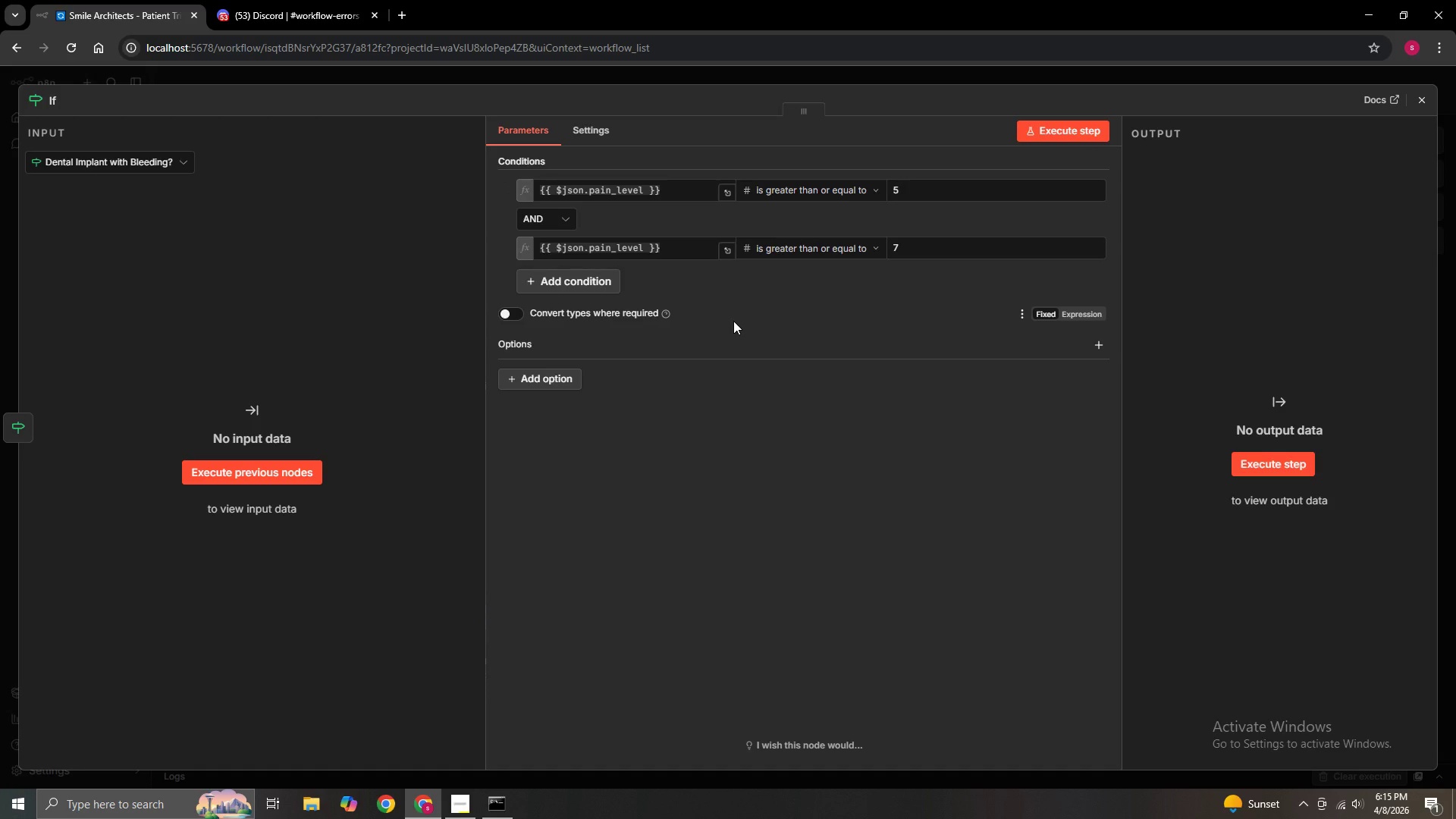 
left_click([1423, 104])
 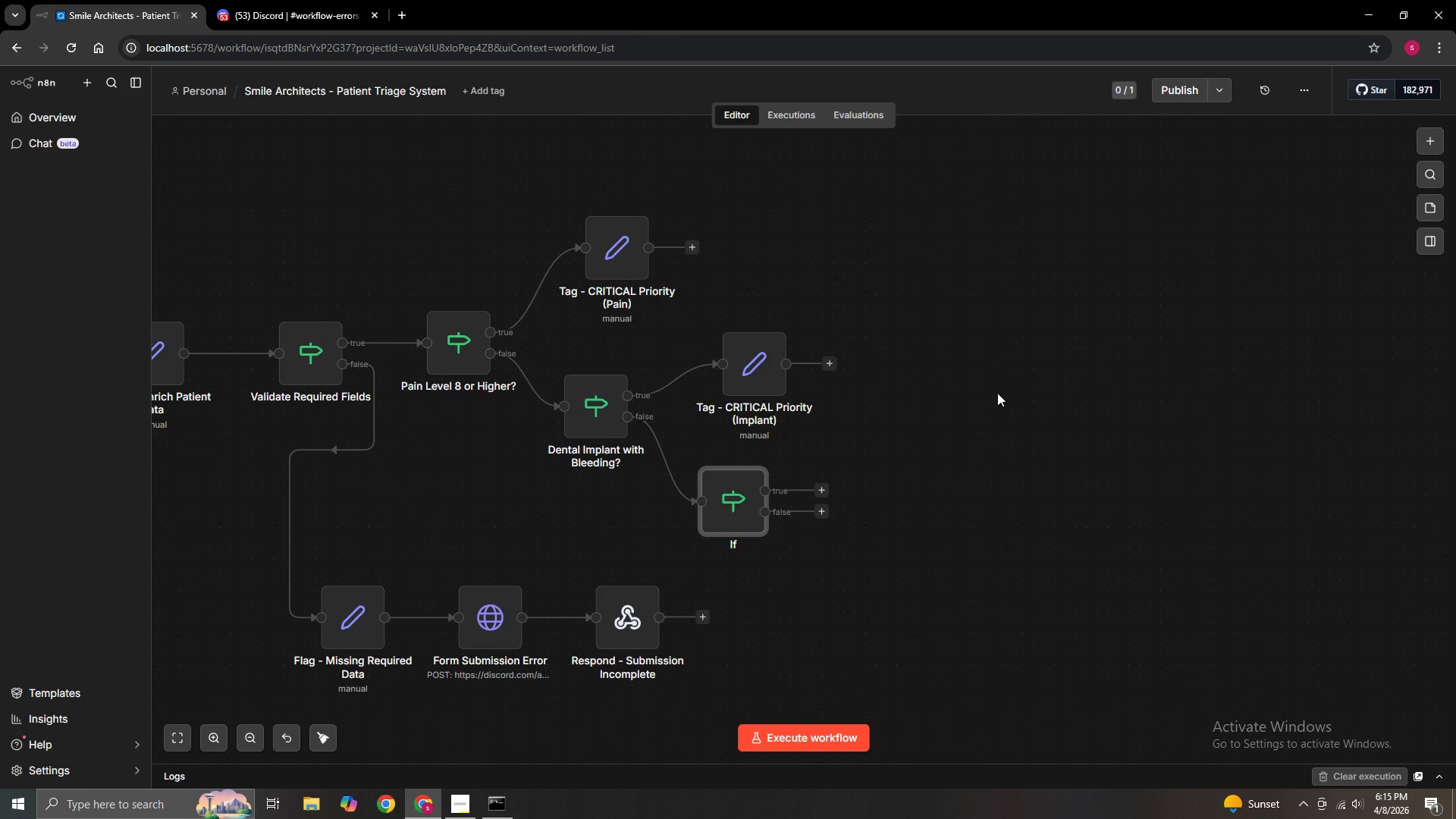 
hold_key(key=ControlLeft, duration=0.67)
left_click_drag(start_coordinate=[990, 396], to_coordinate=[959, 453])
 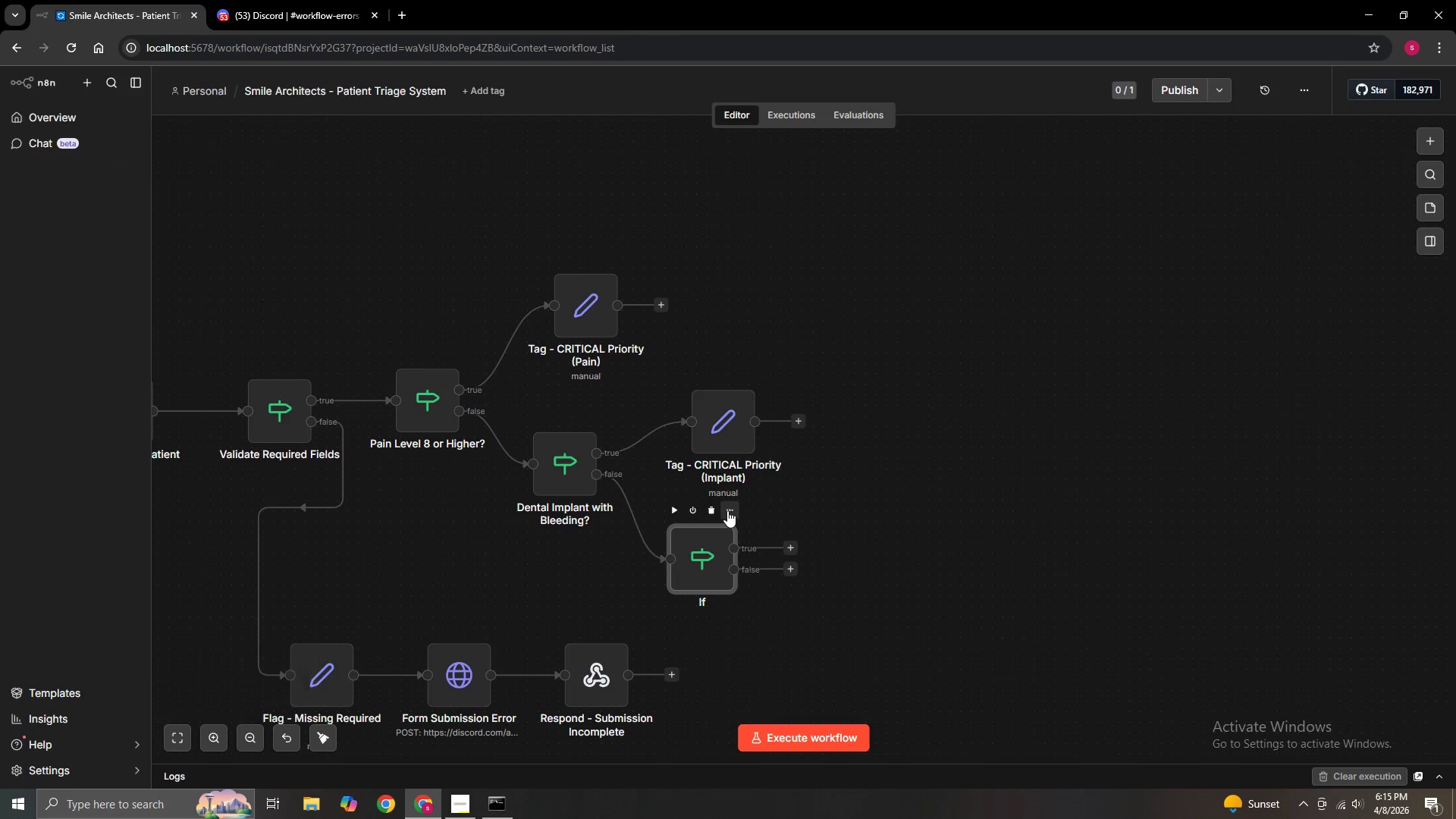 
left_click([727, 510])
 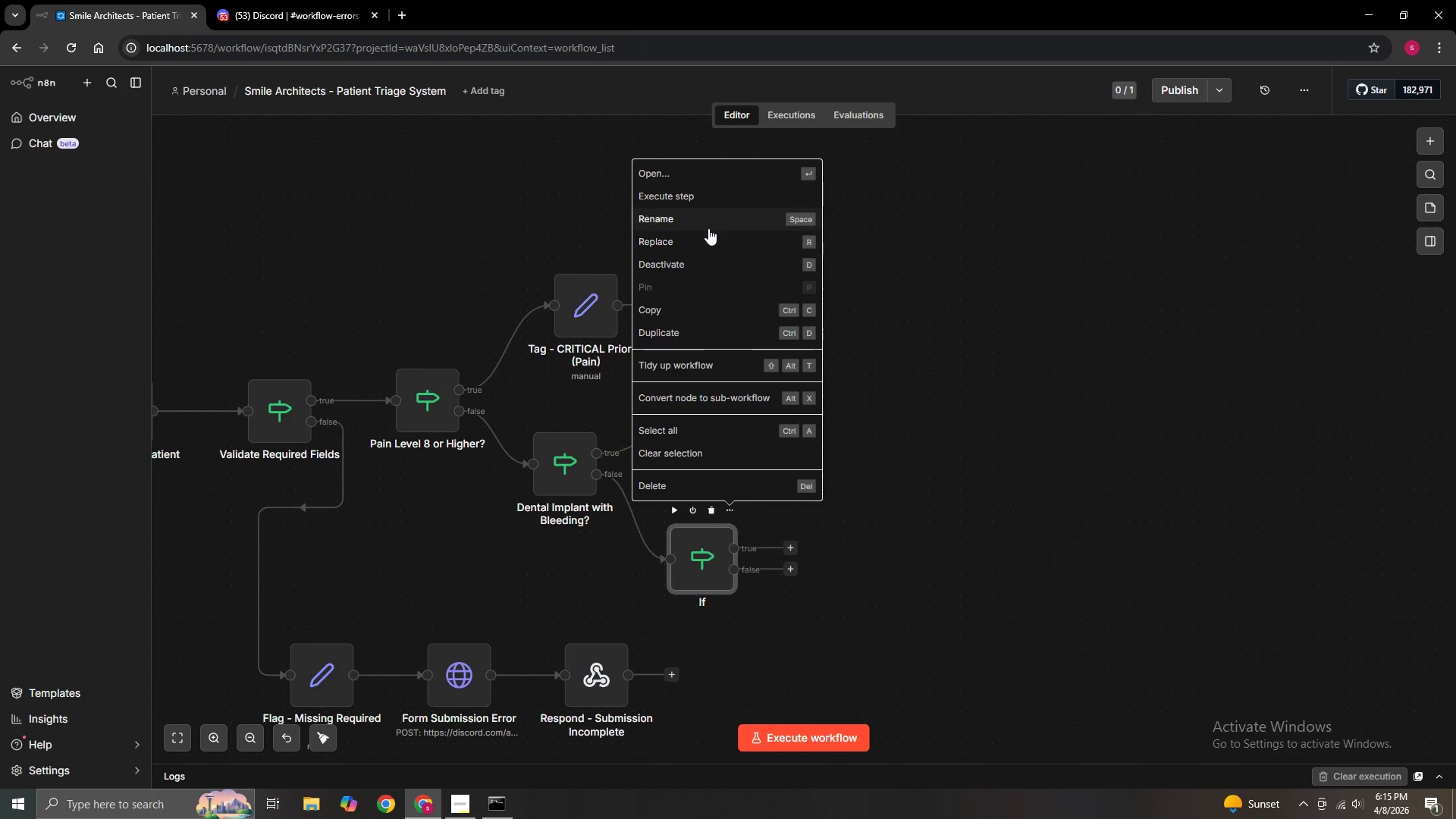 
left_click([708, 227])
 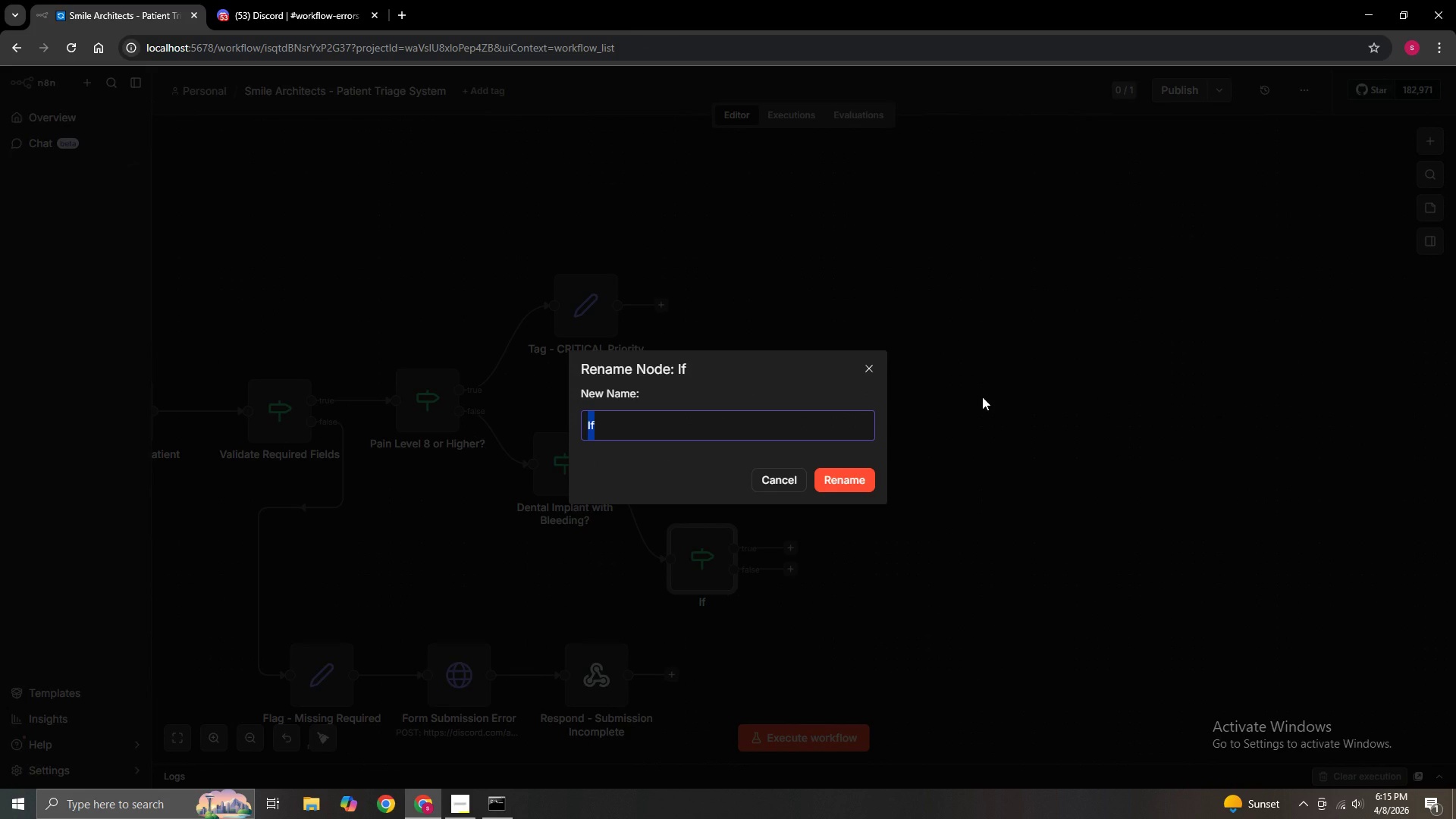 
key(Backspace)
 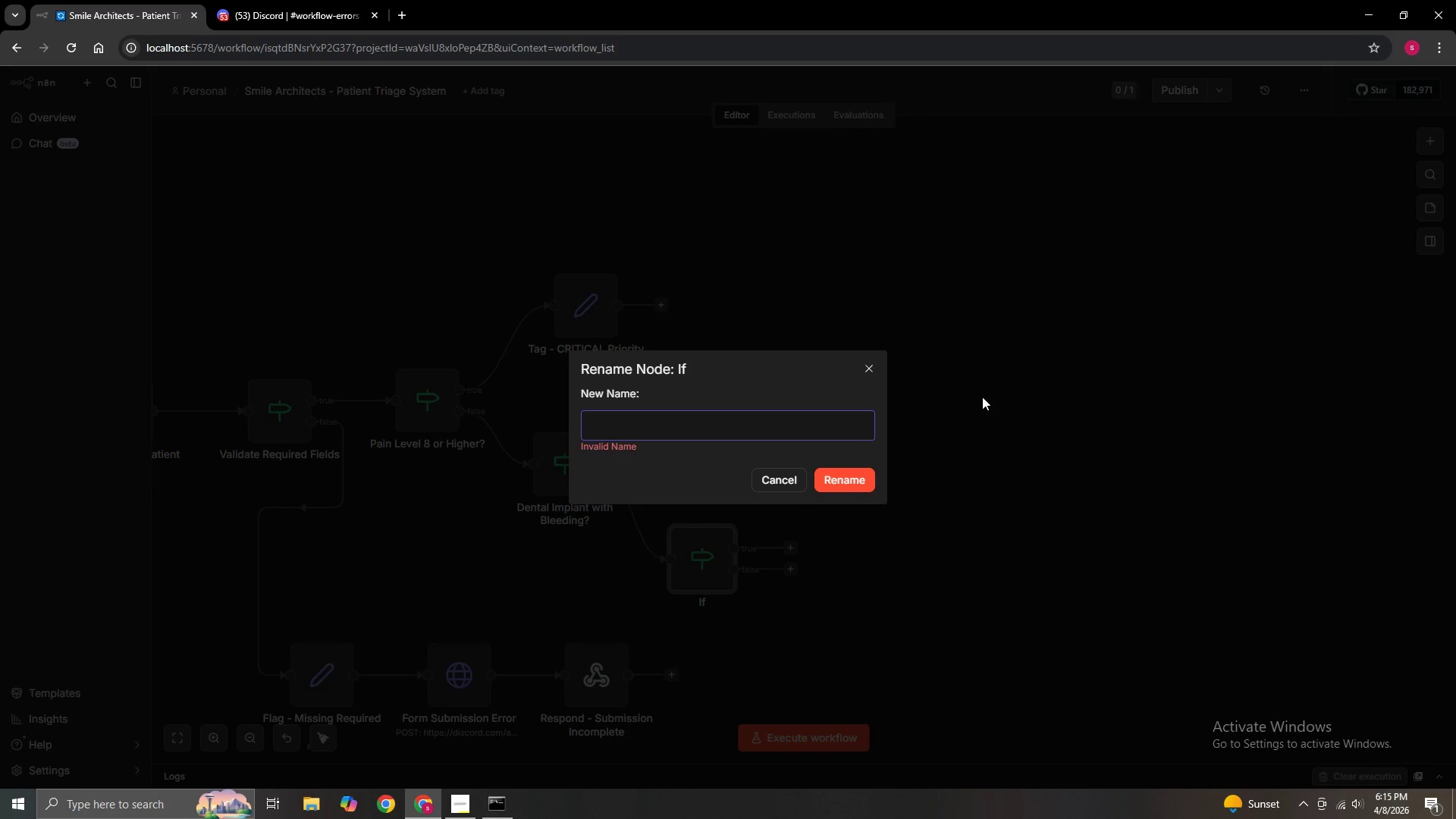 
hold_key(key=ShiftLeft, duration=1.5)
 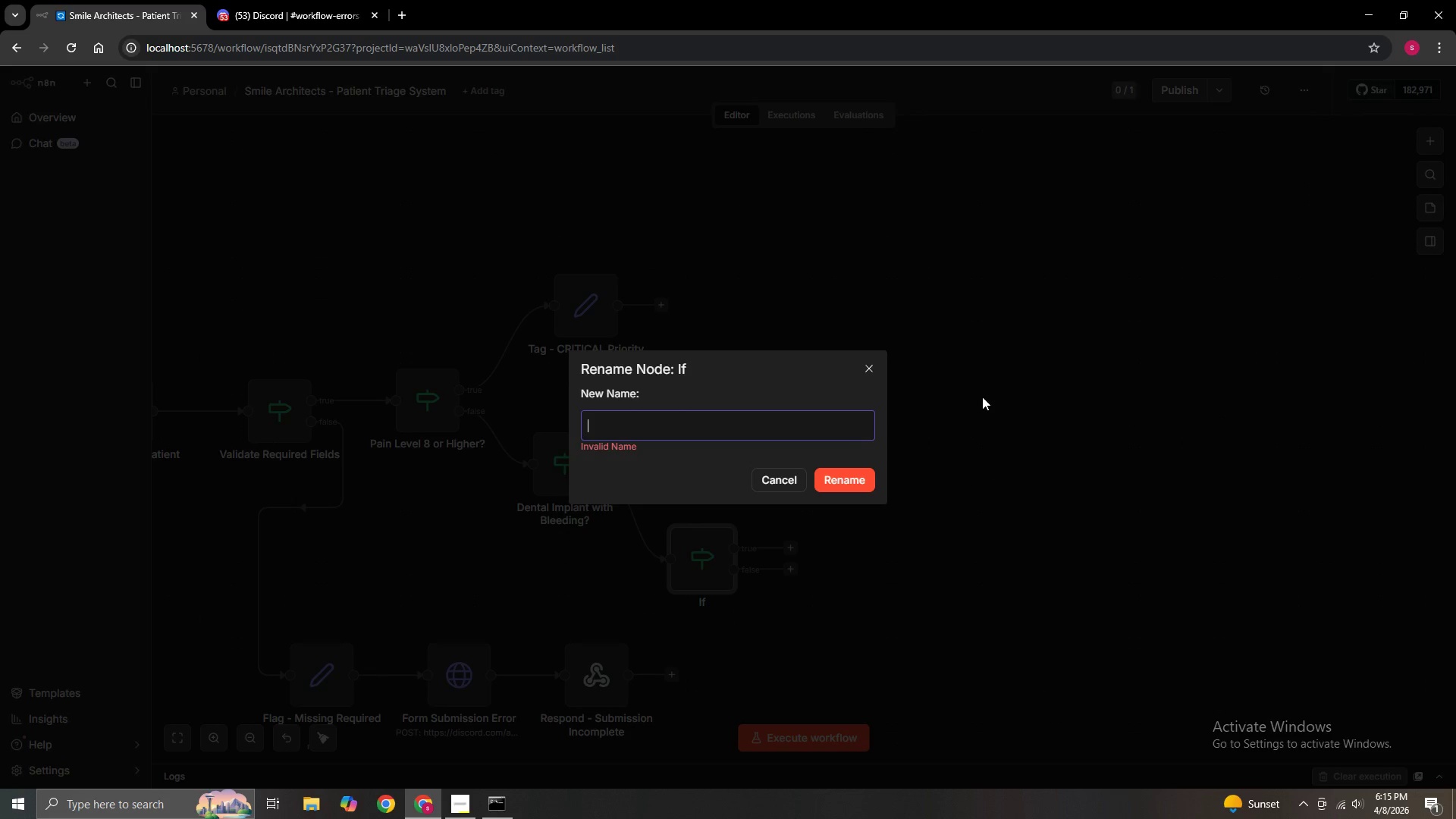 
type(Pain LEv)
key(Backspace)
key(Backspace)
type(evel)
 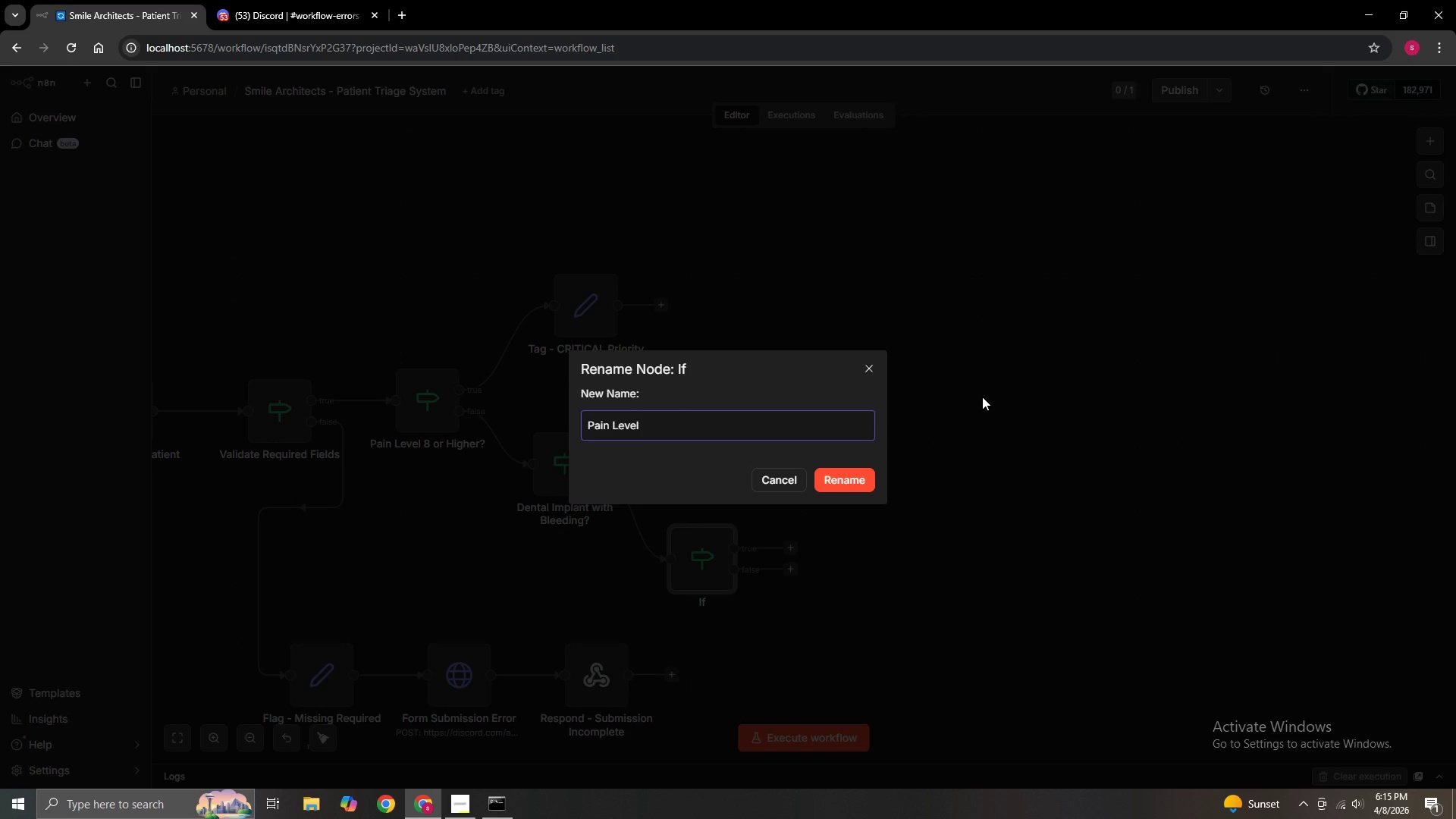 
type( 5 ro)
key(Backspace)
key(Backspace)
type(to 7)
 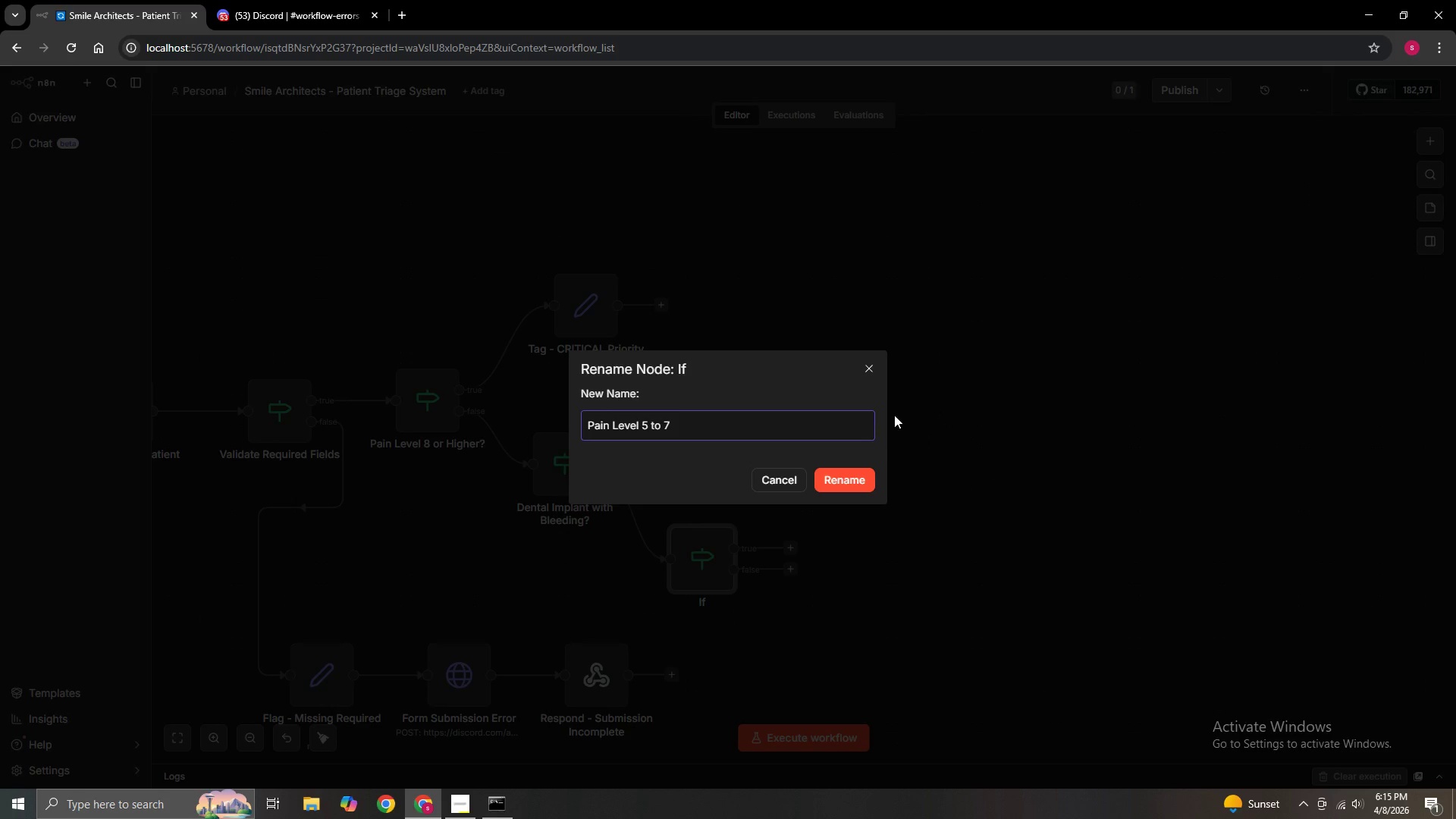 
wait(5.45)
 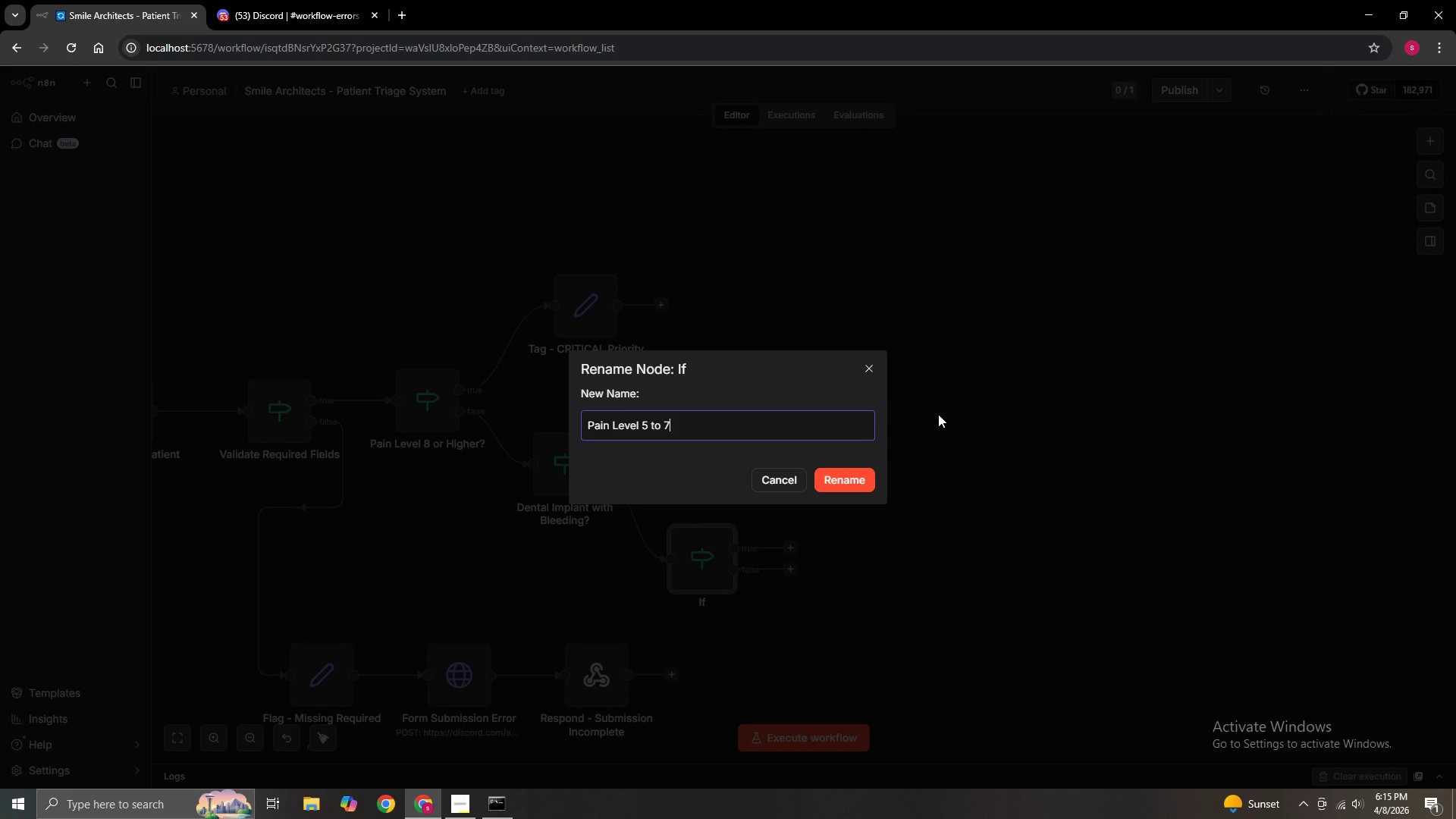 
key(Space)
 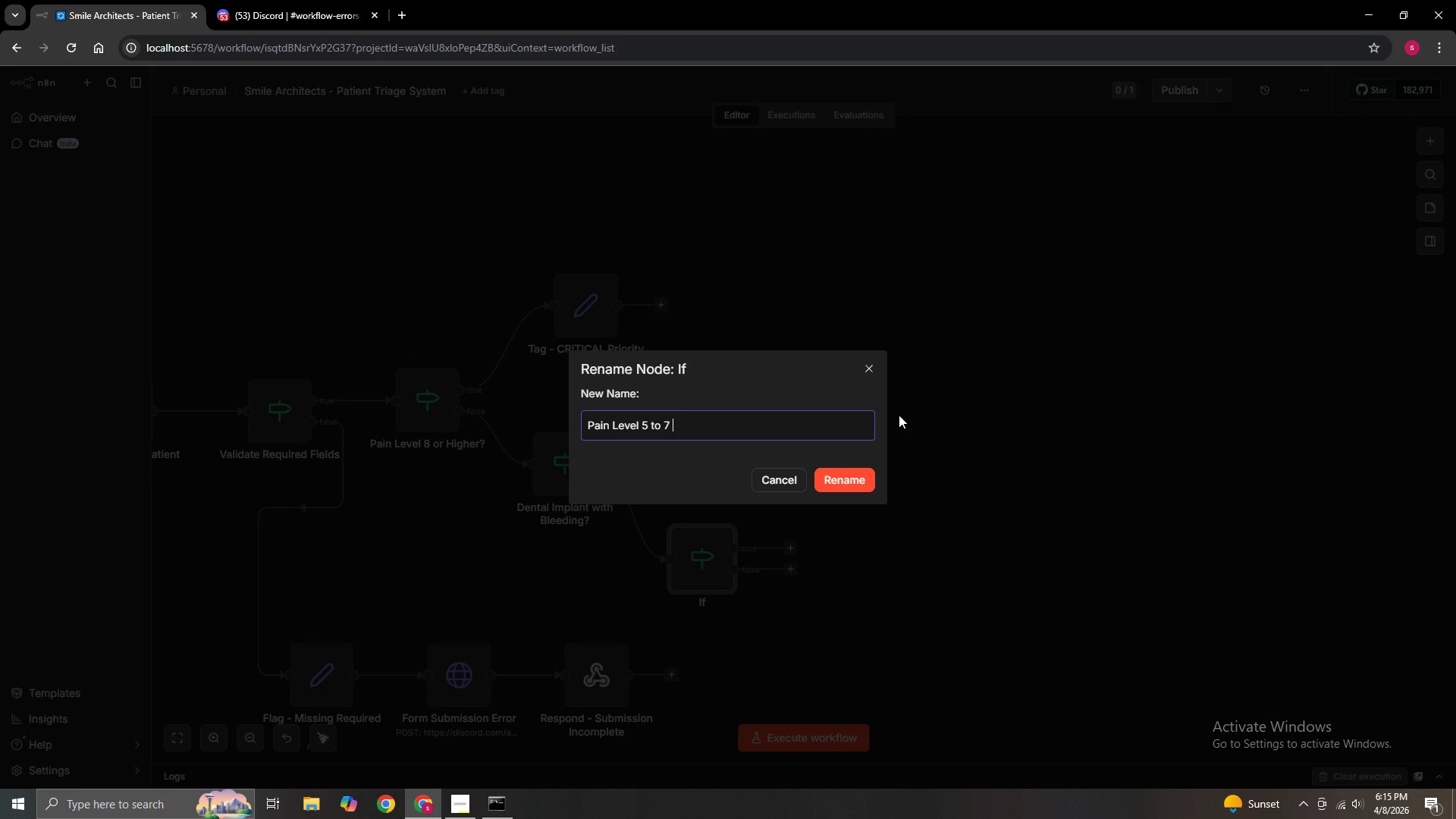 
key(Shift+Minus)
 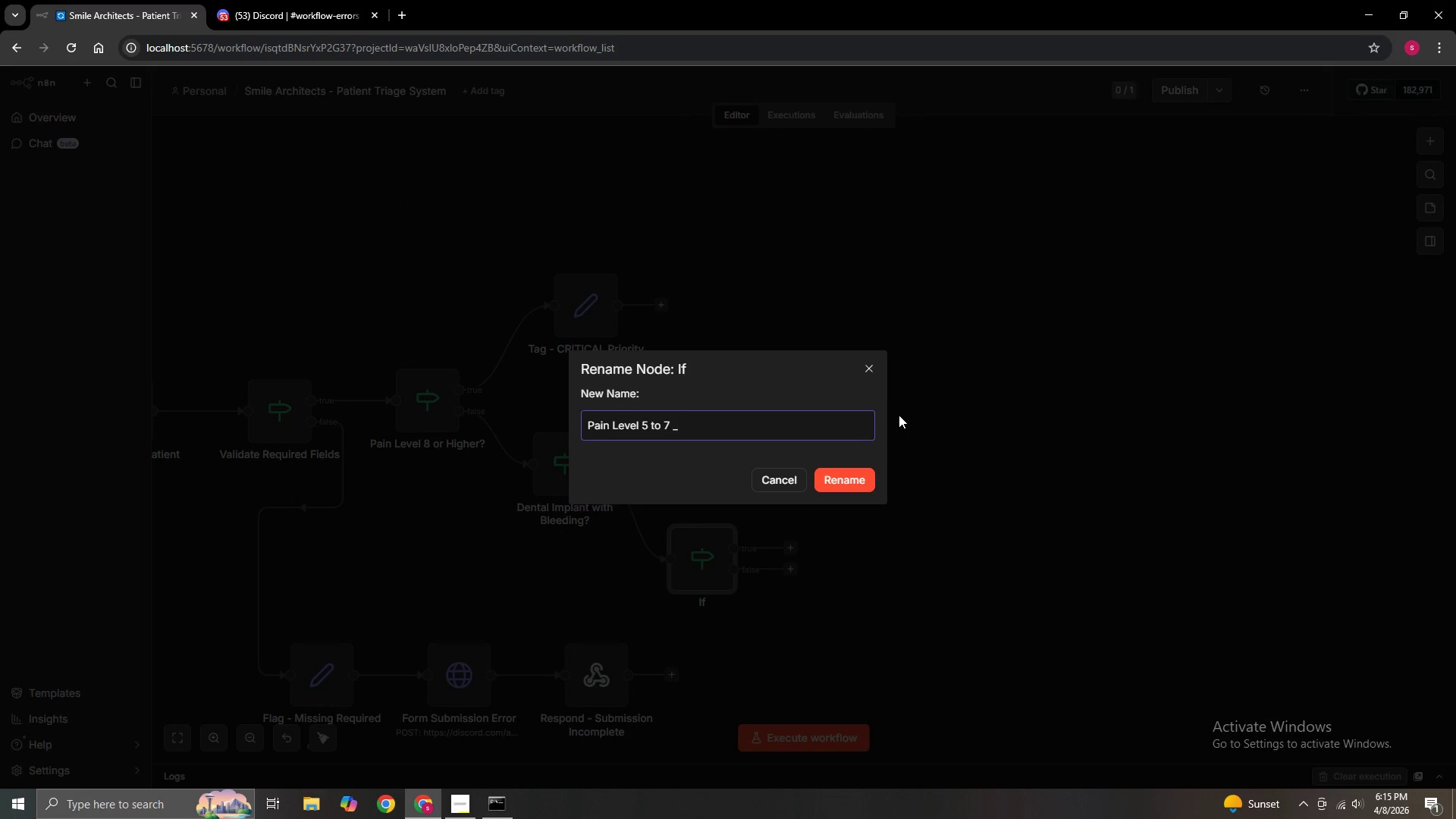 
key(Backspace)
 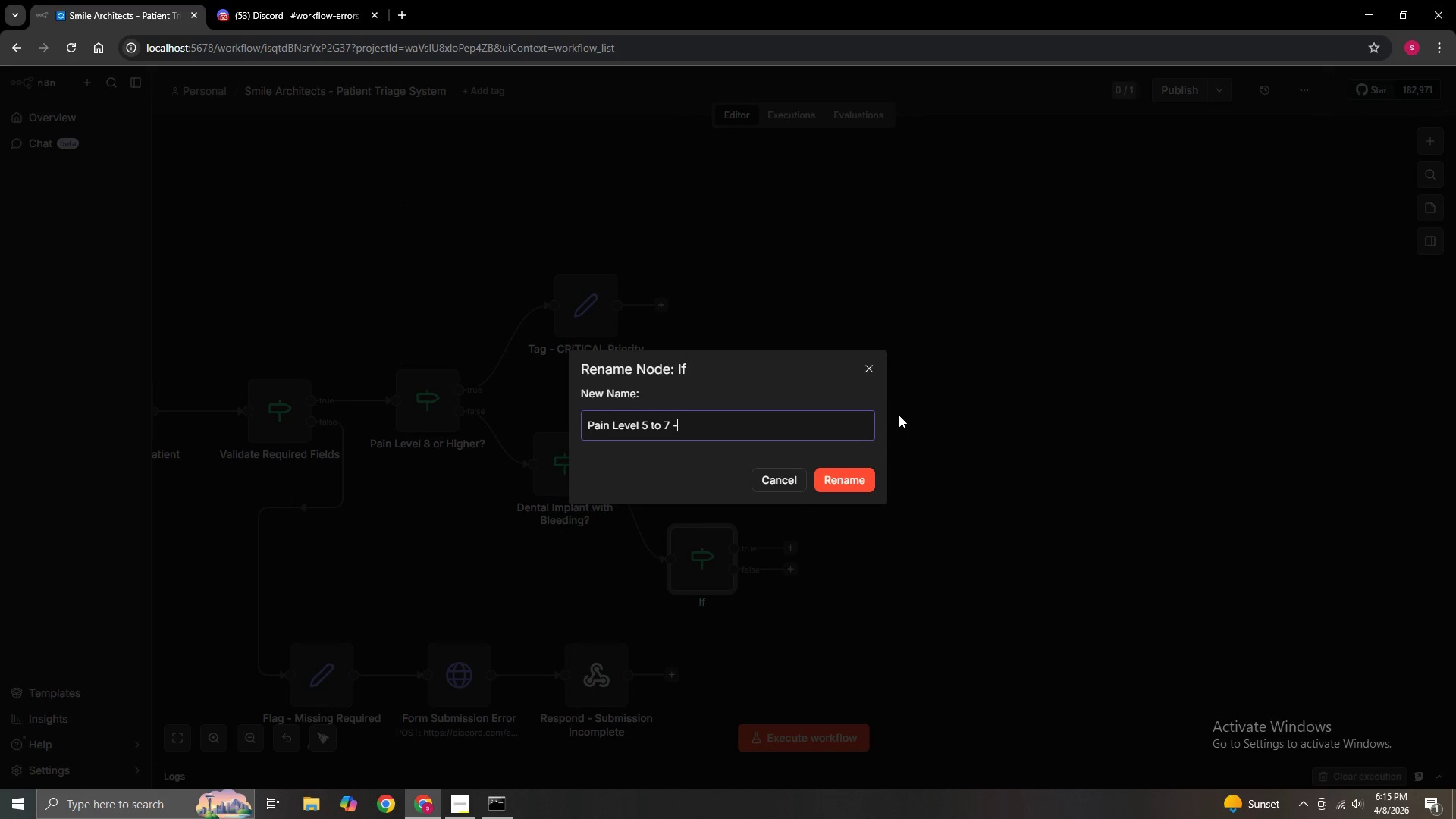 
key(Minus)
 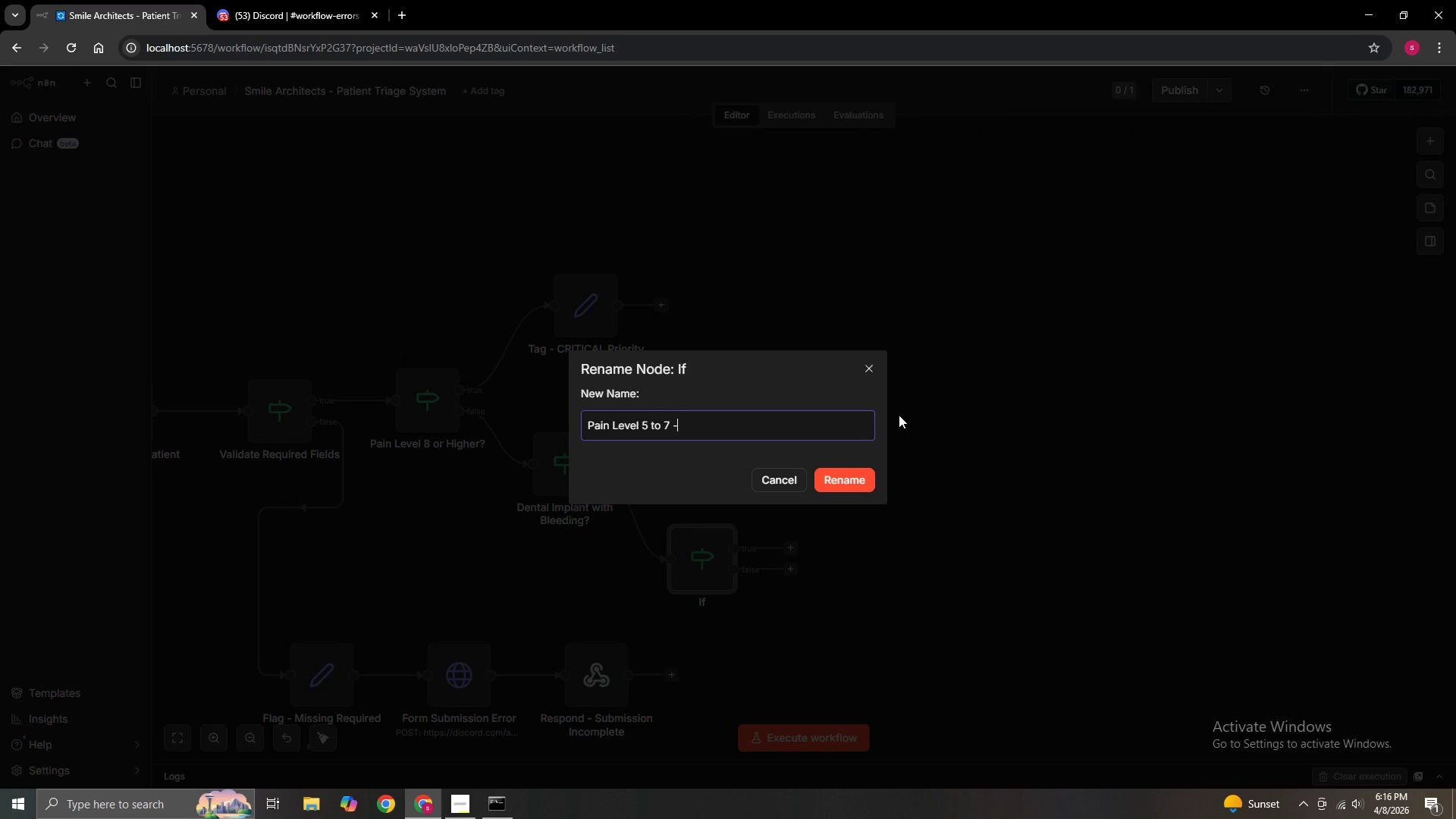 
key(Space)
 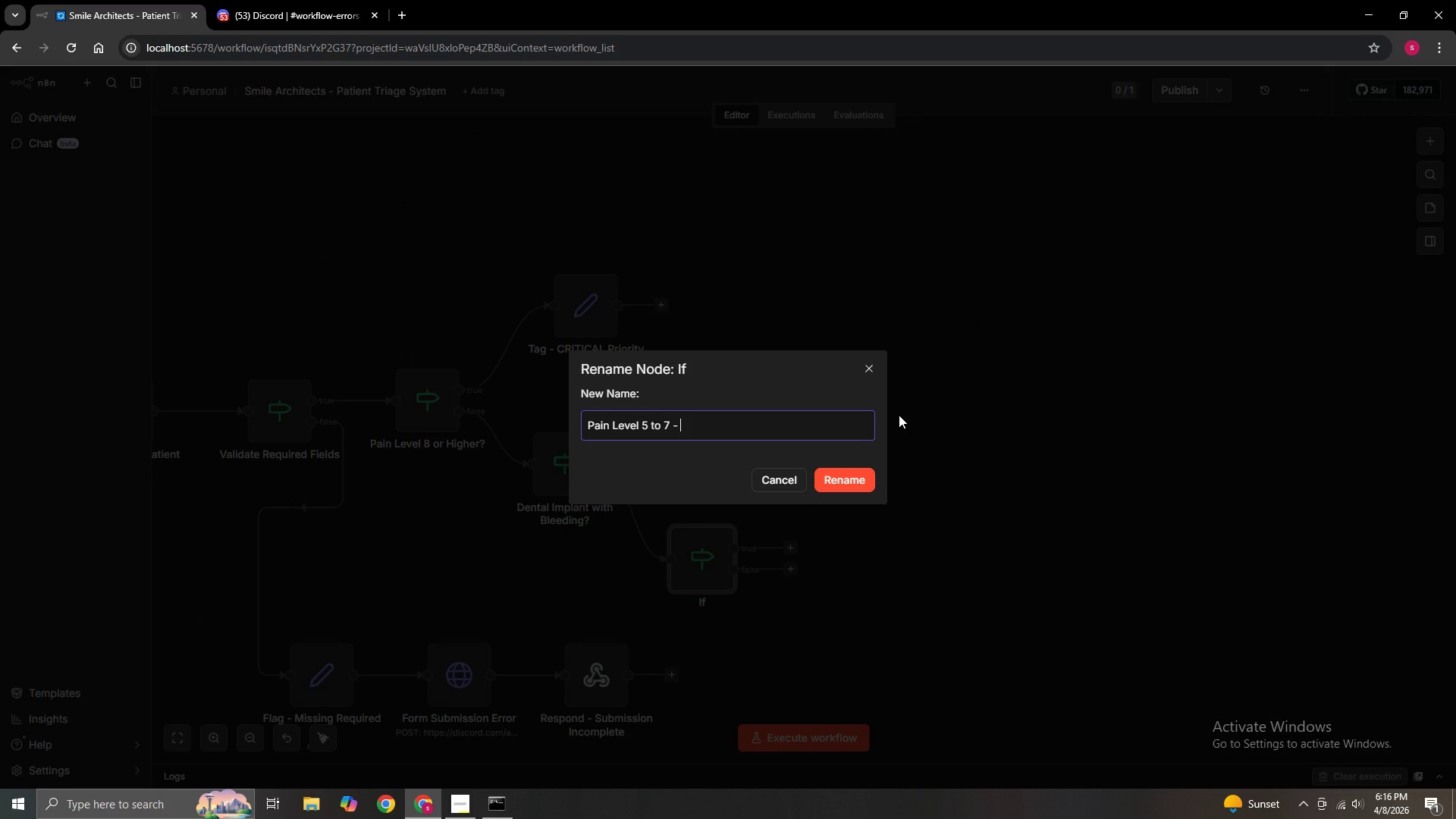 
key(M)
 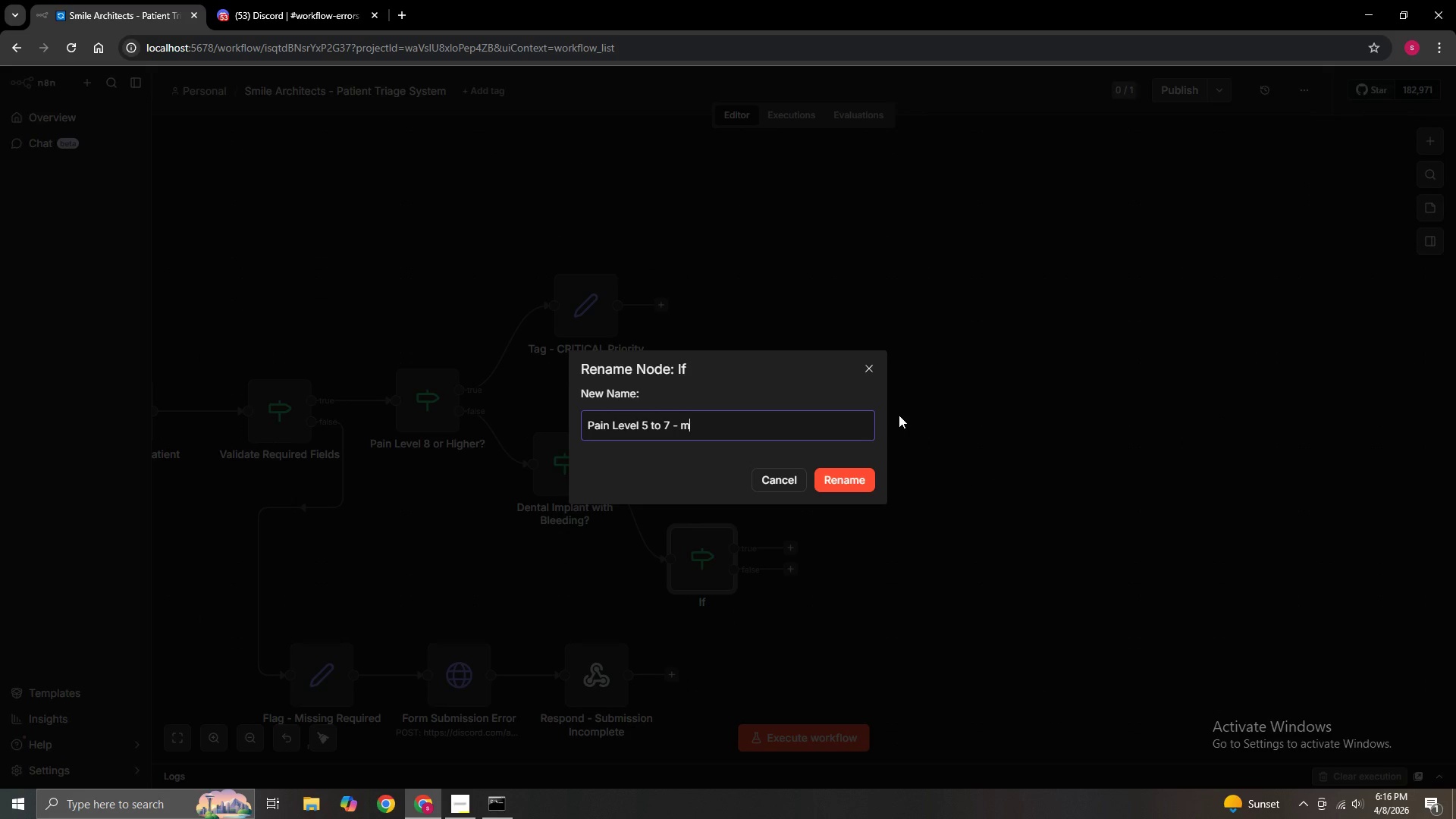 
key(Backspace)
 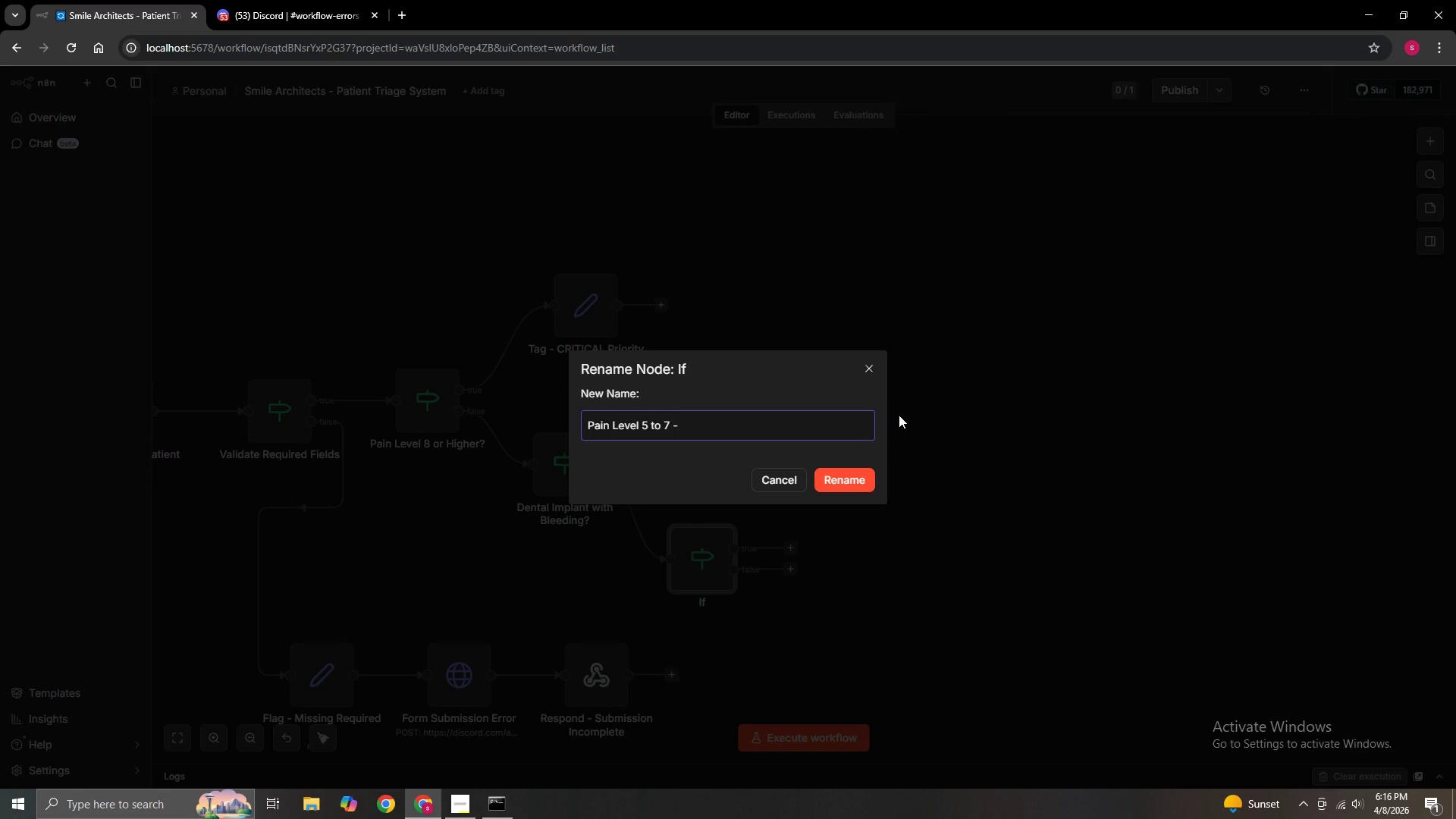 
wait(10.22)
 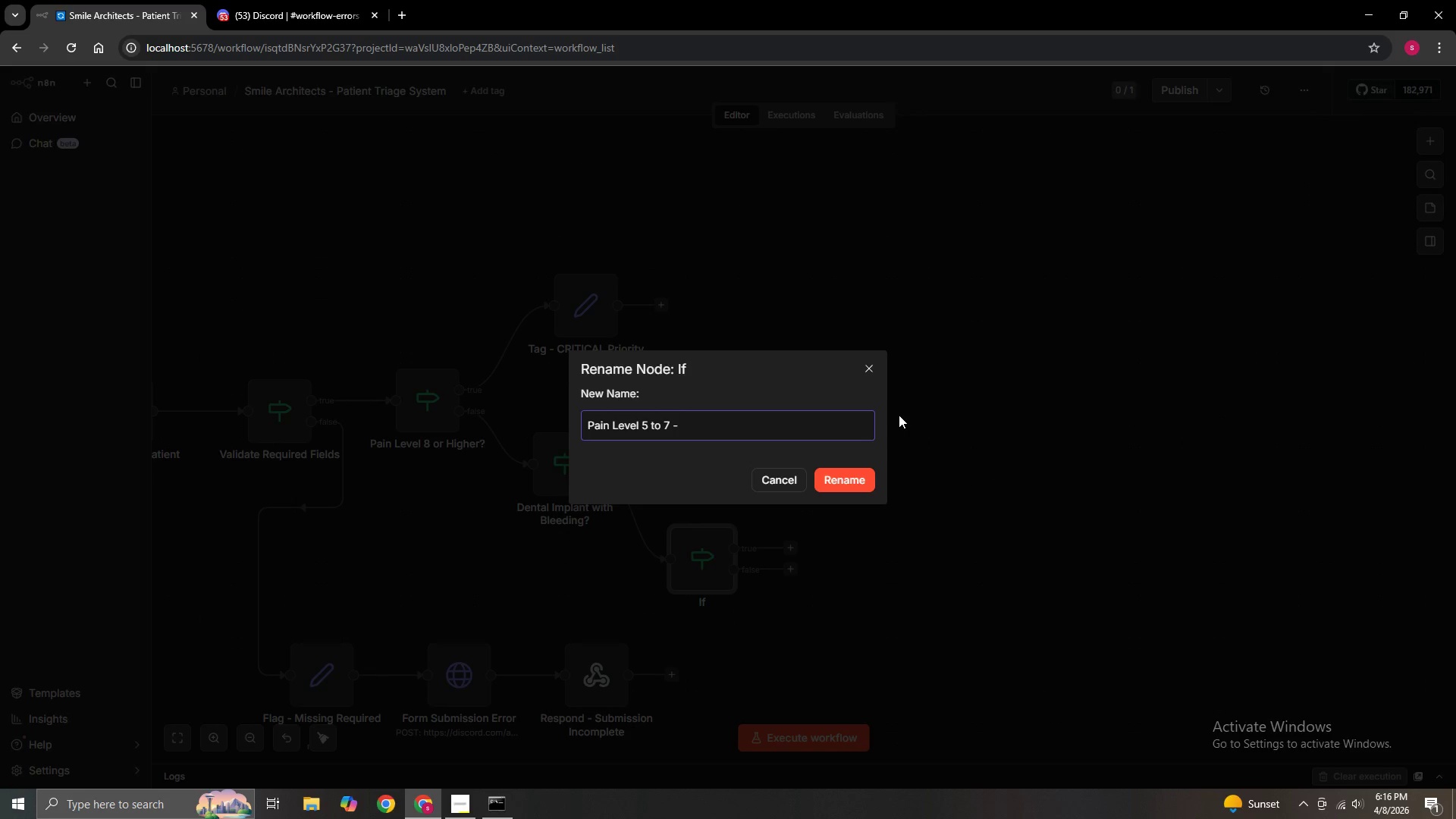 
type(Moderate?)
 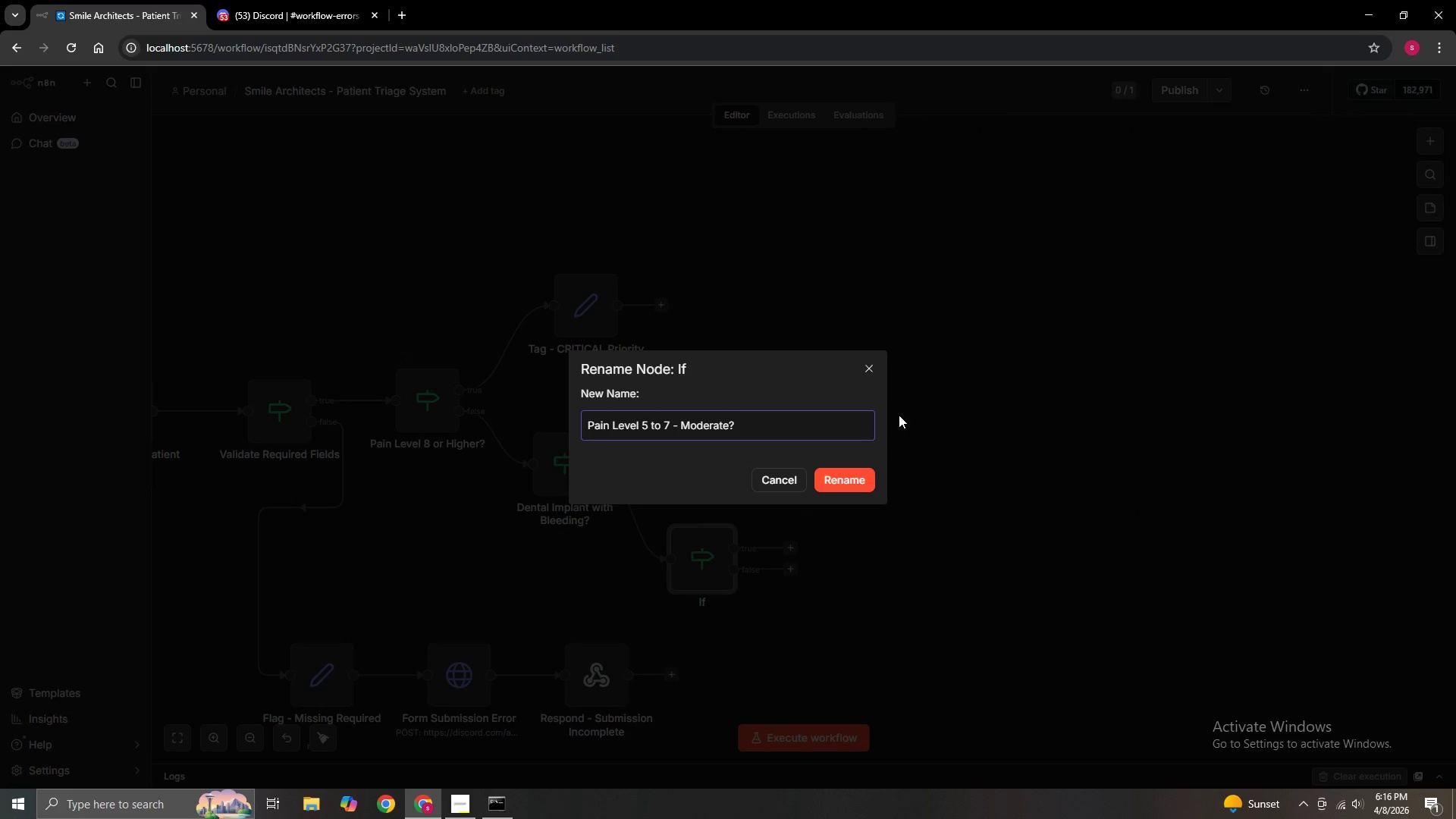 
key(ArrowLeft)
 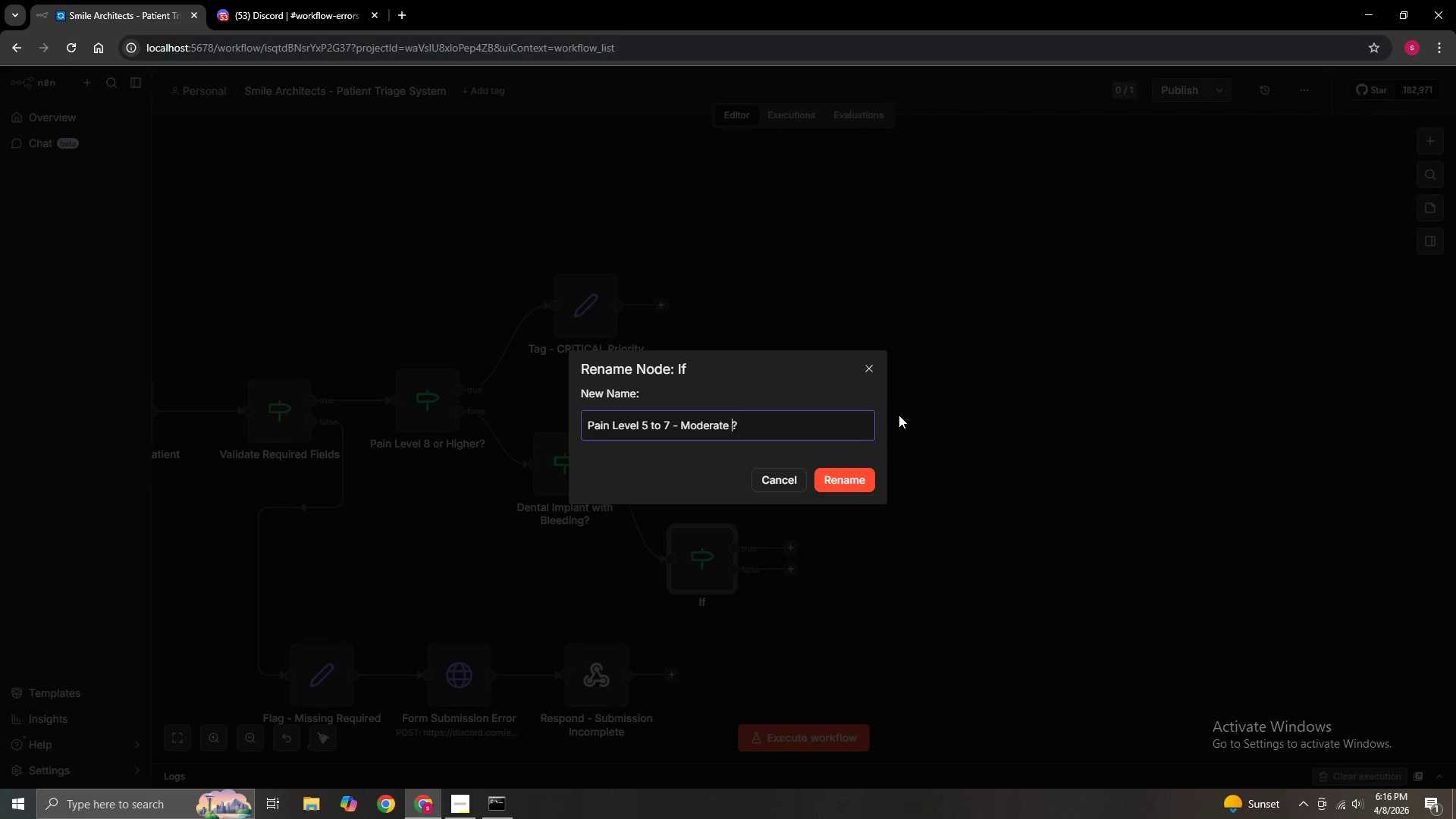 
key(Space)
 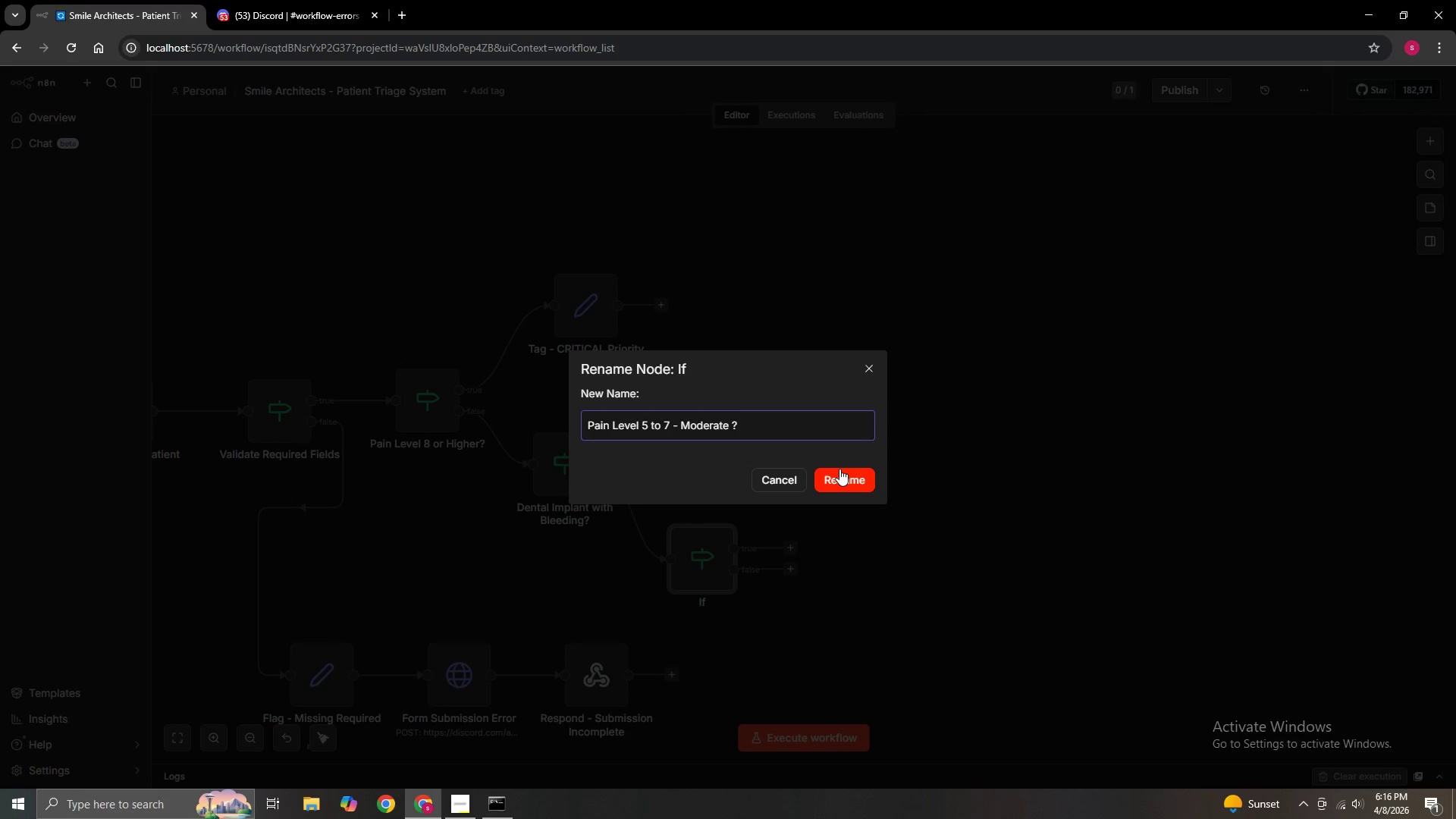 
left_click([839, 476])
 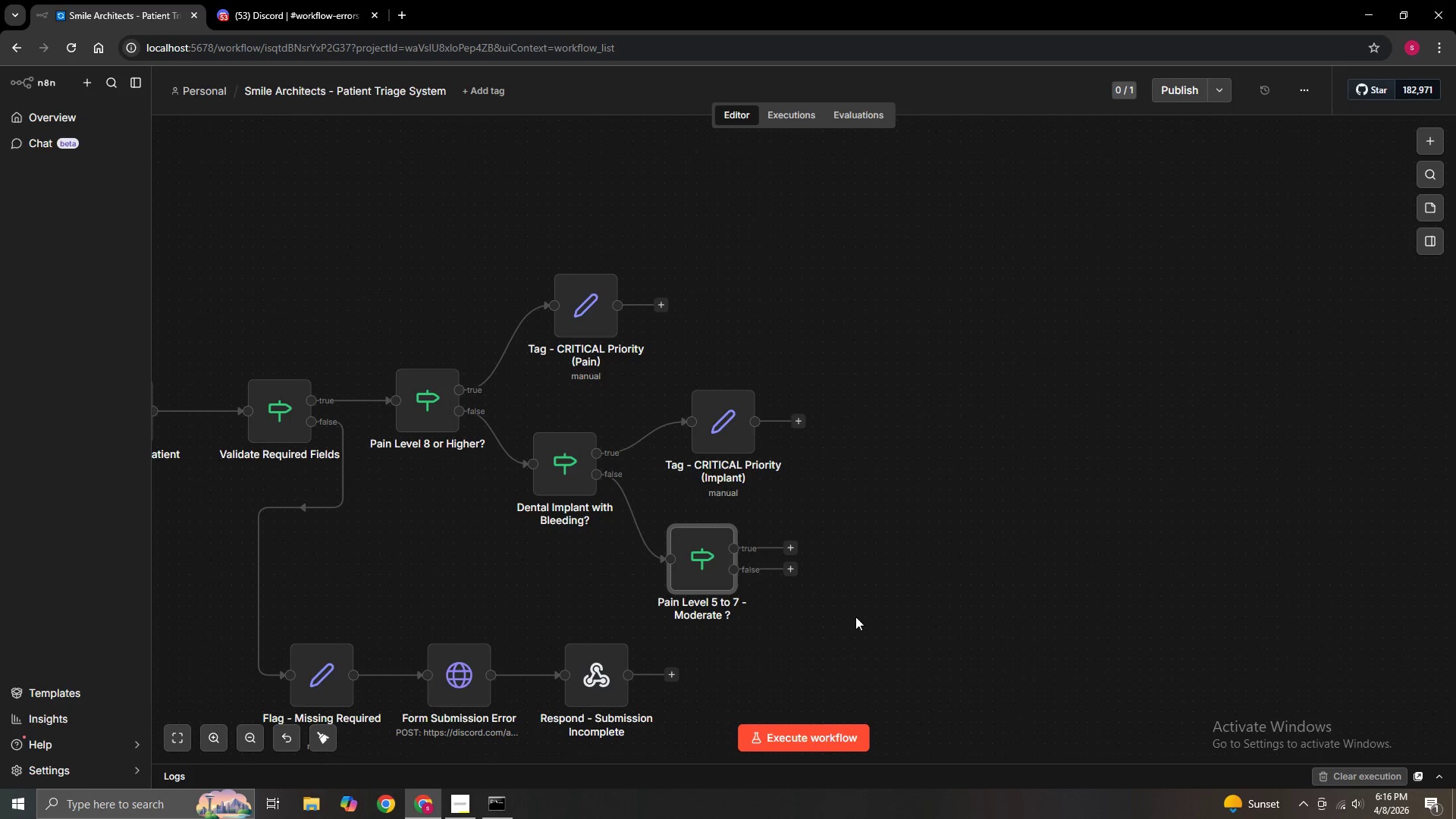 
hold_key(key=ControlLeft, duration=1.5)
left_click_drag(start_coordinate=[859, 625], to_coordinate=[1229, 611])
 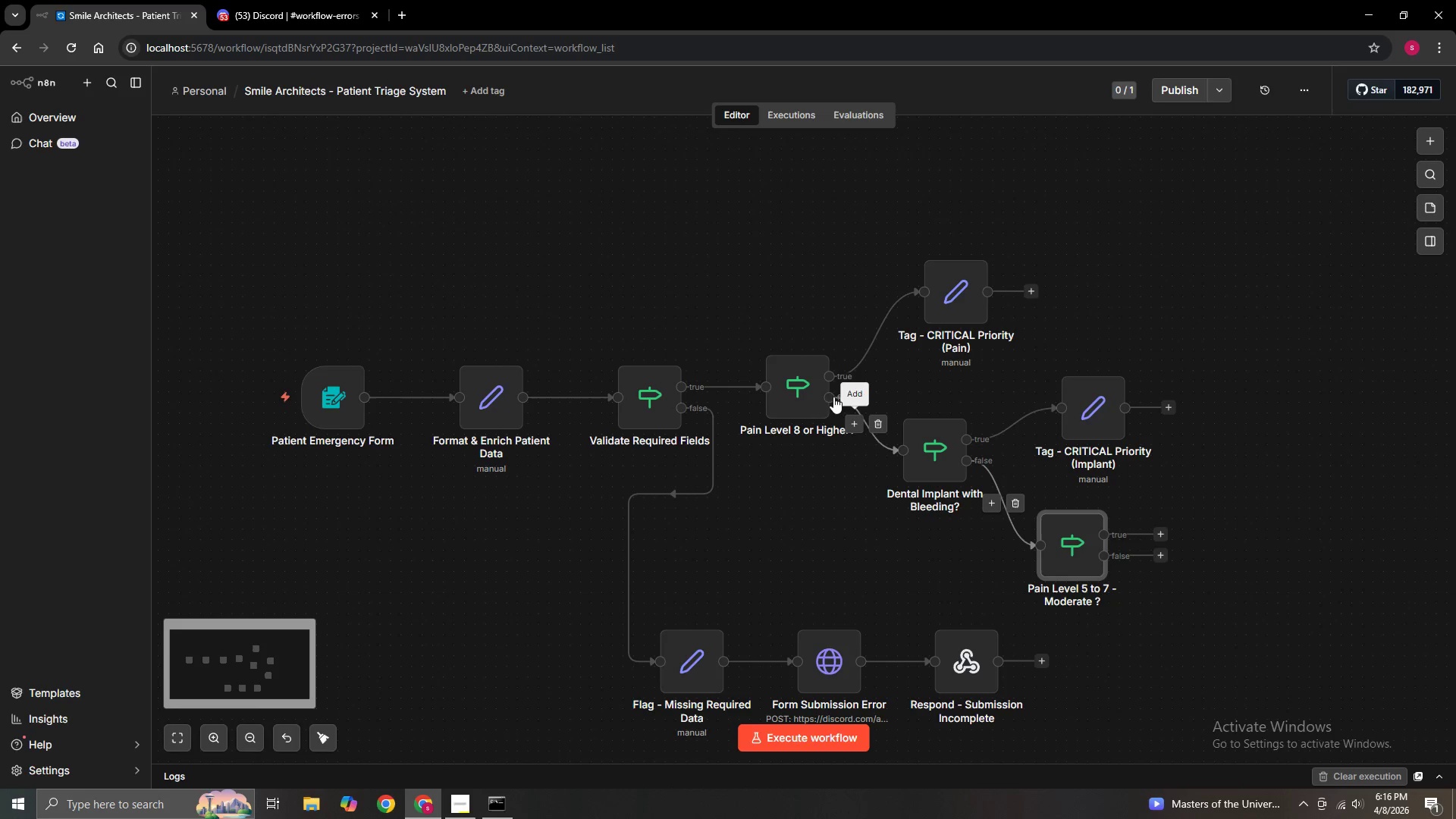 
hold_key(key=ControlLeft, duration=0.78)
 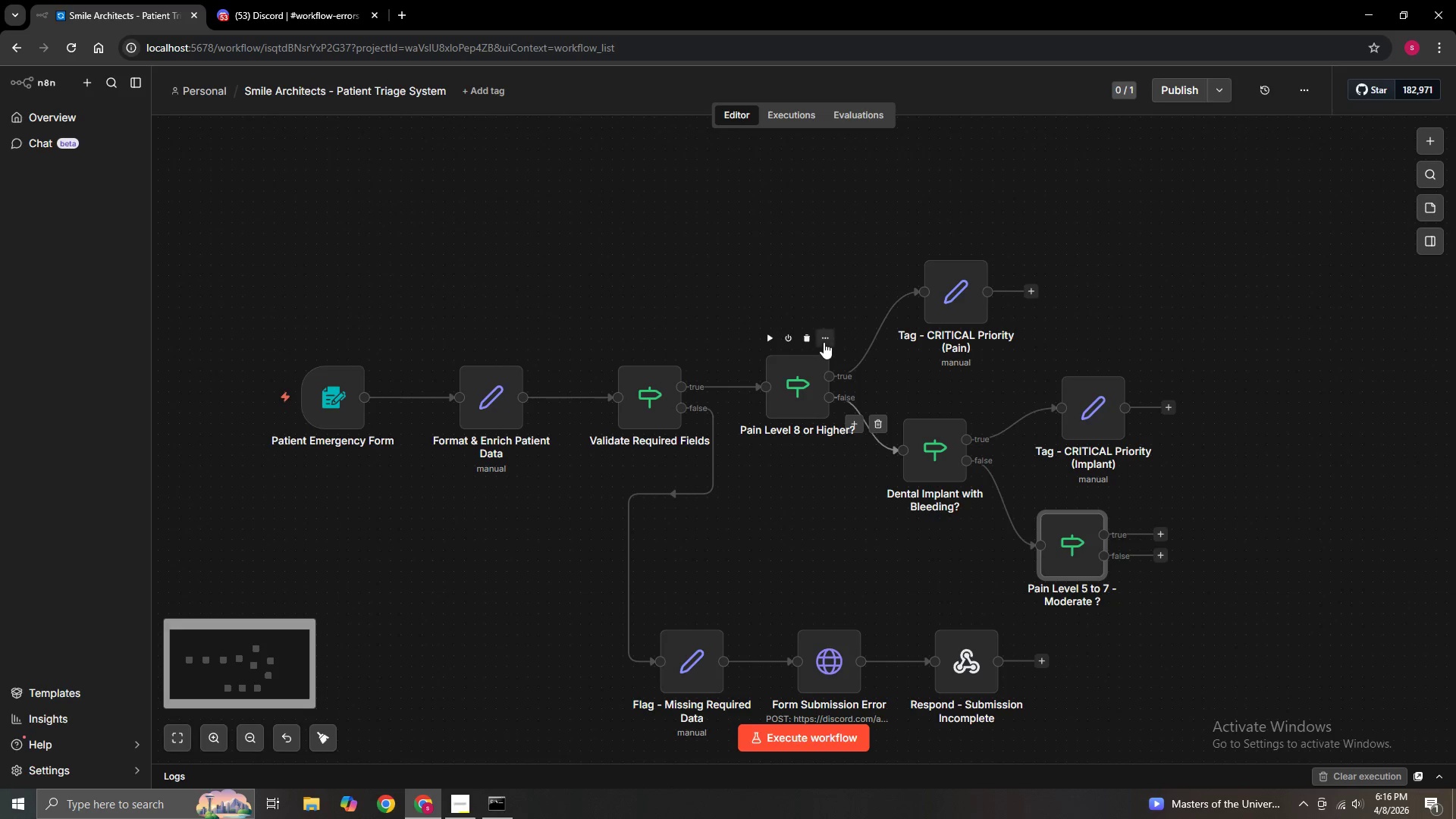 
left_click([824, 340])
 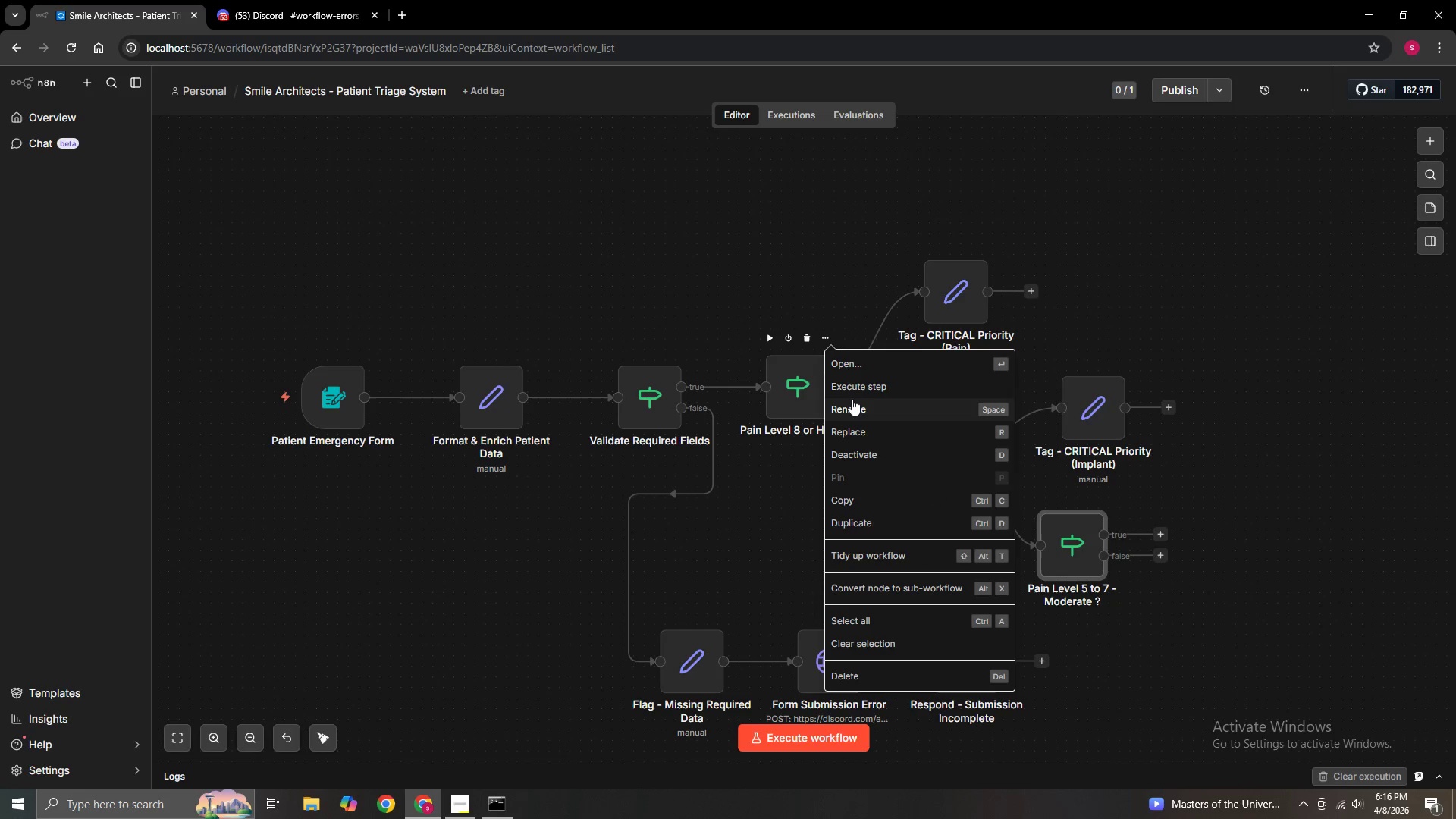 
left_click([852, 403])
 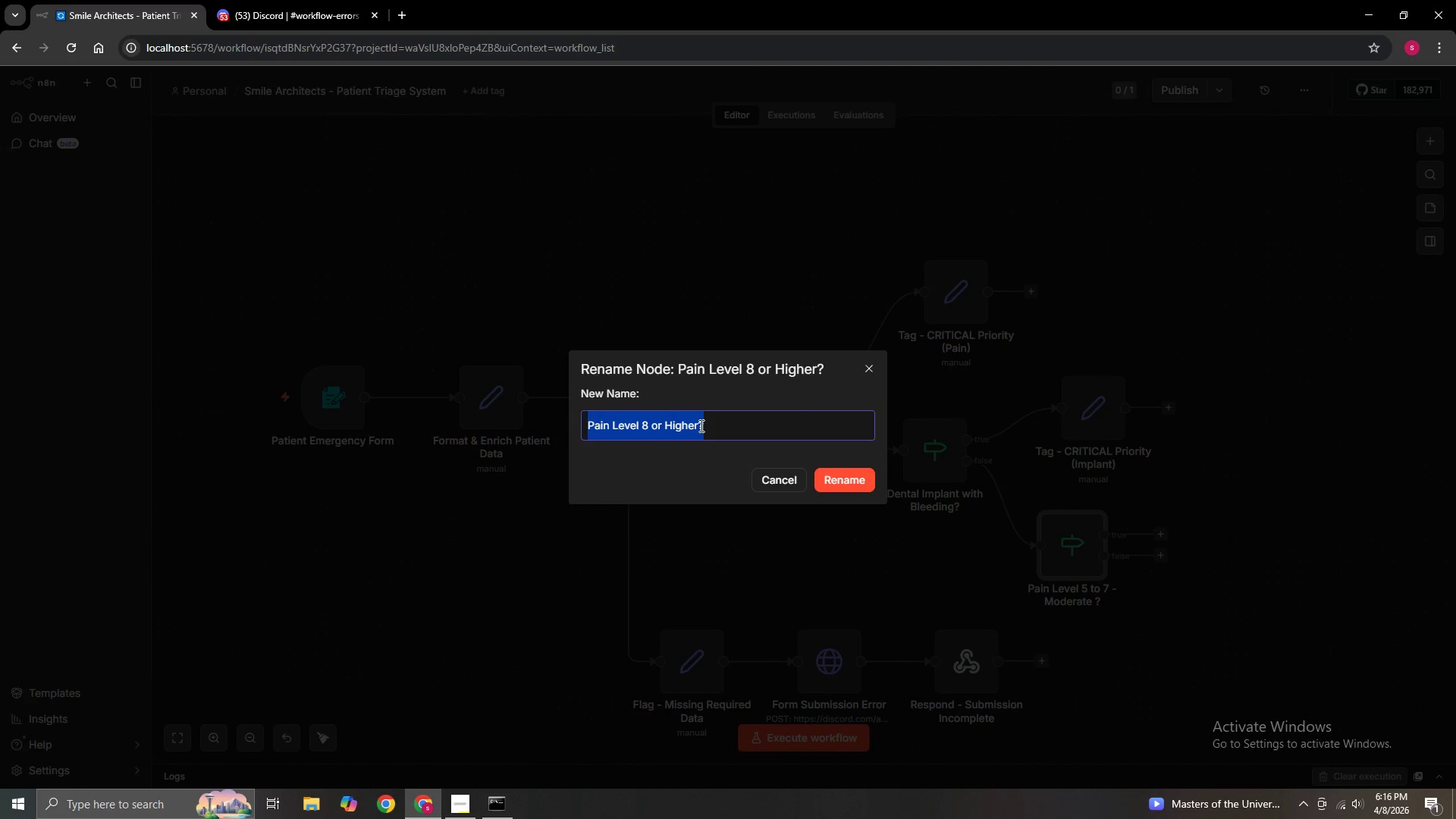 
left_click([698, 425])
 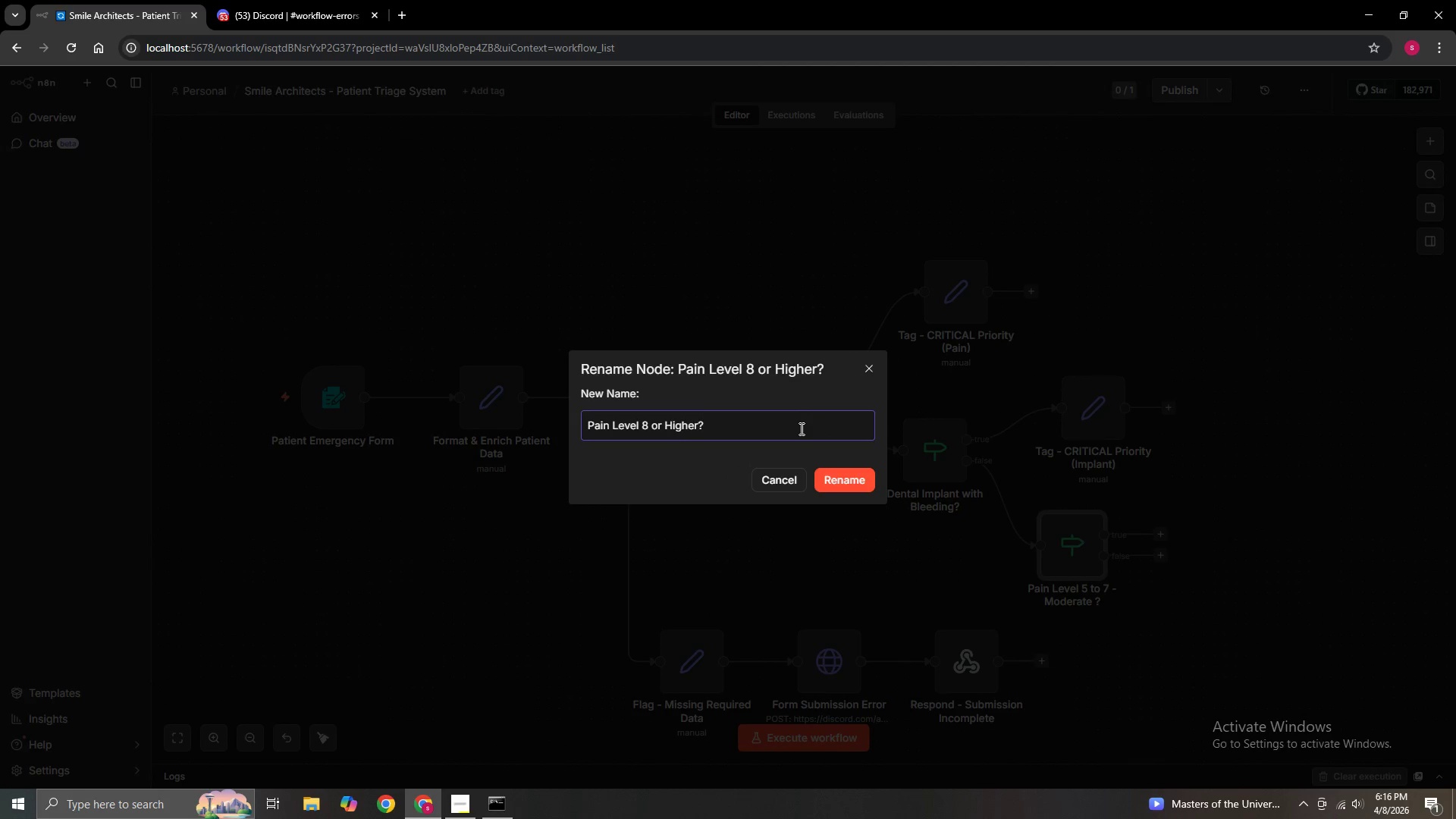 
key(Space)
 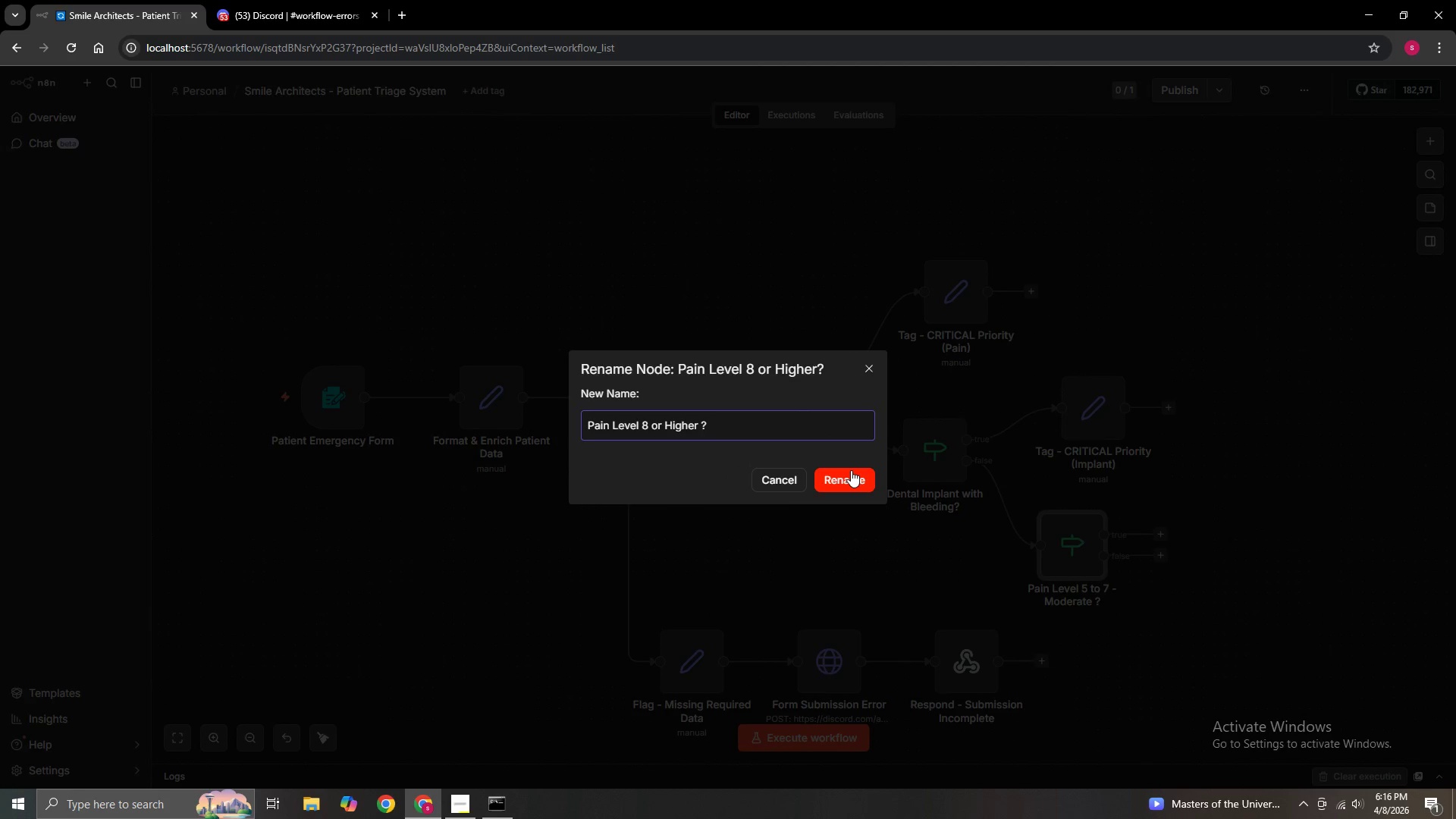 
left_click([851, 470])
 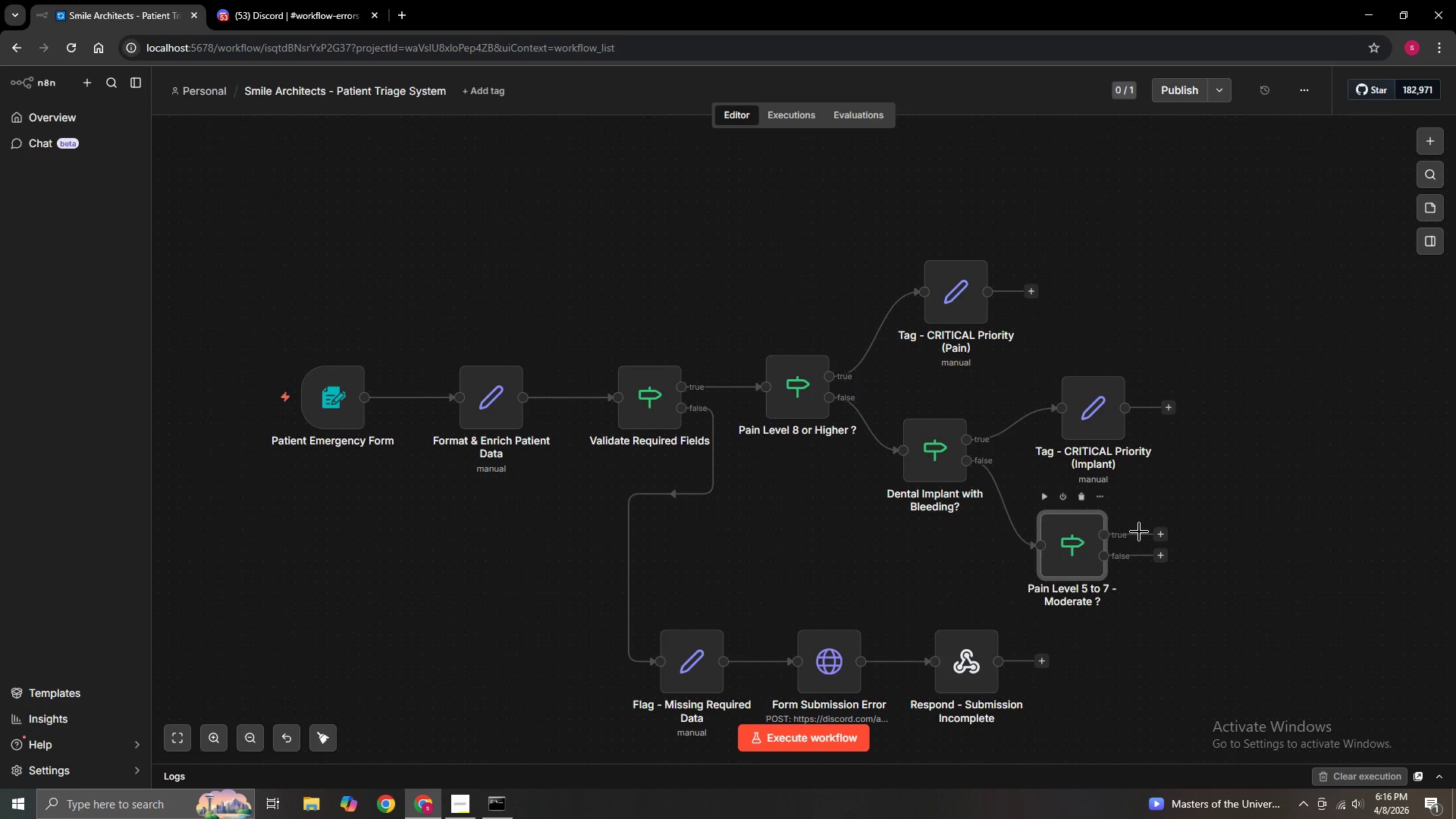 
hold_key(key=ControlLeft, duration=0.88)
left_click_drag(start_coordinate=[1233, 545], to_coordinate=[990, 531])
 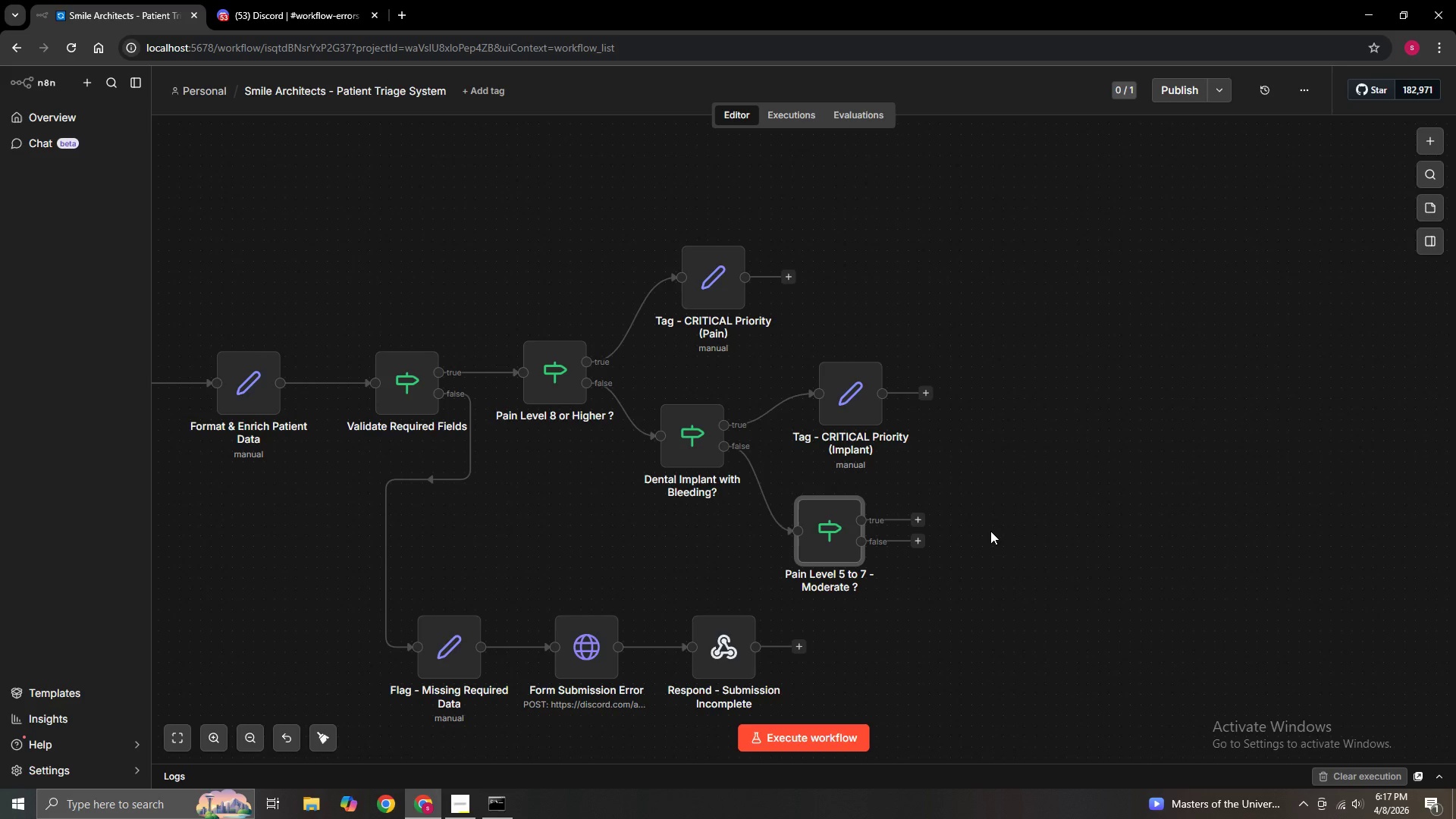 
wait(38.36)
 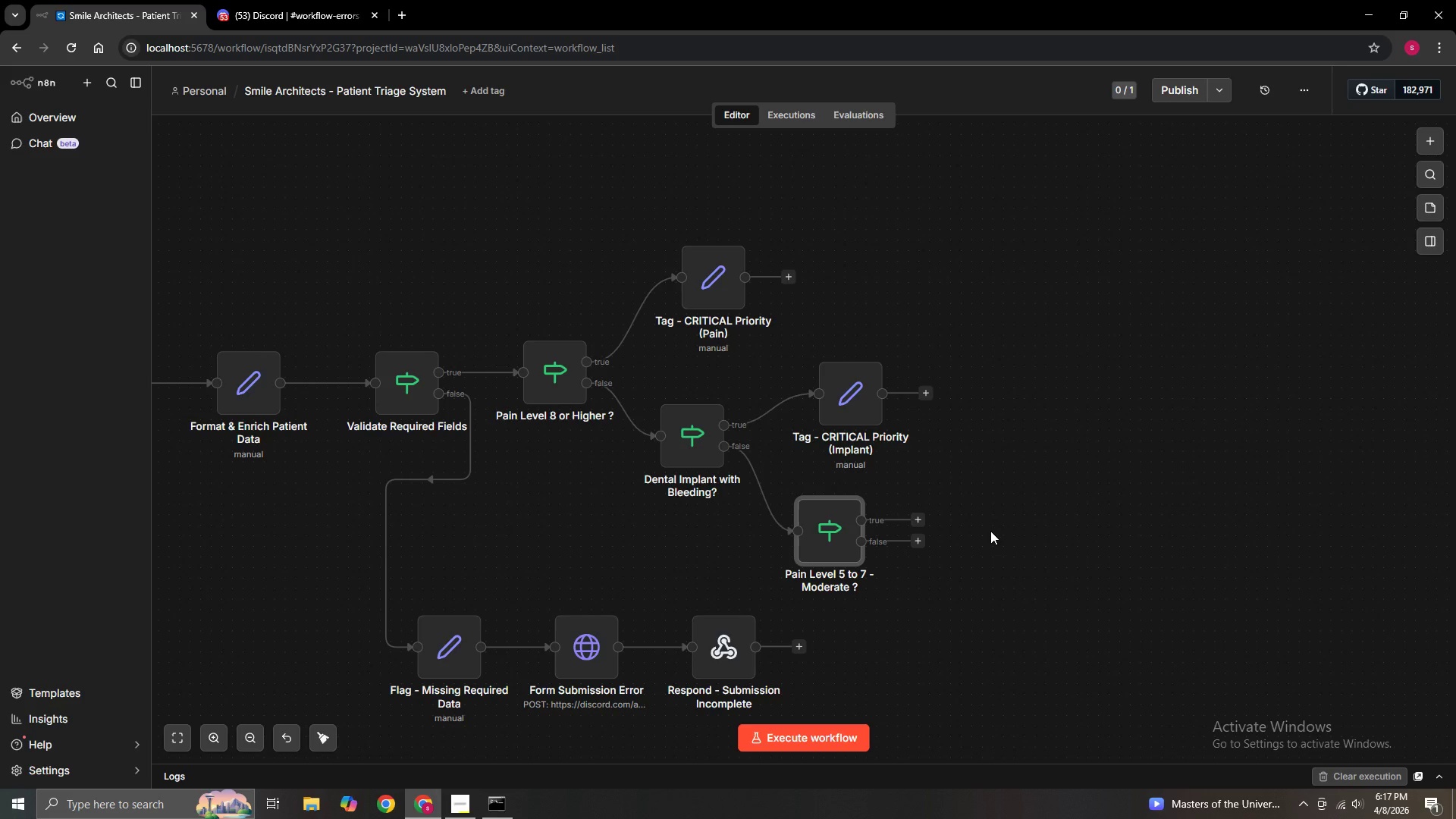 
left_click([912, 518])
 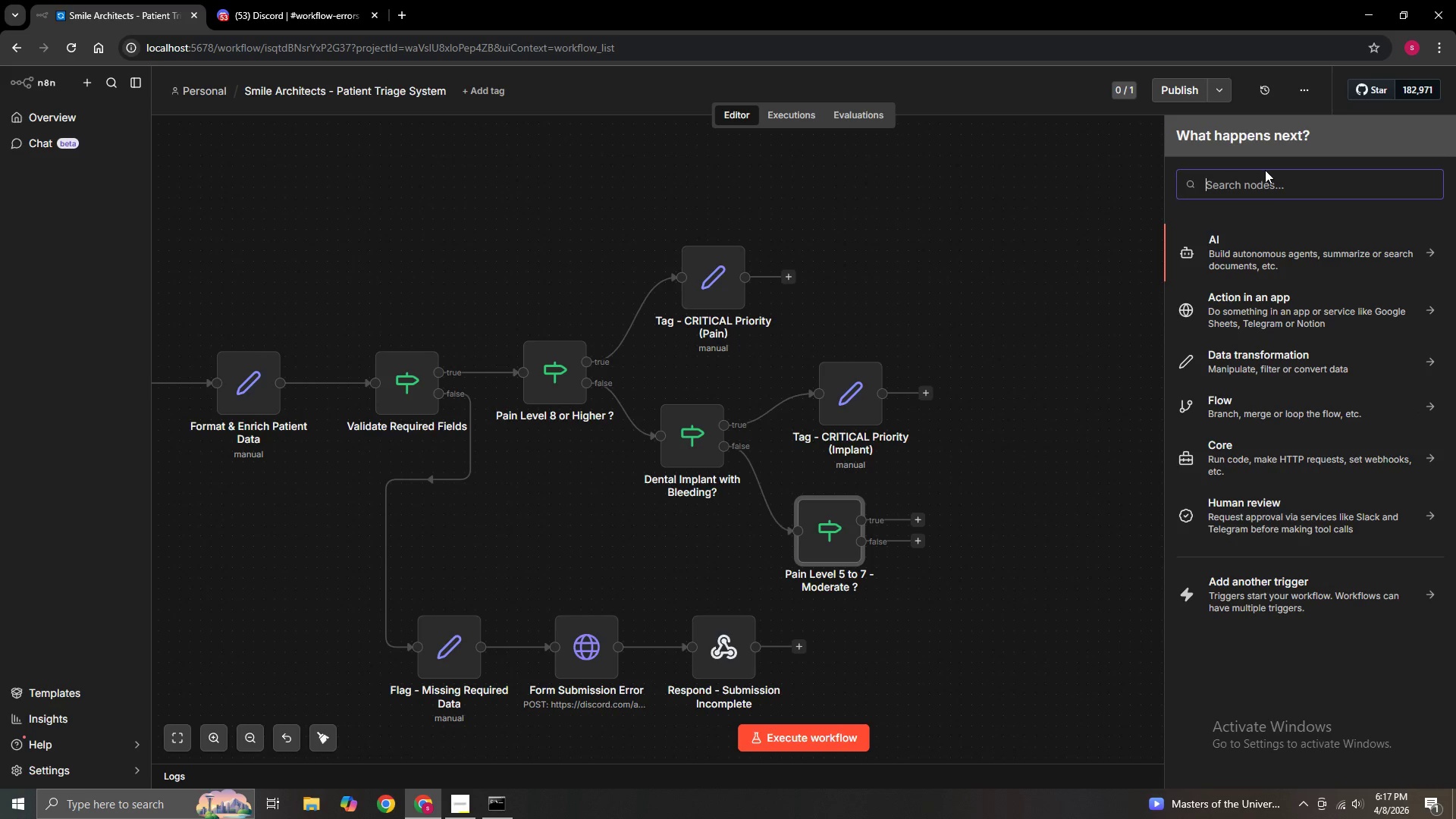 
type(set)
 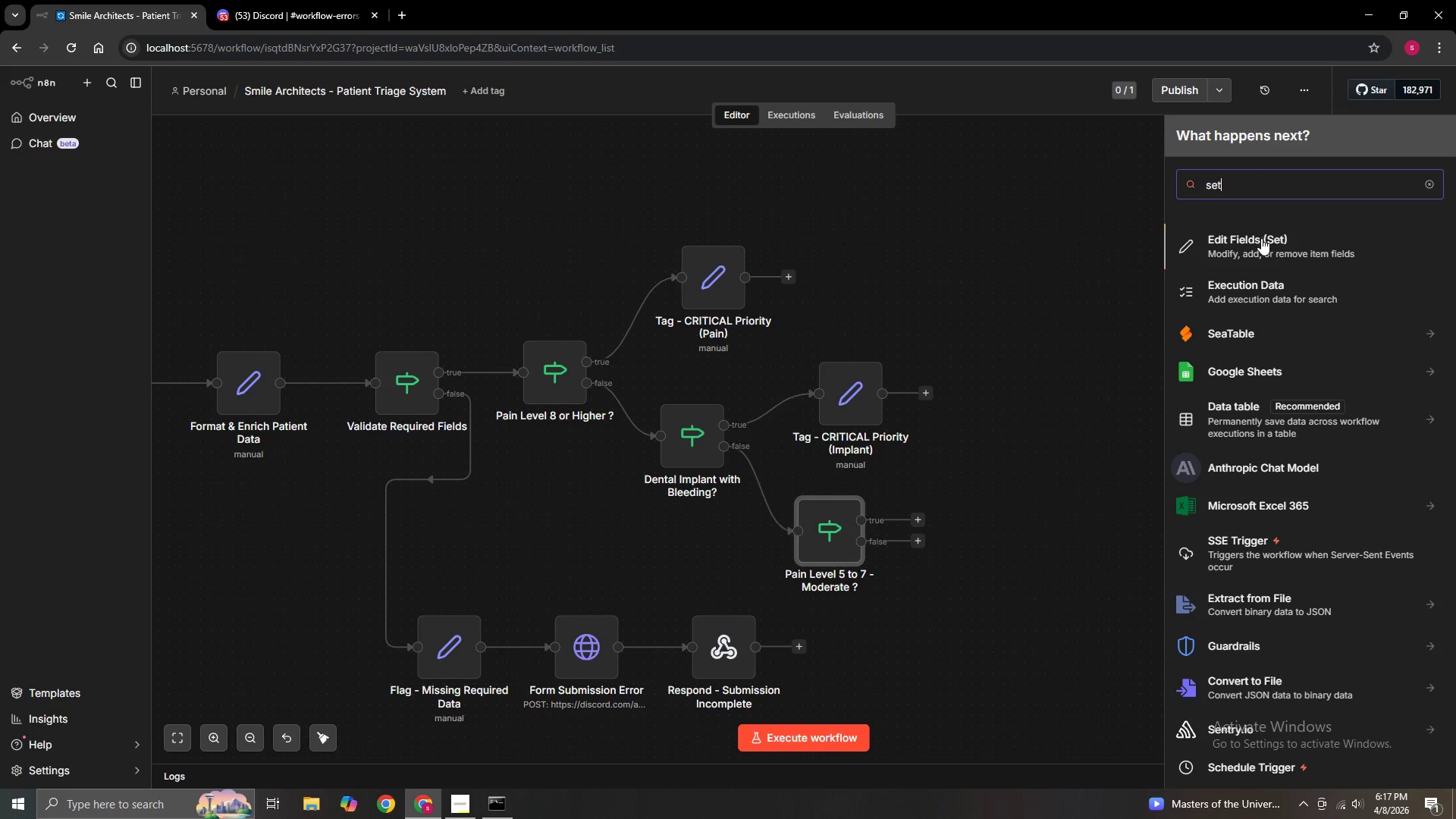 
left_click([1261, 240])
 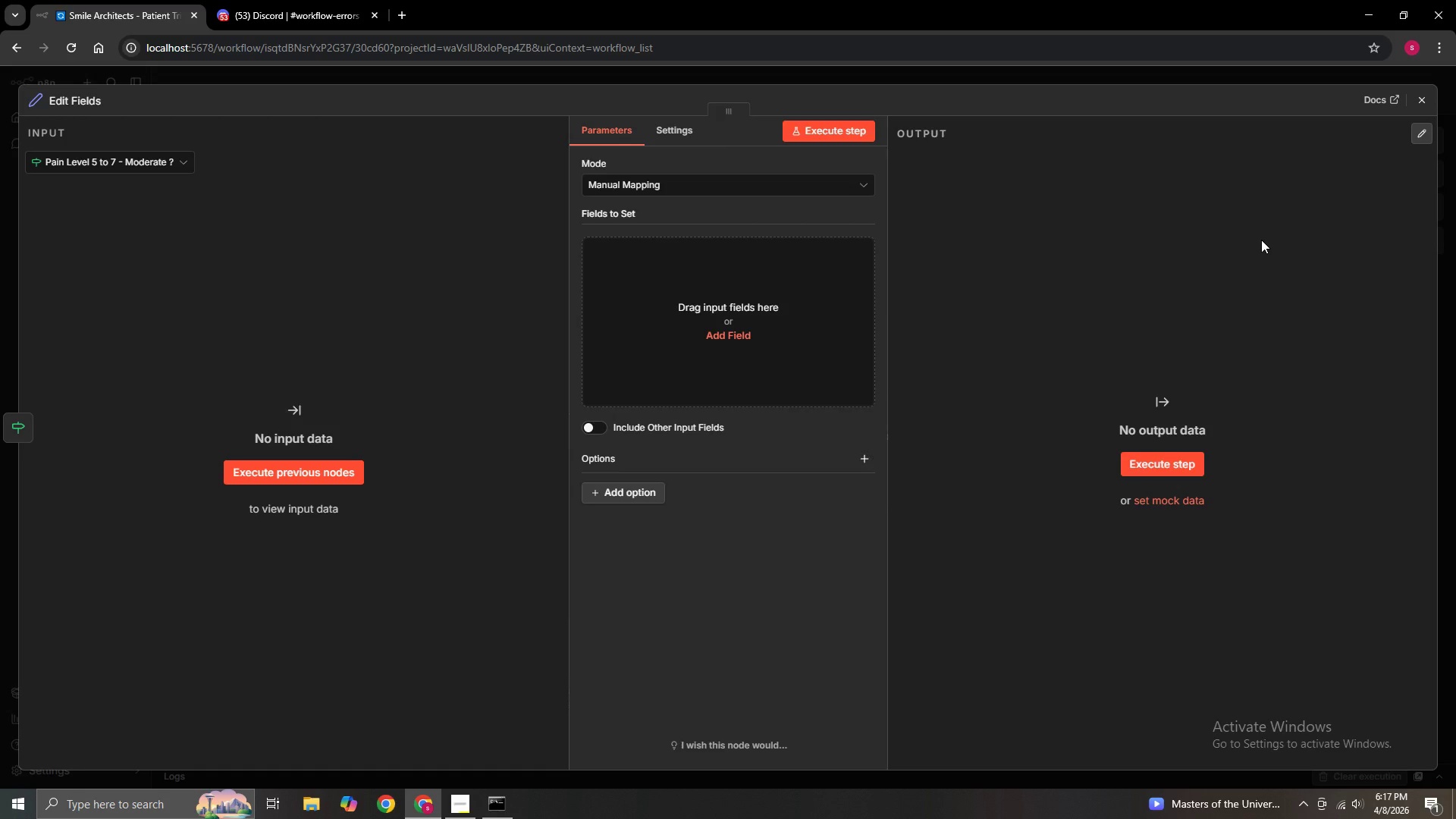 
wait(6.39)
 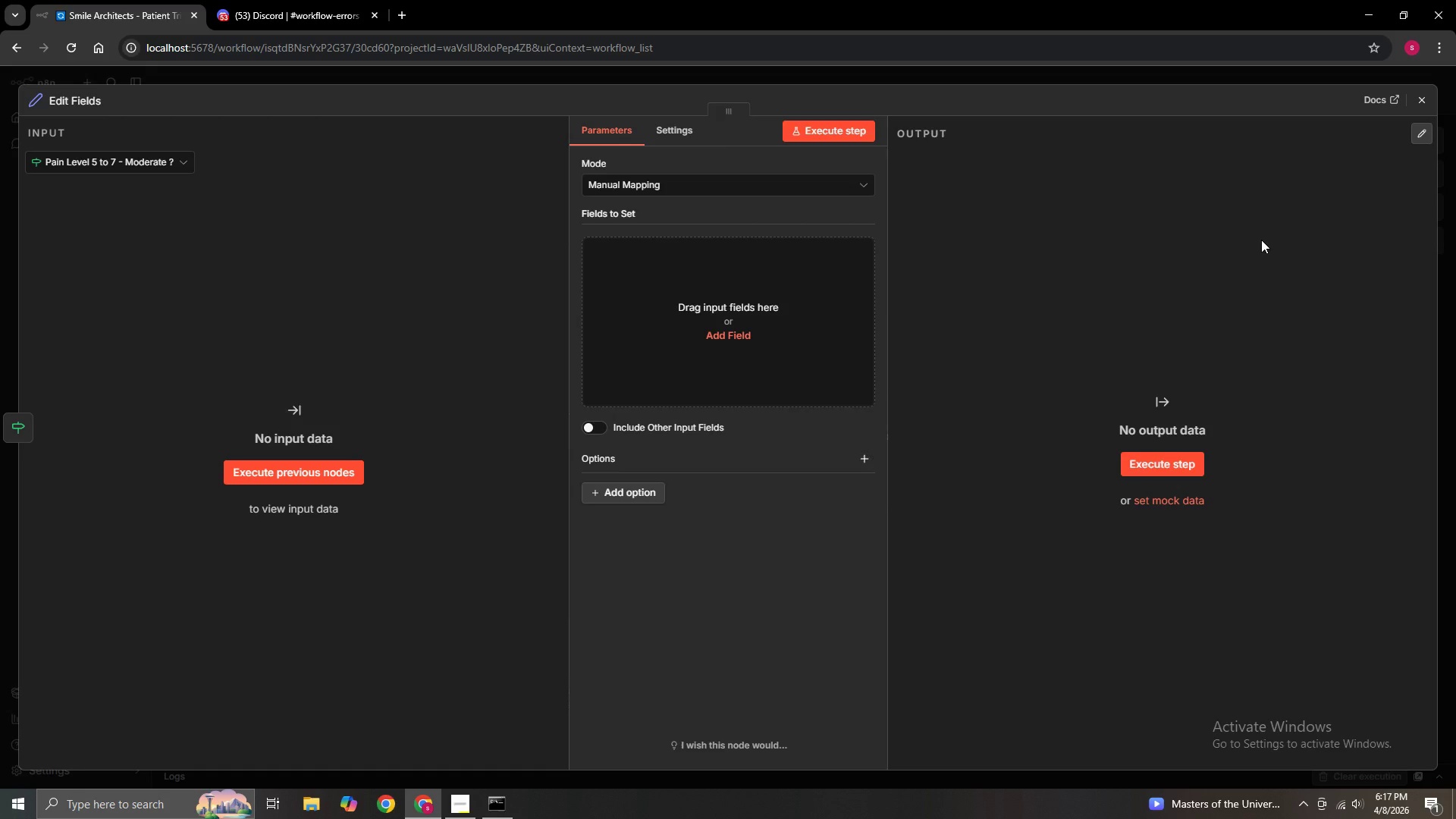 
left_click([734, 332])
 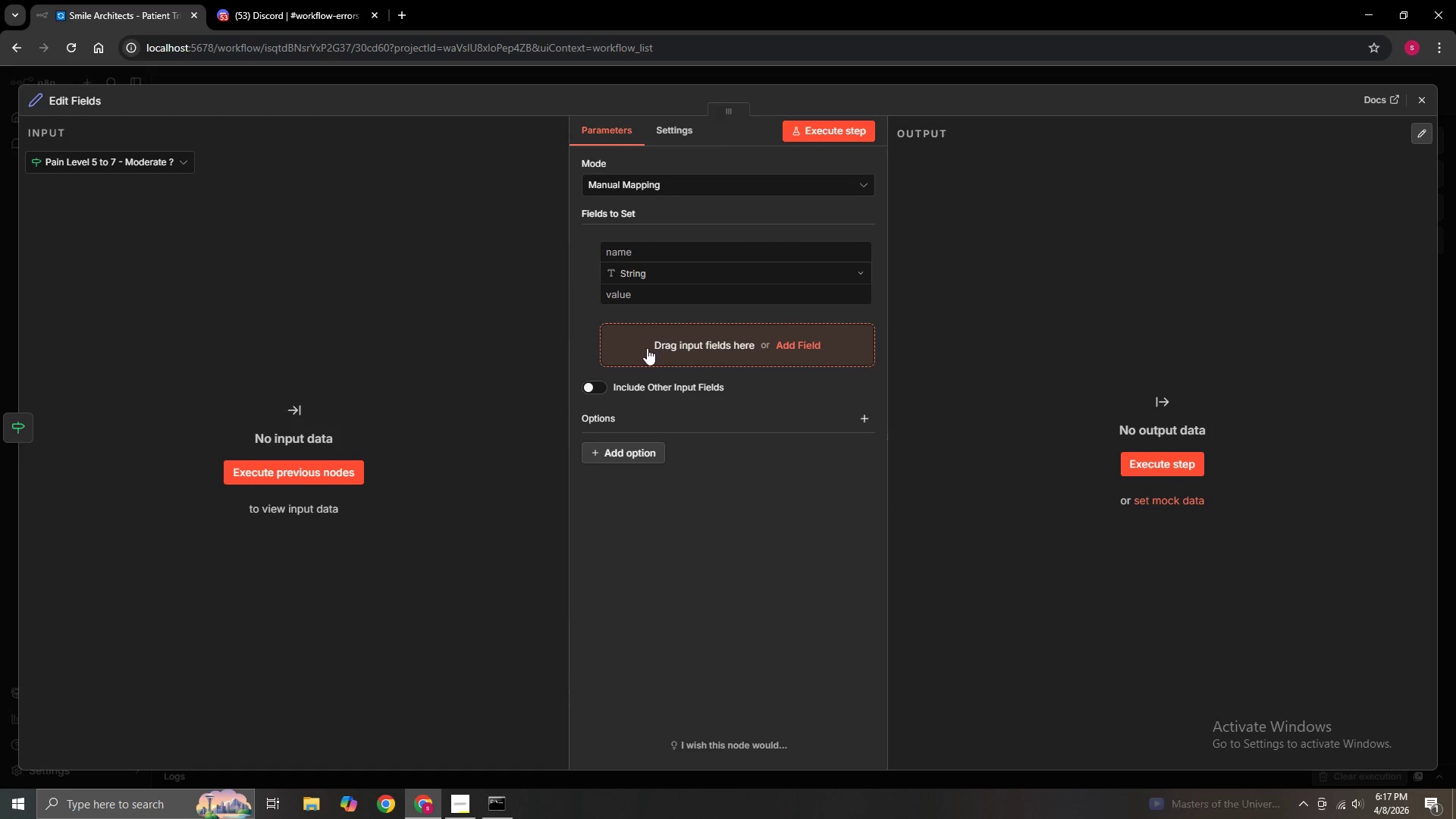 
left_click([637, 253])
 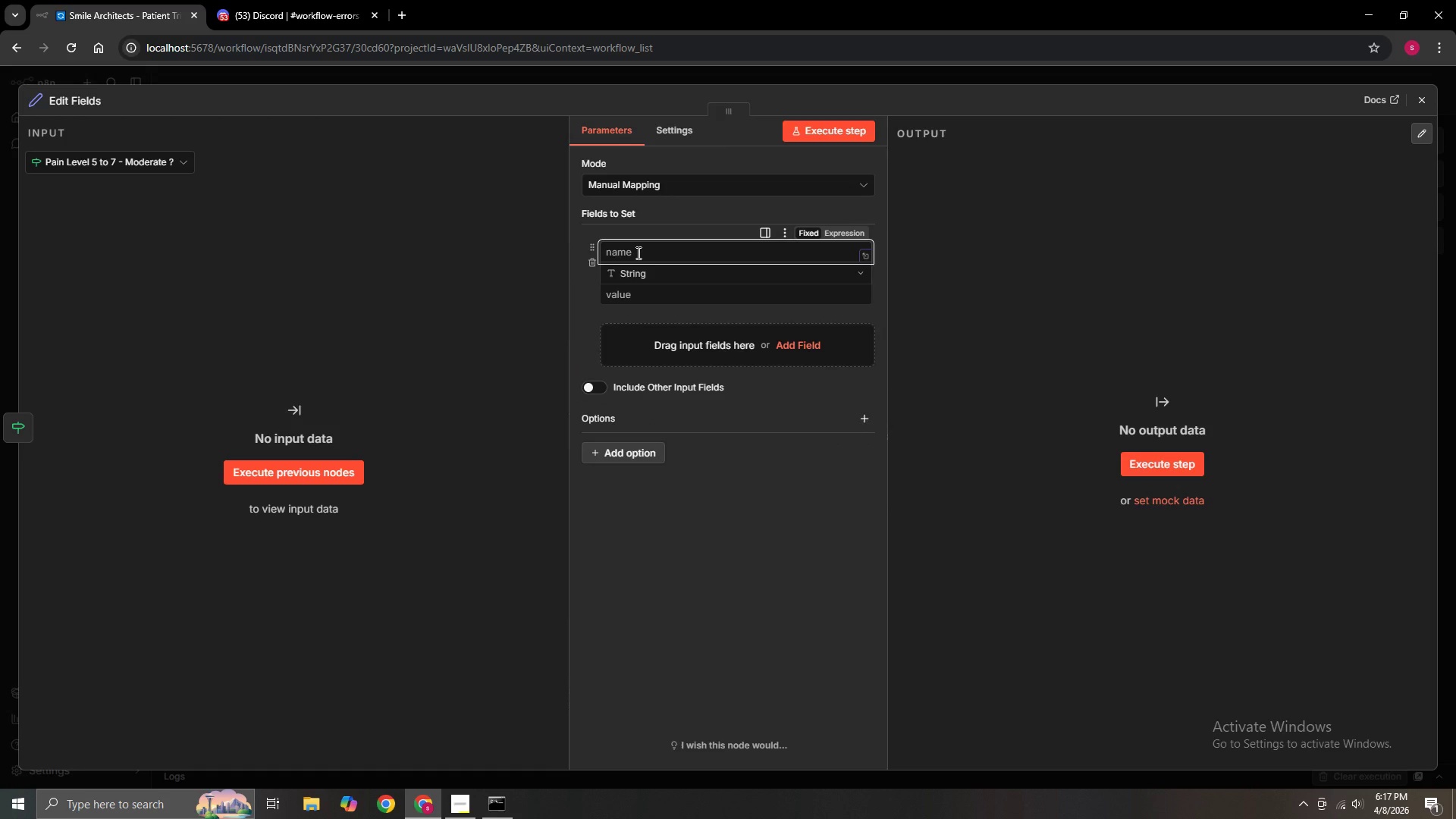 
type([r)
key(Backspace)
key(Backspace)
type(priority)
 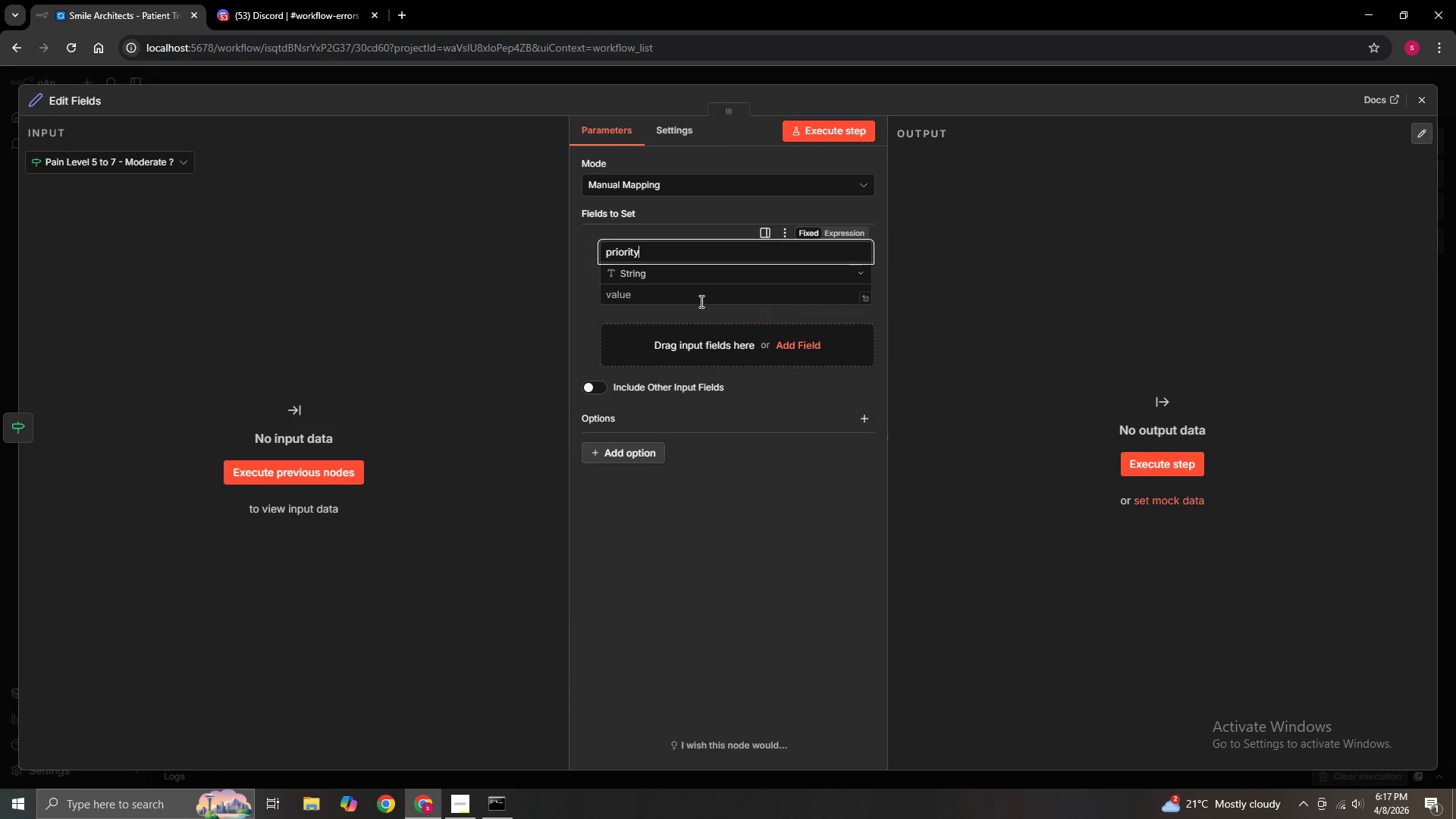 
left_click([700, 301])
 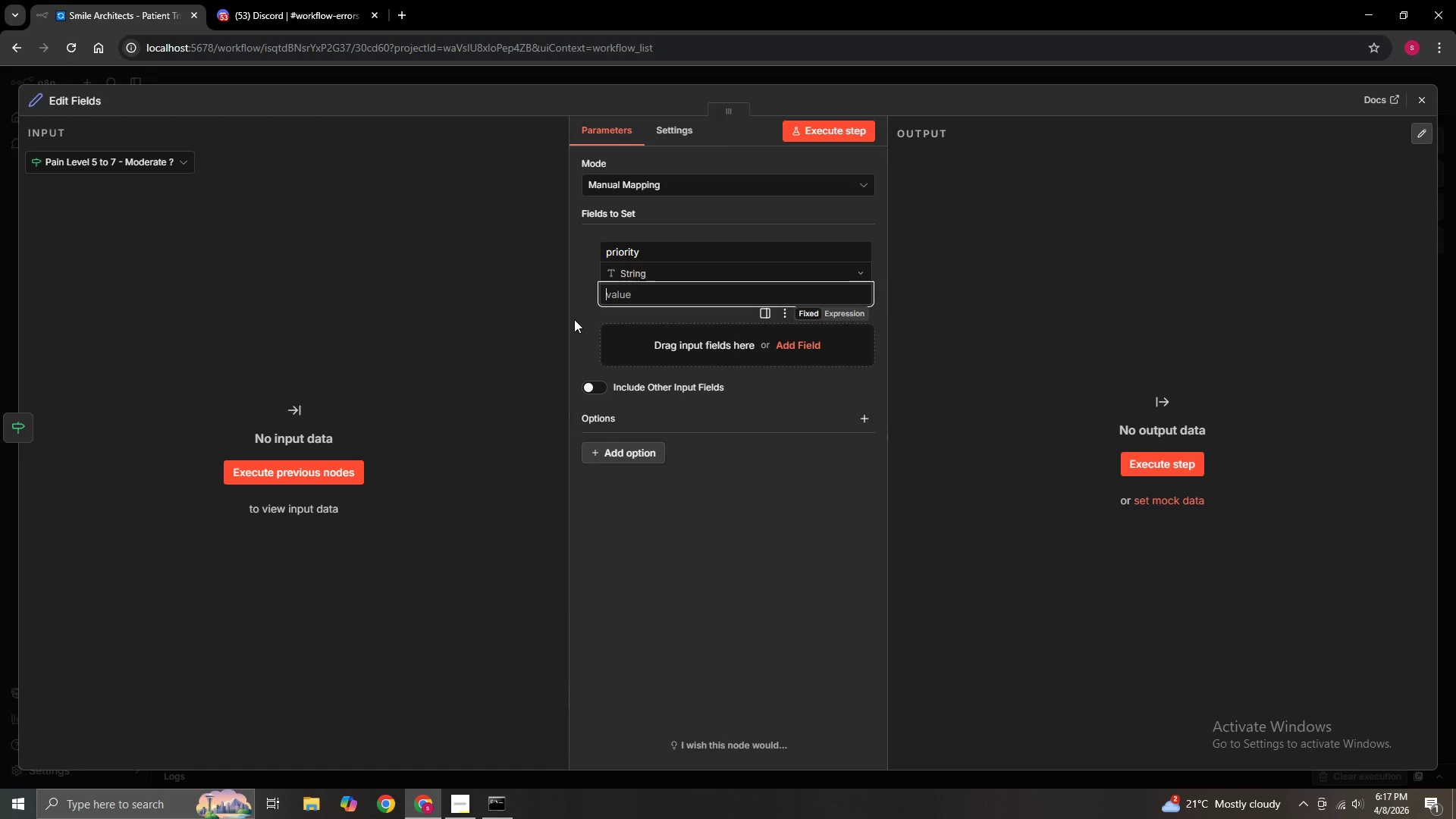 
left_click([689, 258])
 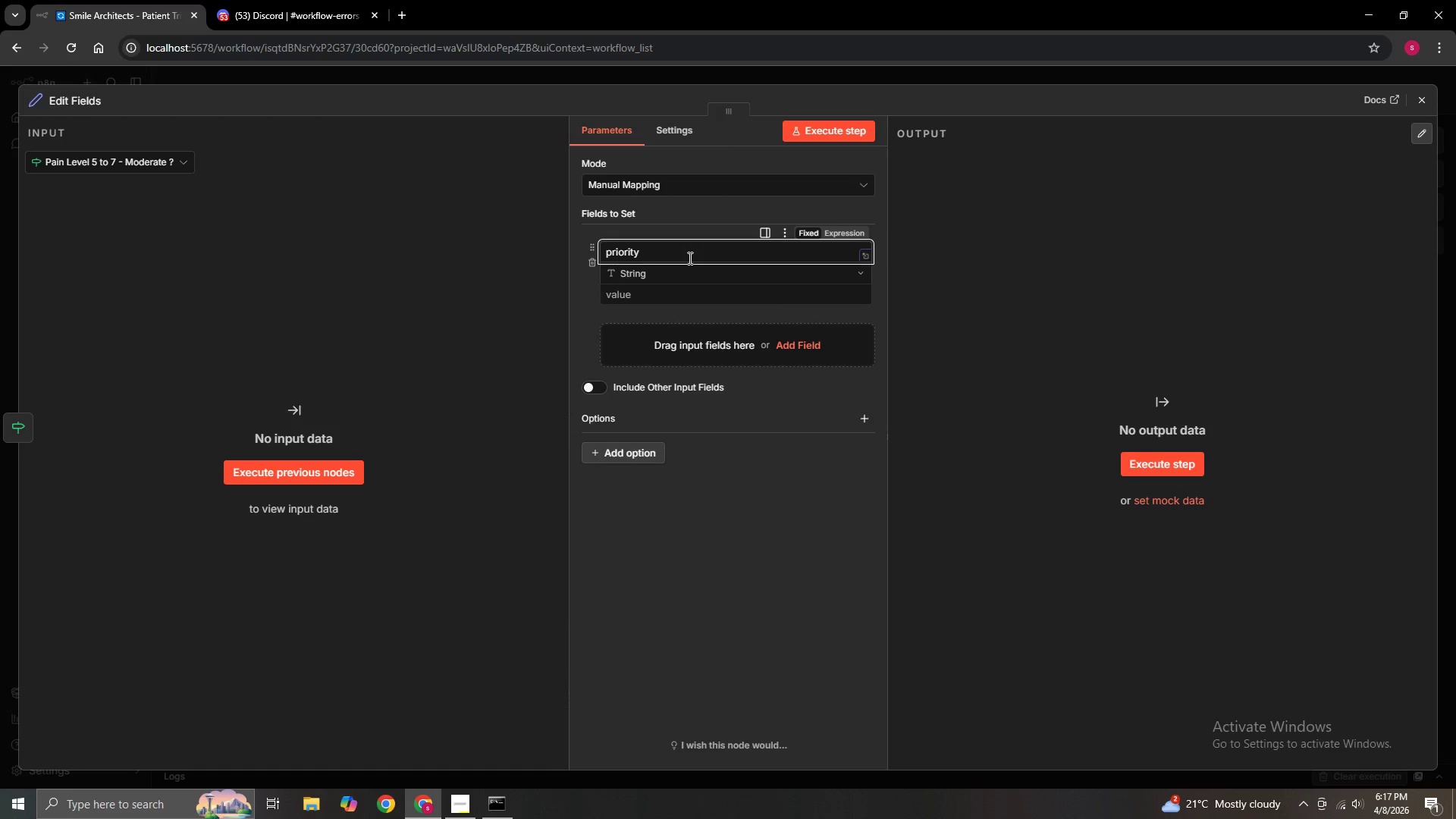 
type(_statis)
key(Backspace)
key(Backspace)
type(us)
 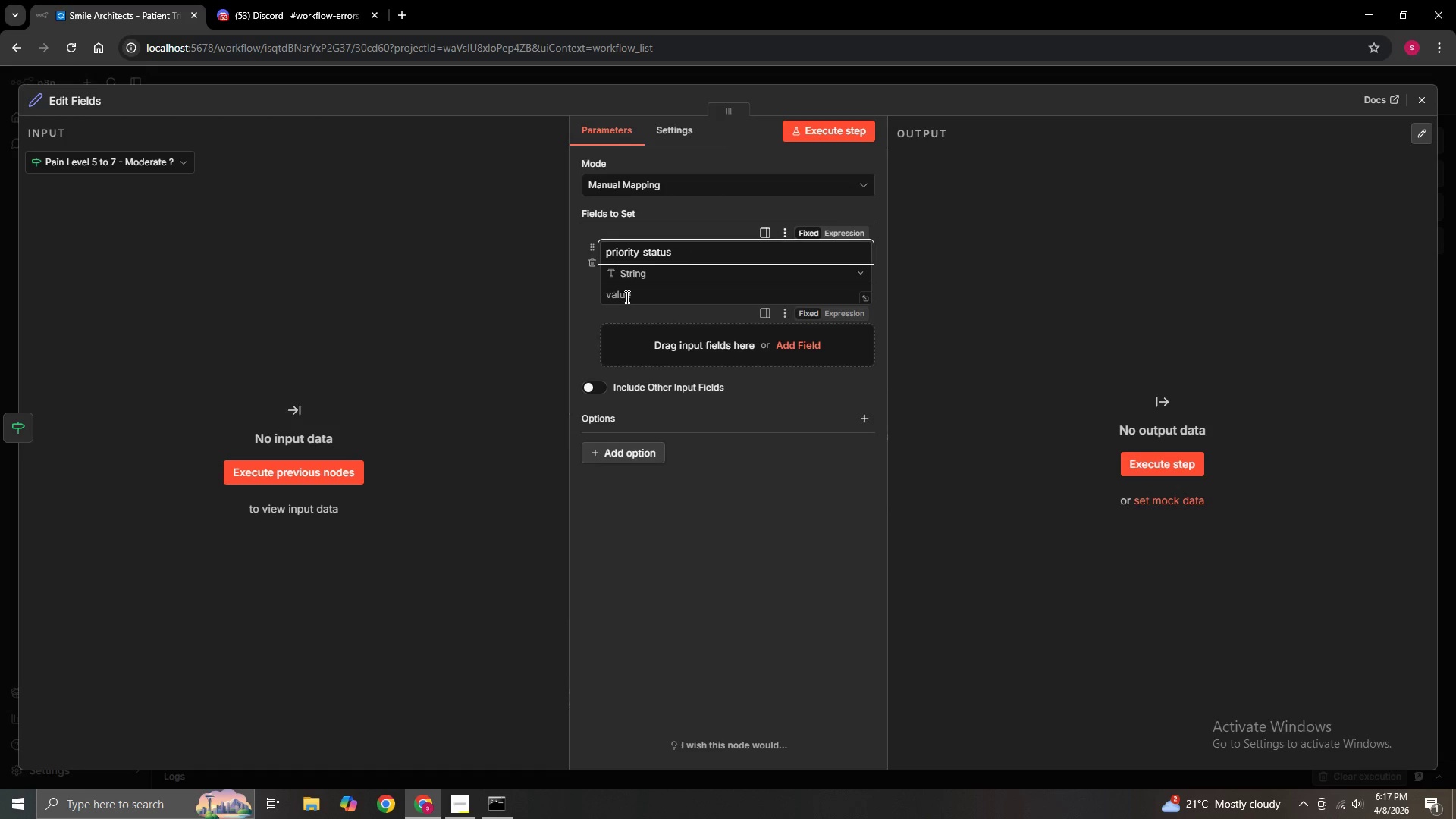 
left_click([625, 297])
 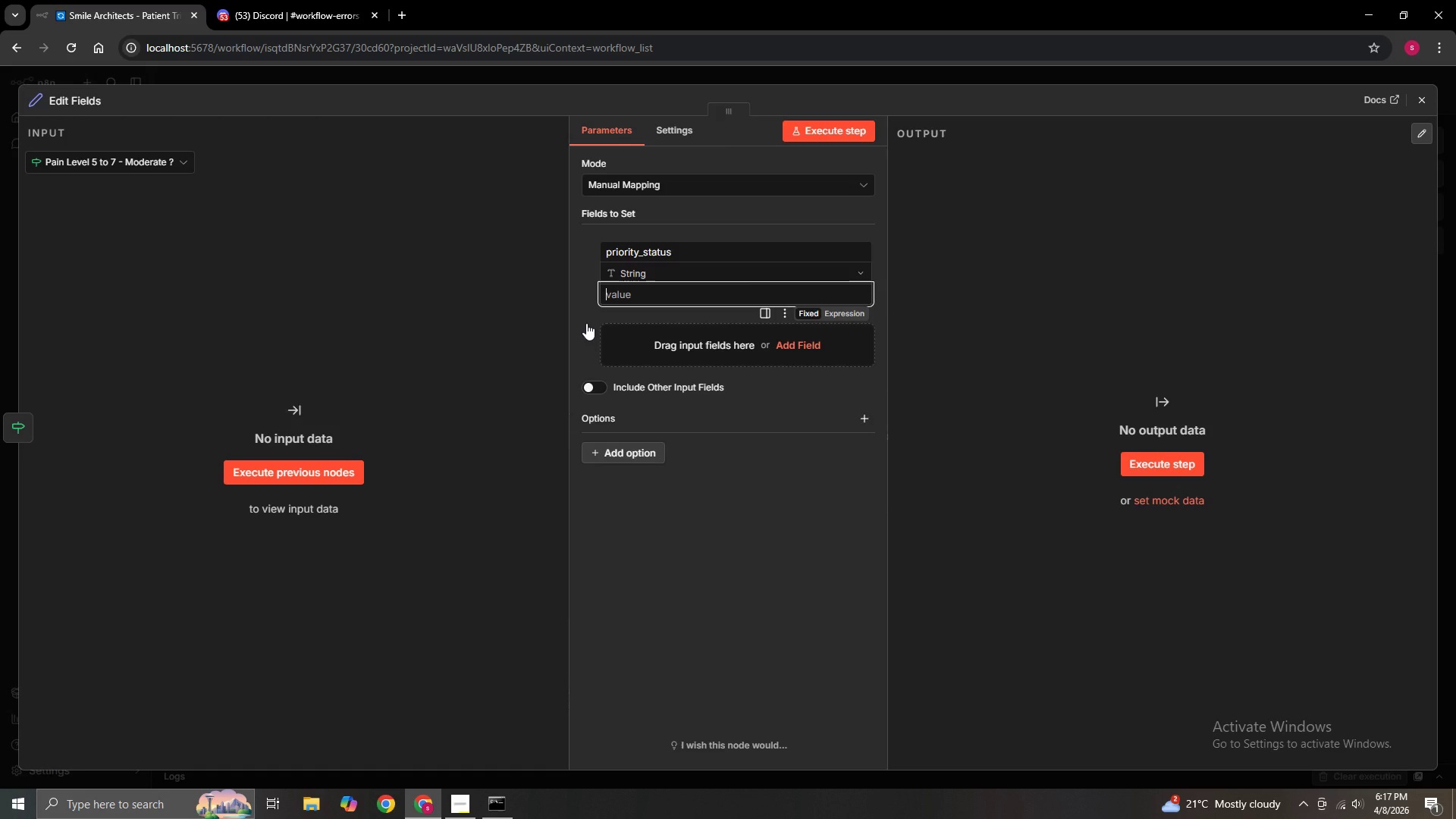 
wait(6.26)
 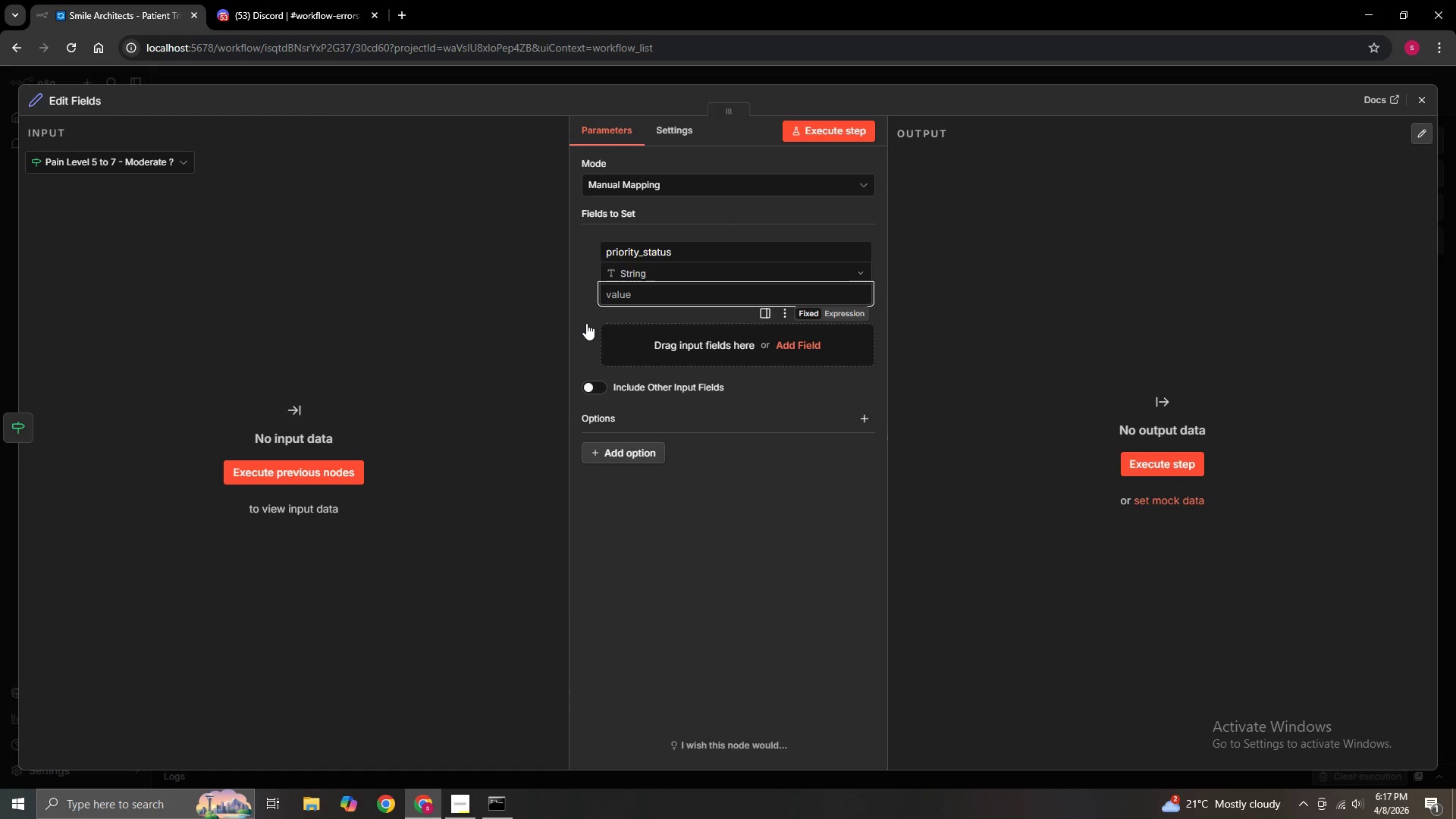 
type(MODERATE)
 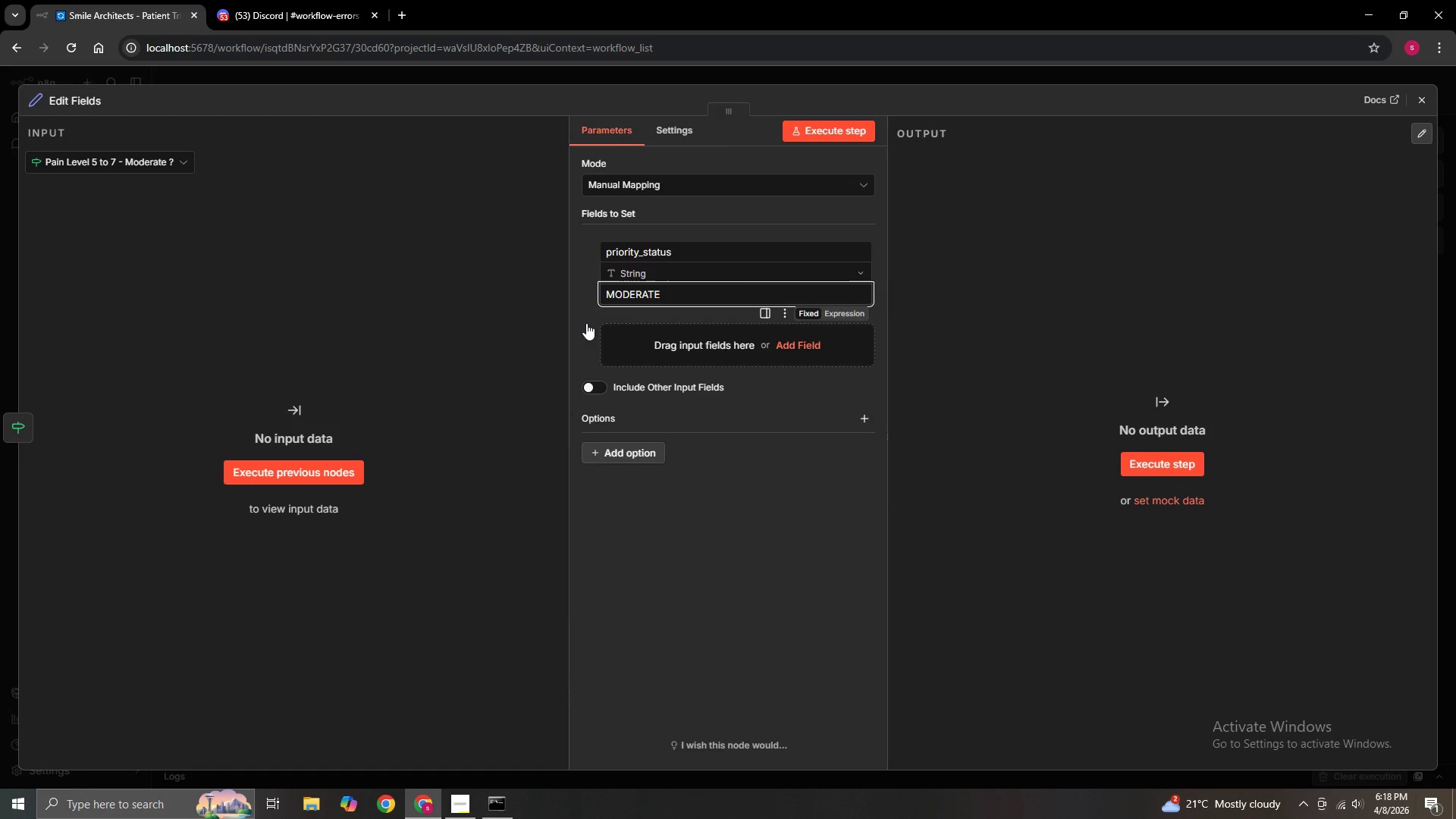 
left_click([586, 323])
 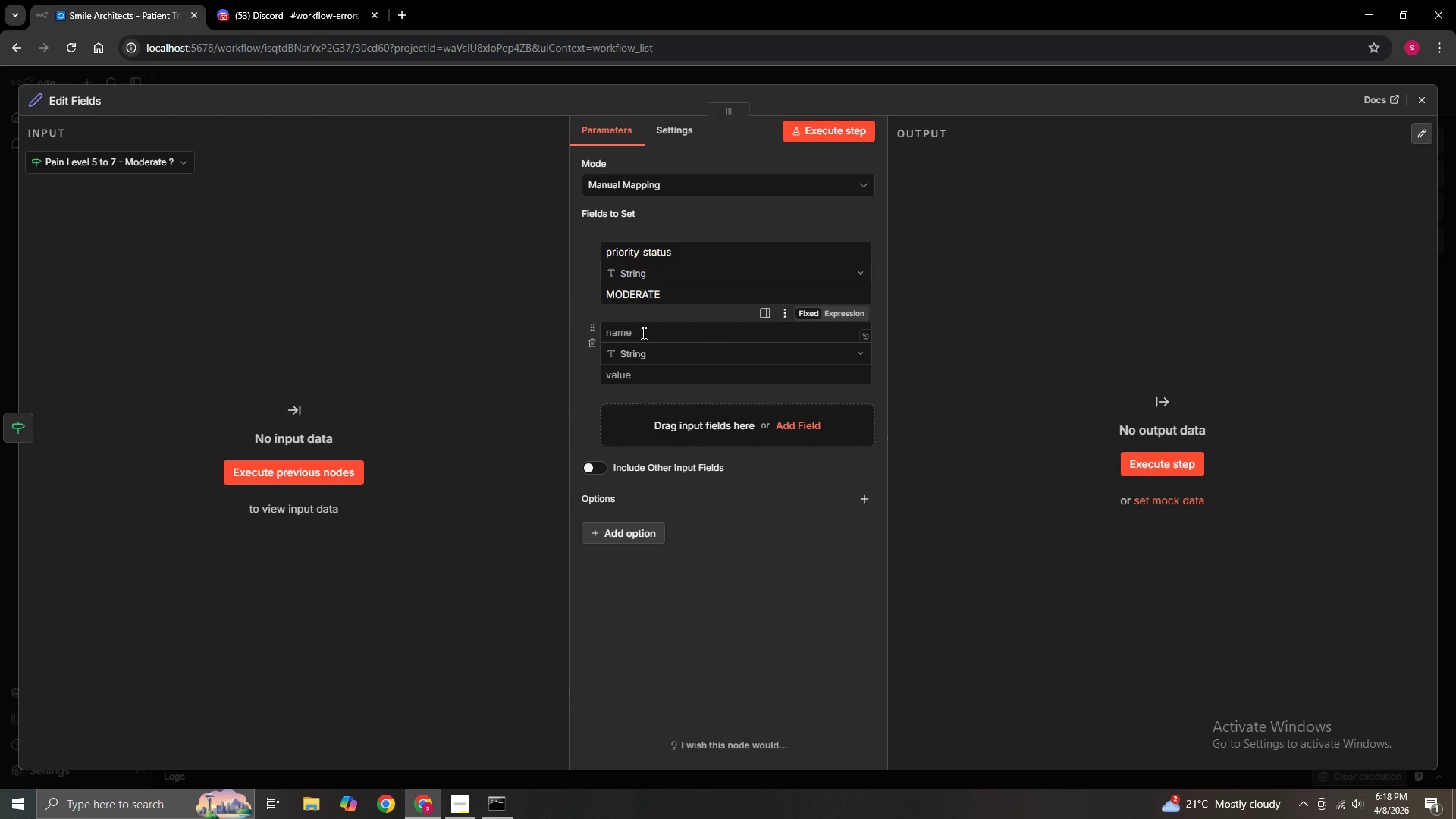 
left_click([642, 333])
 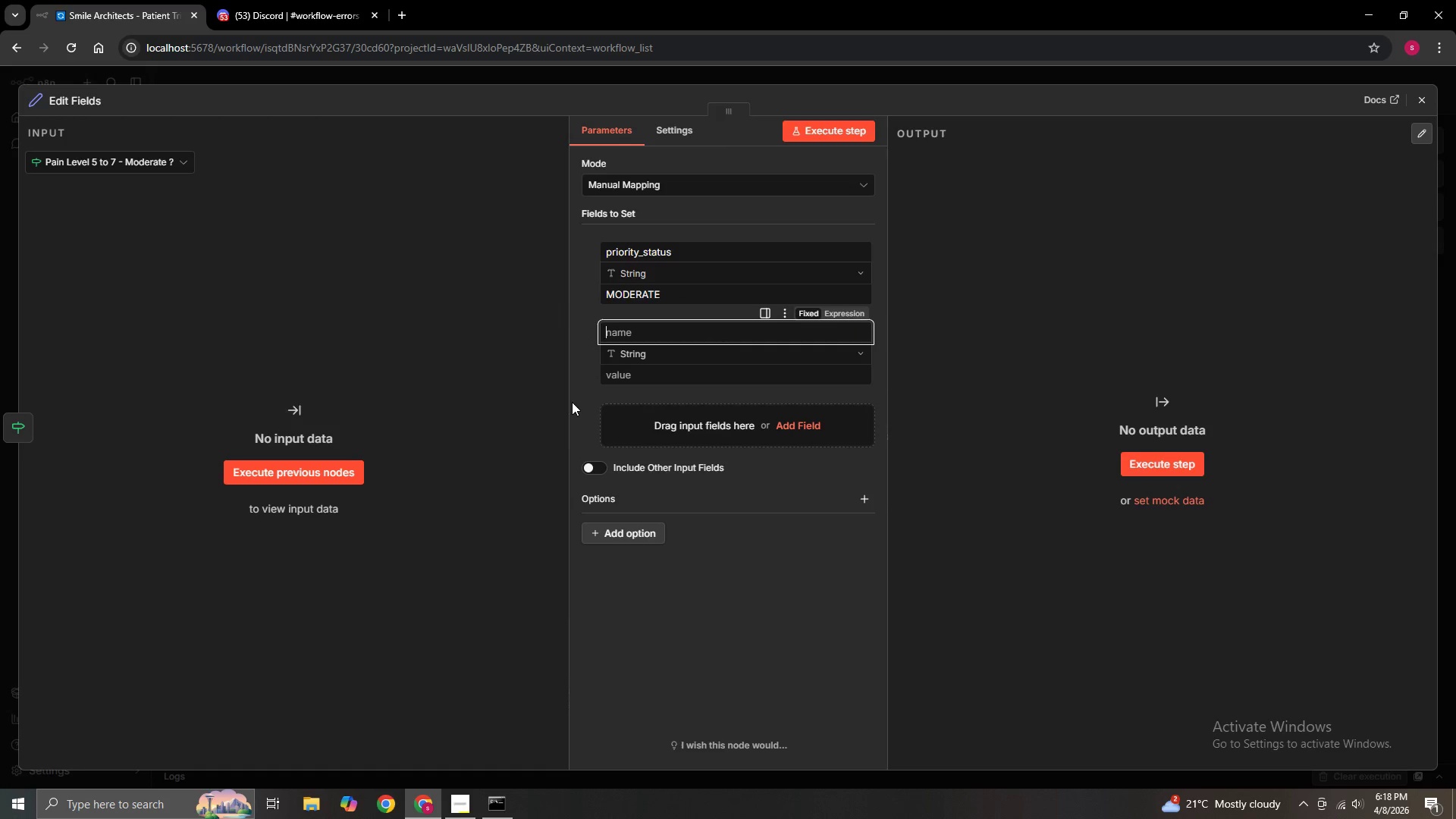 
type(T)
key(Backspace)
type(trri)
key(Backspace)
key(Backspace)
key(Backspace)
type(rigger_reson)
 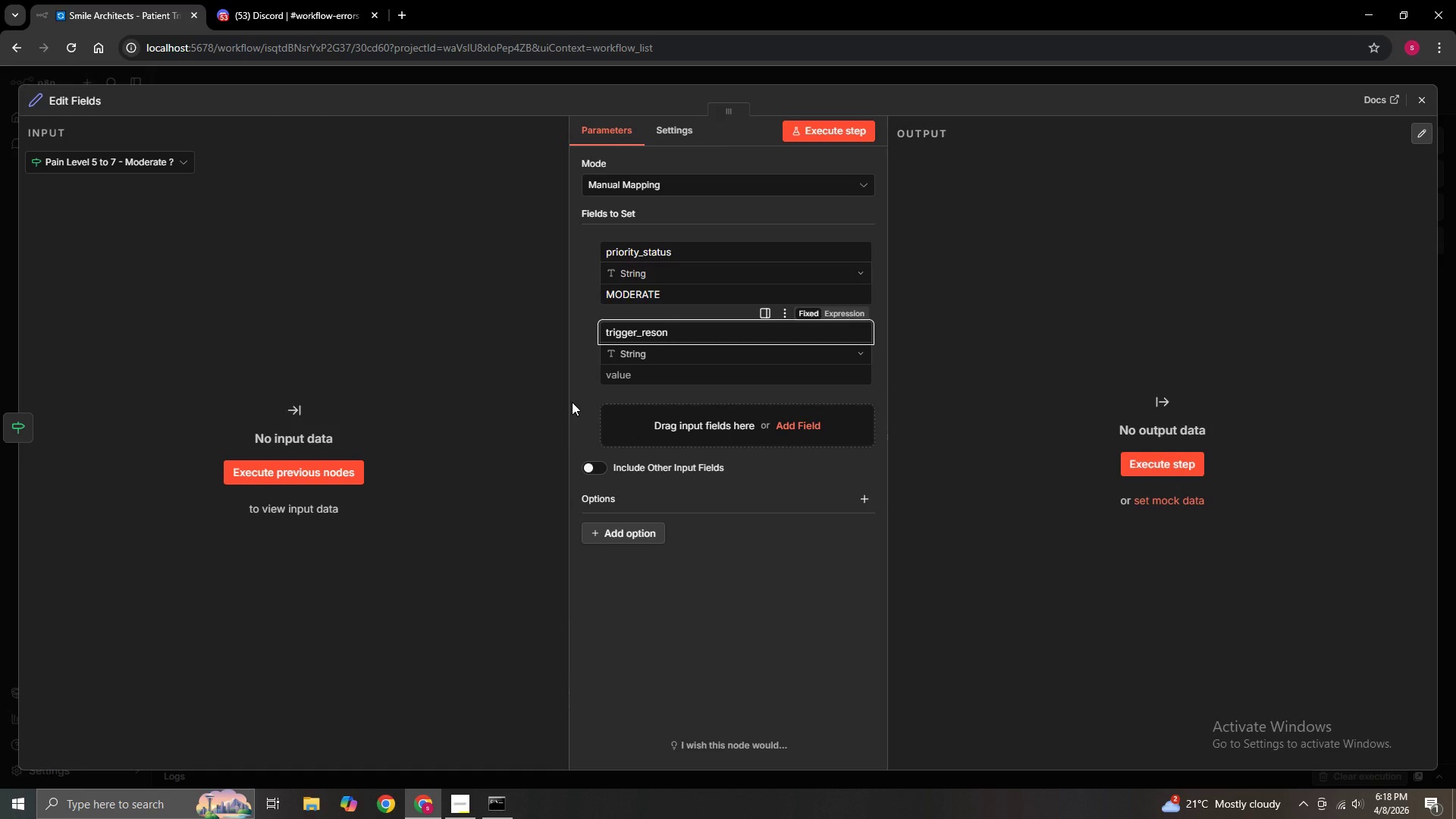 
key(ArrowLeft)
 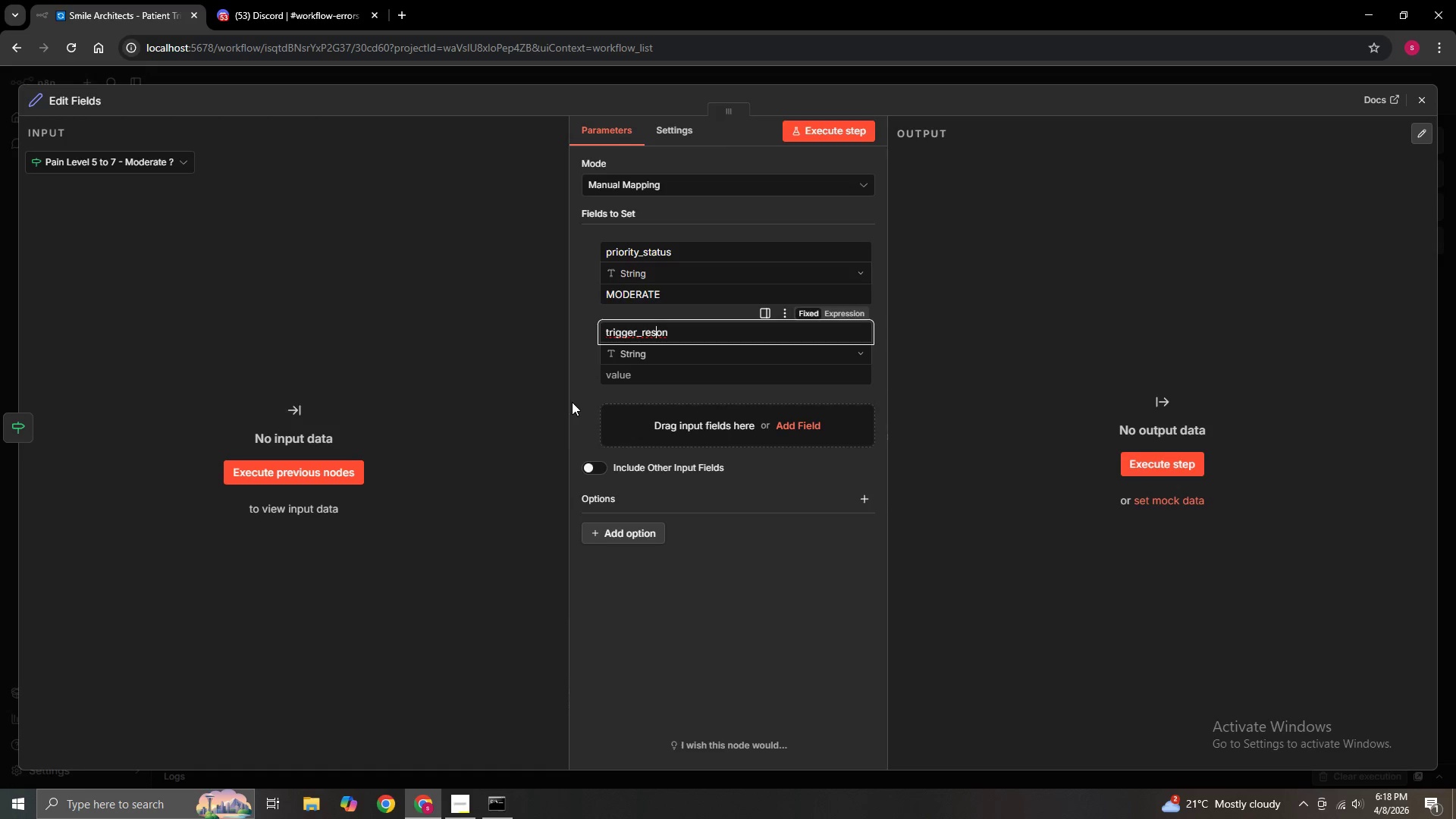 
key(ArrowLeft)
 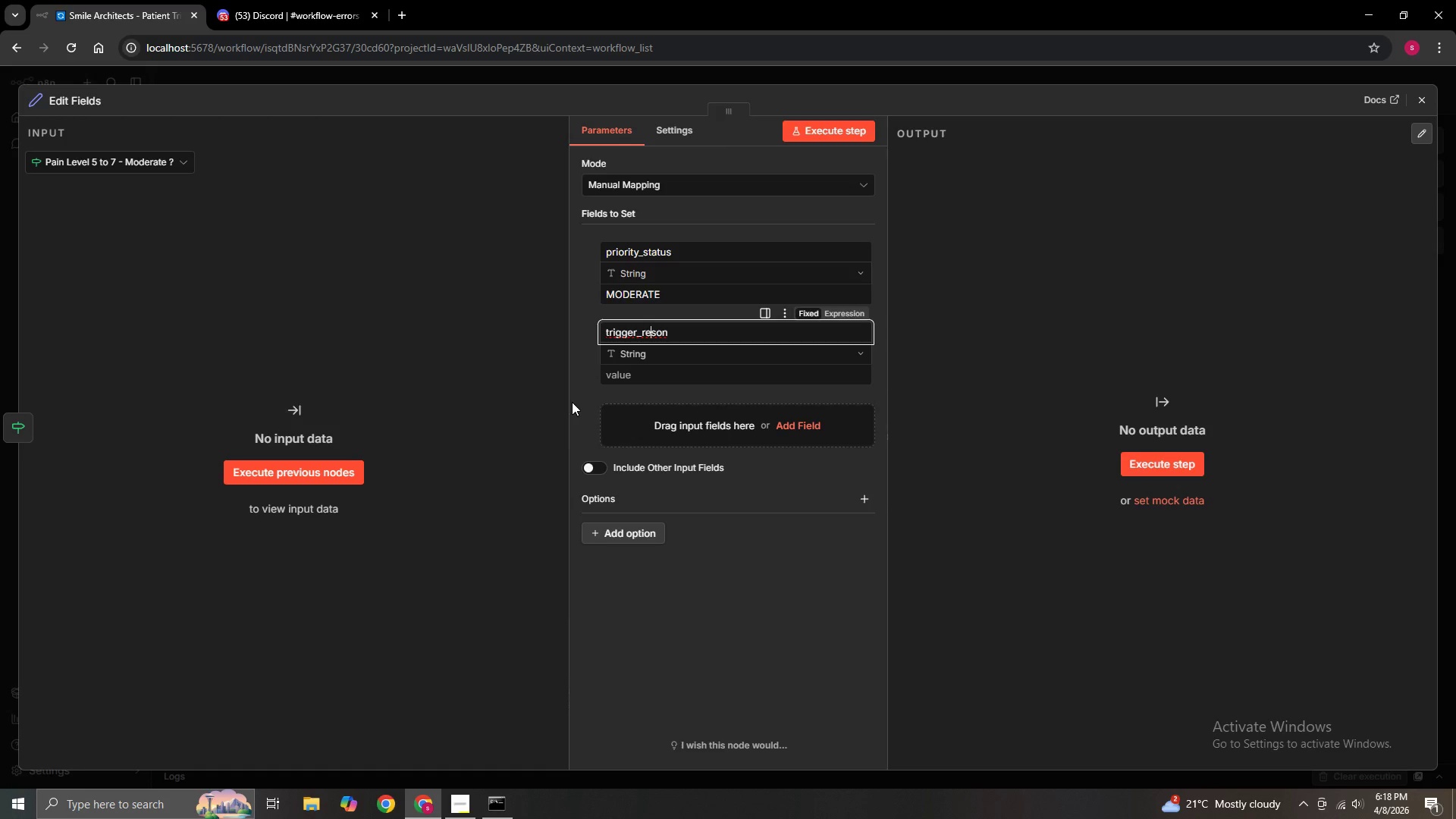 
key(ArrowLeft)
 